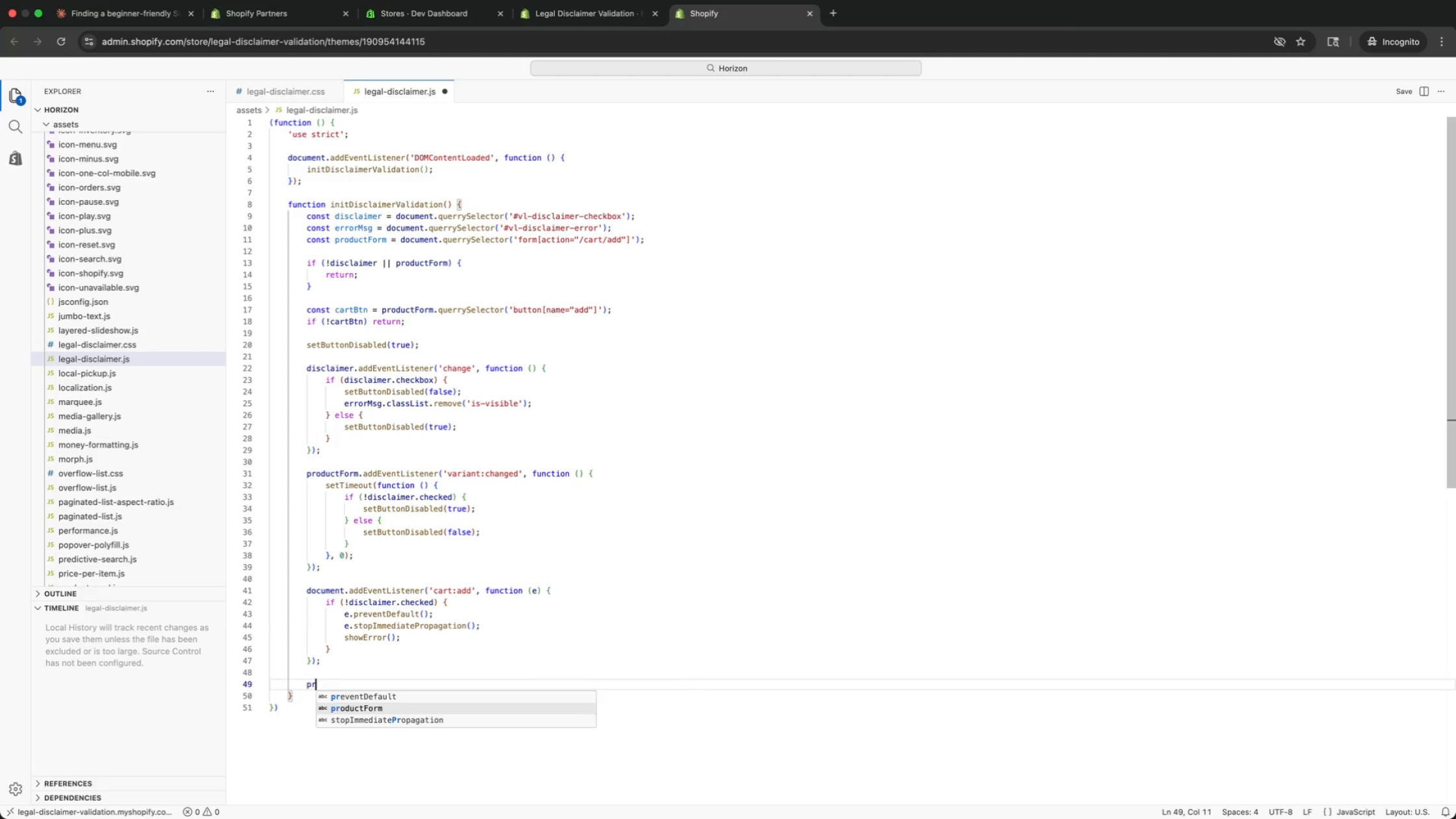 
key(Enter)
 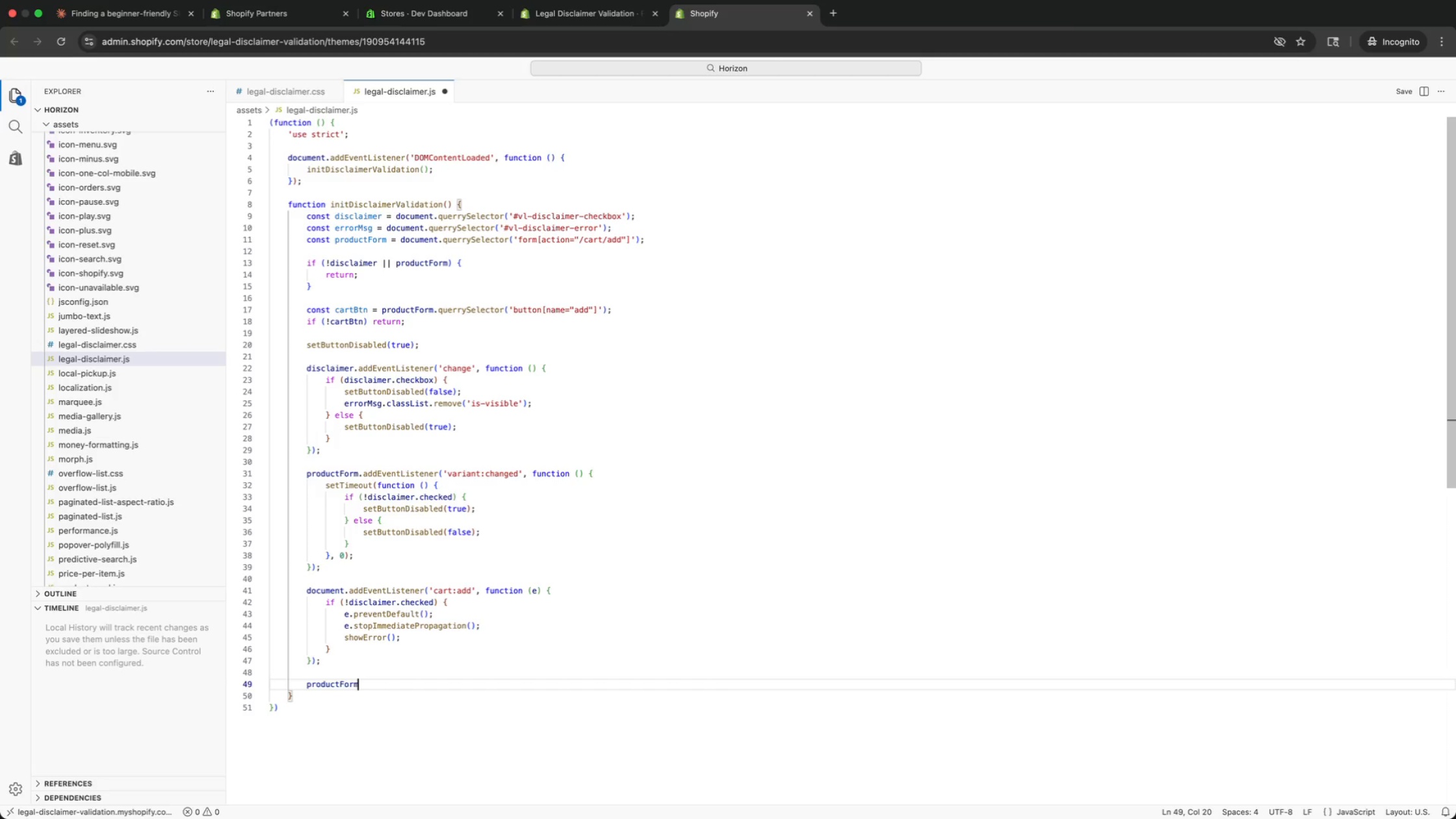 
wait(6.61)
 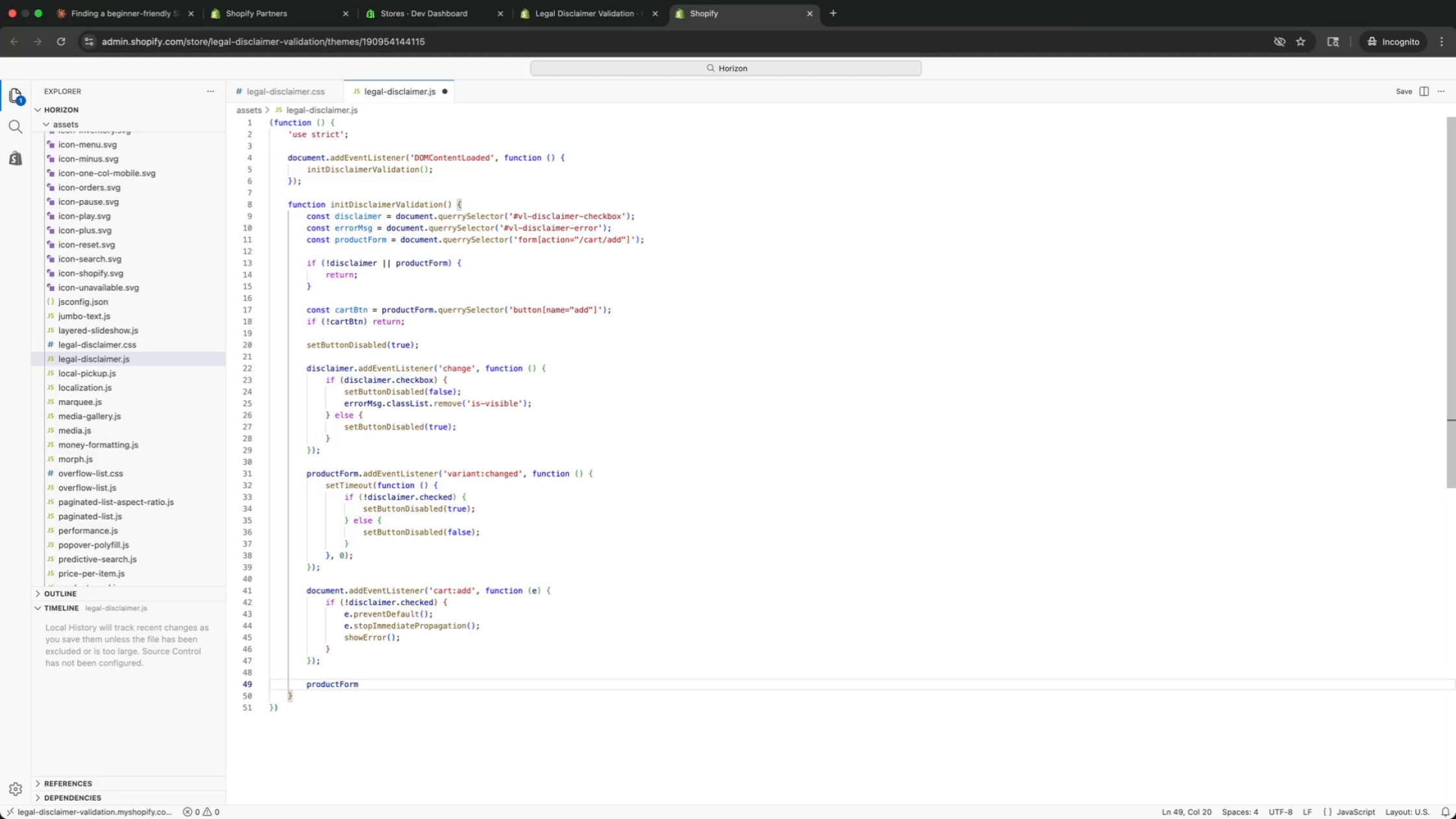 
type(.add)
 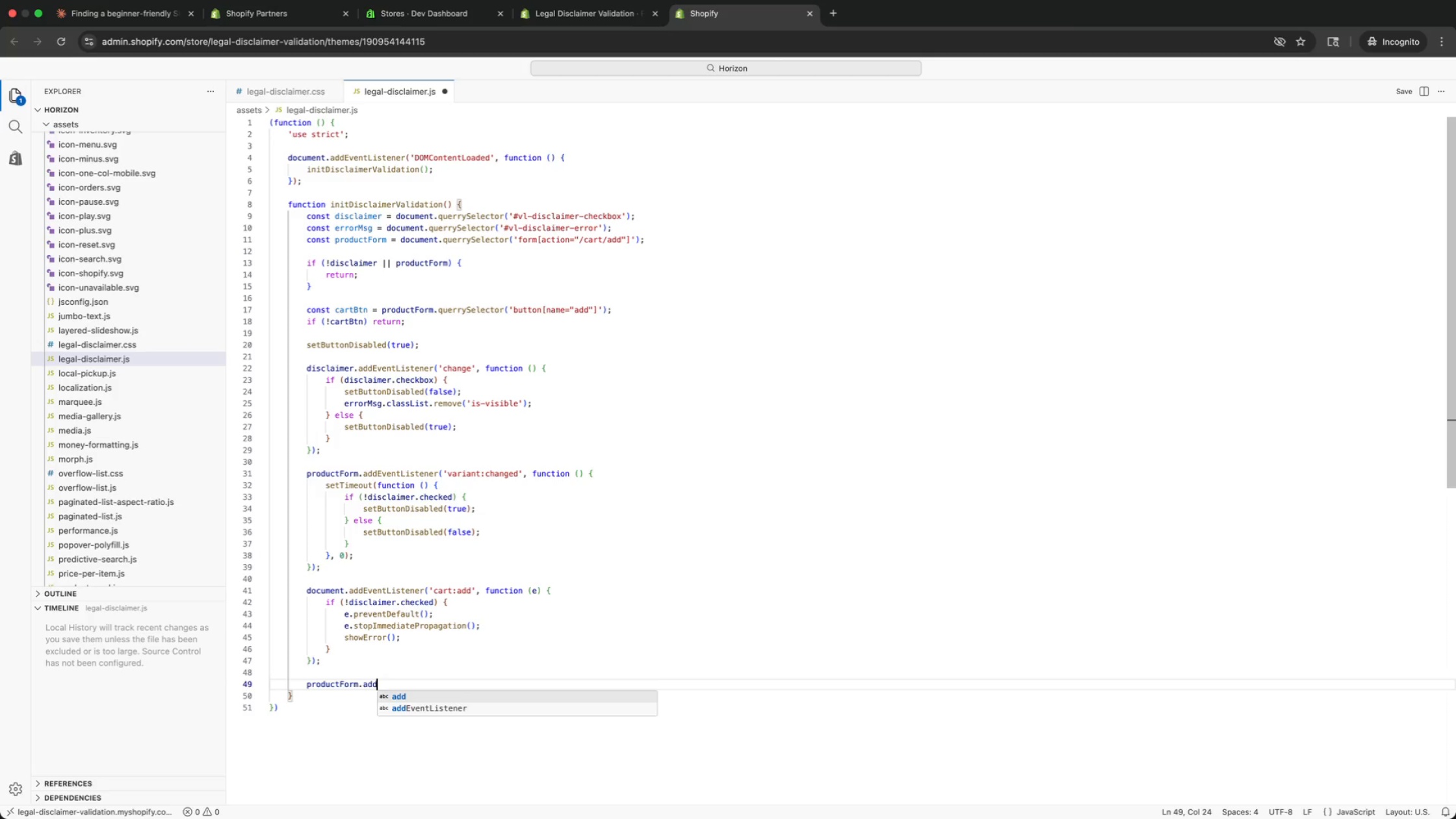 
key(ArrowDown)
 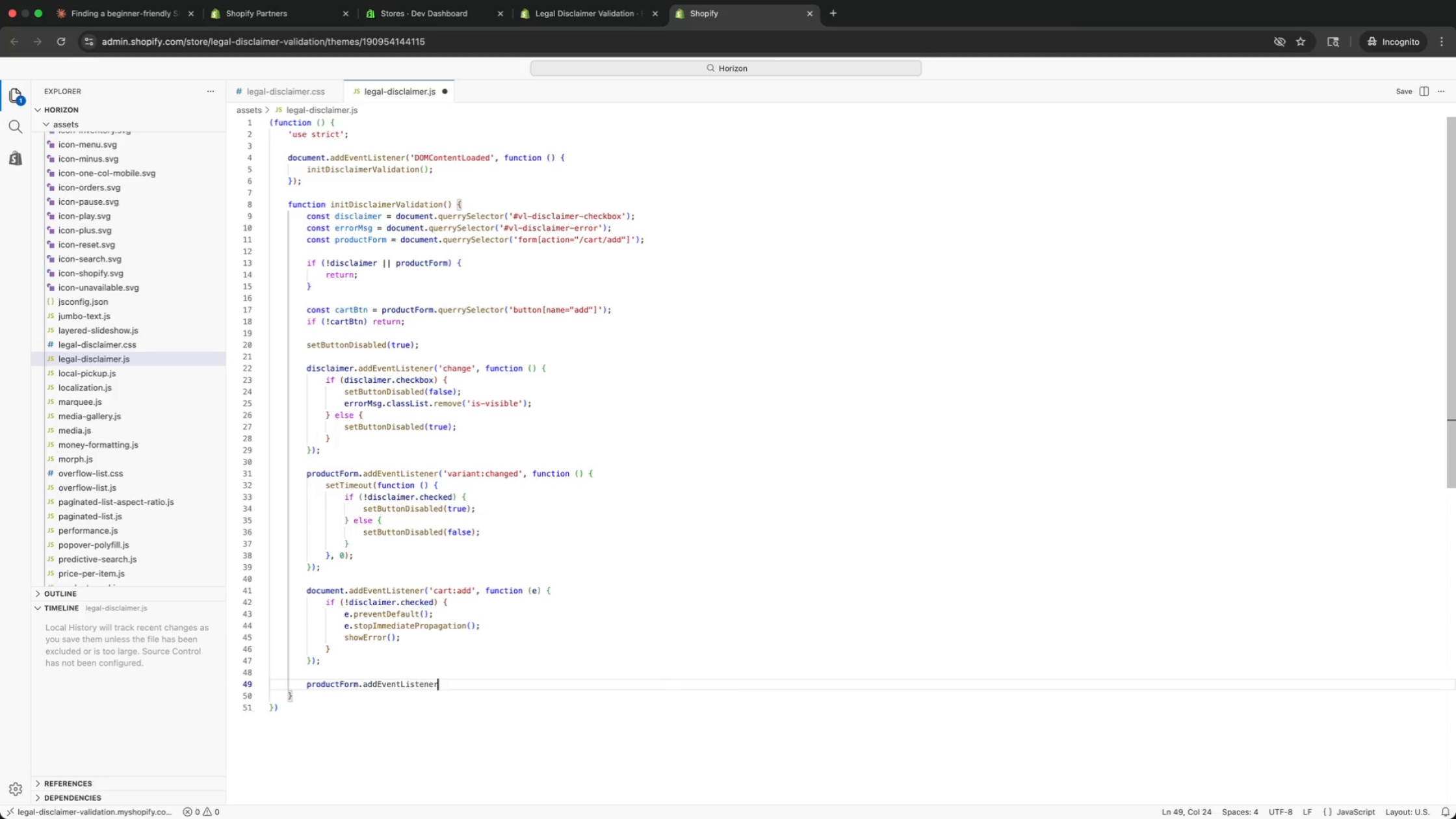 
key(Enter)
 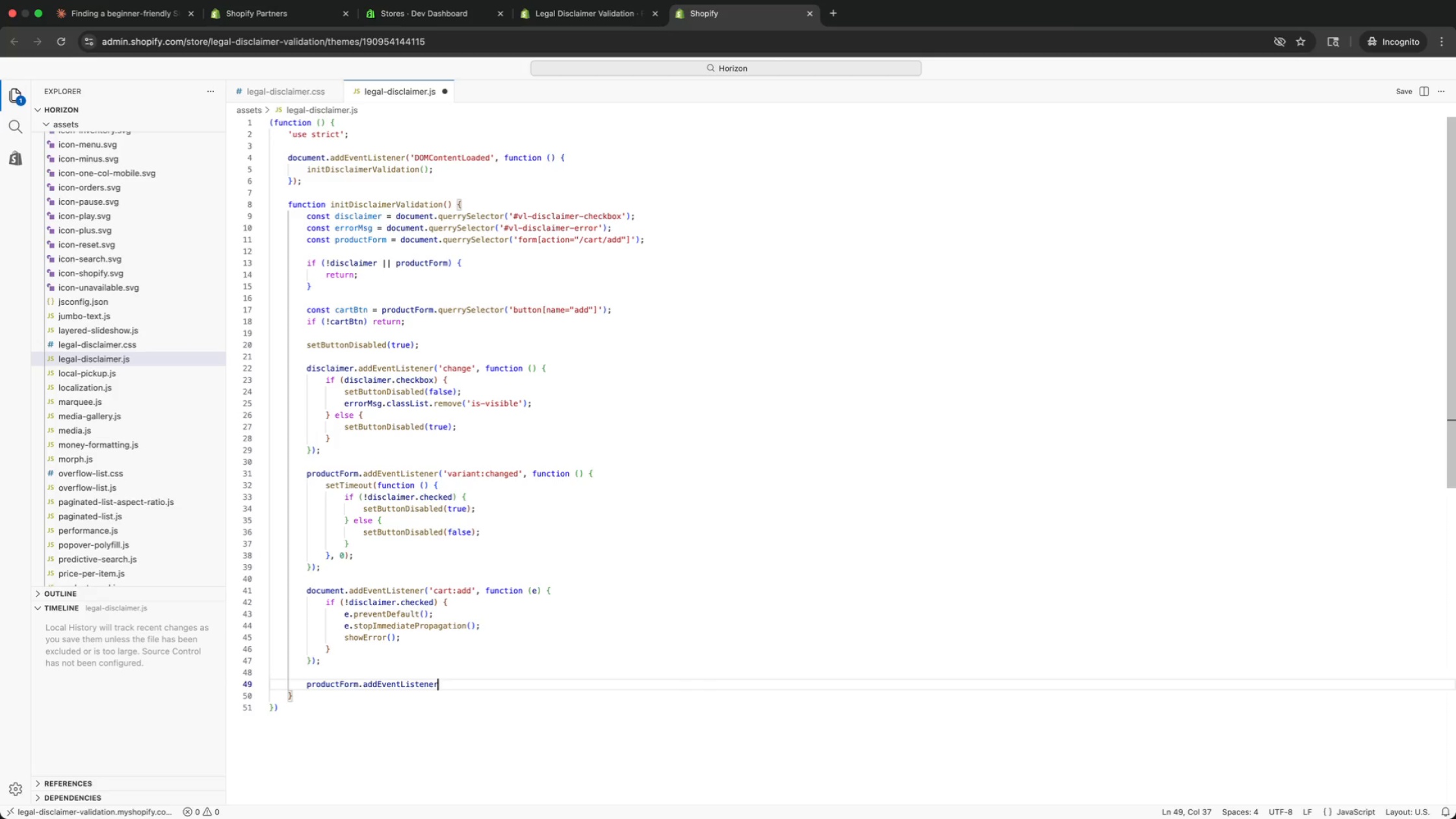 
type(('submit)
 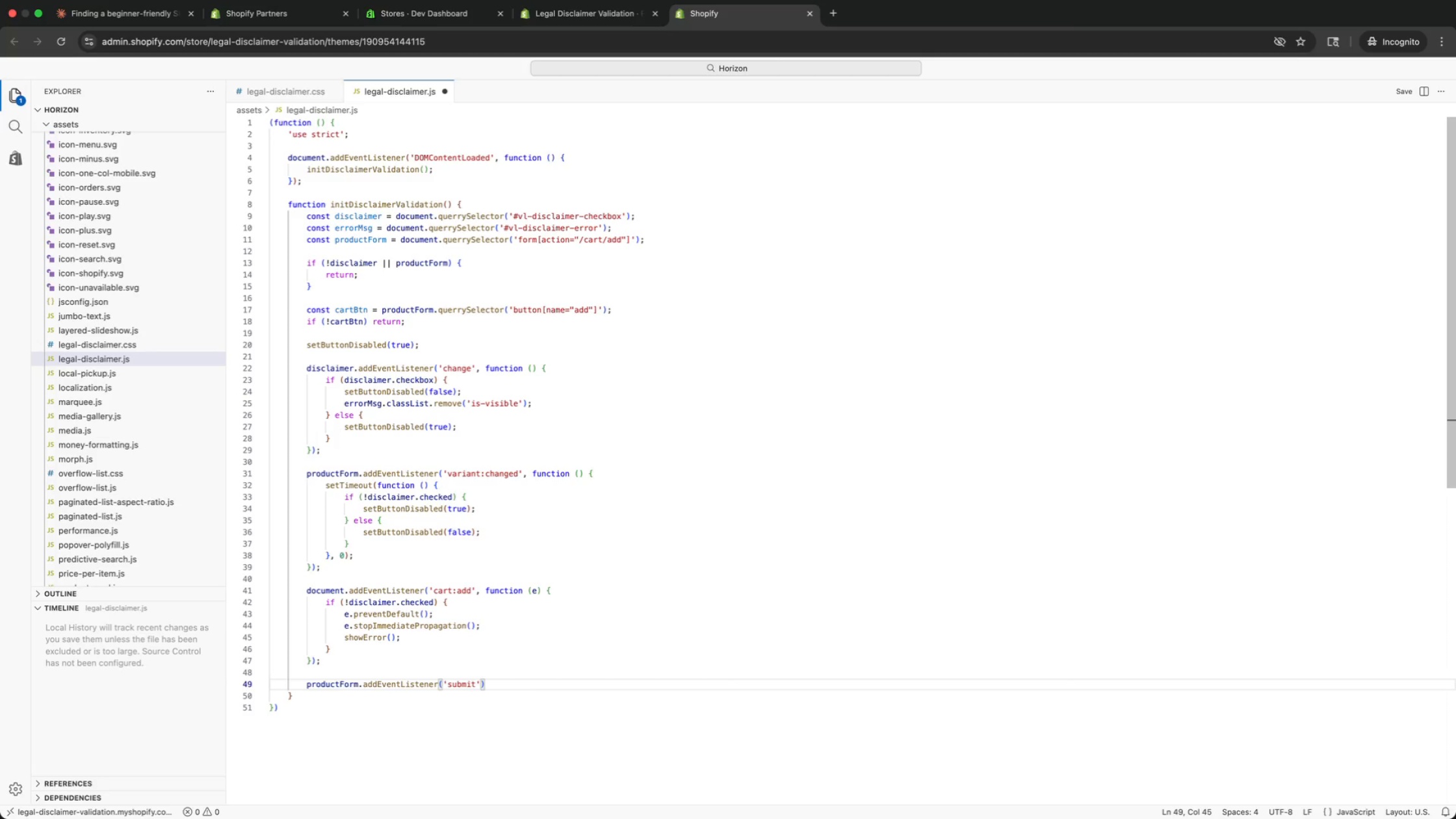 
key(ArrowRight)
 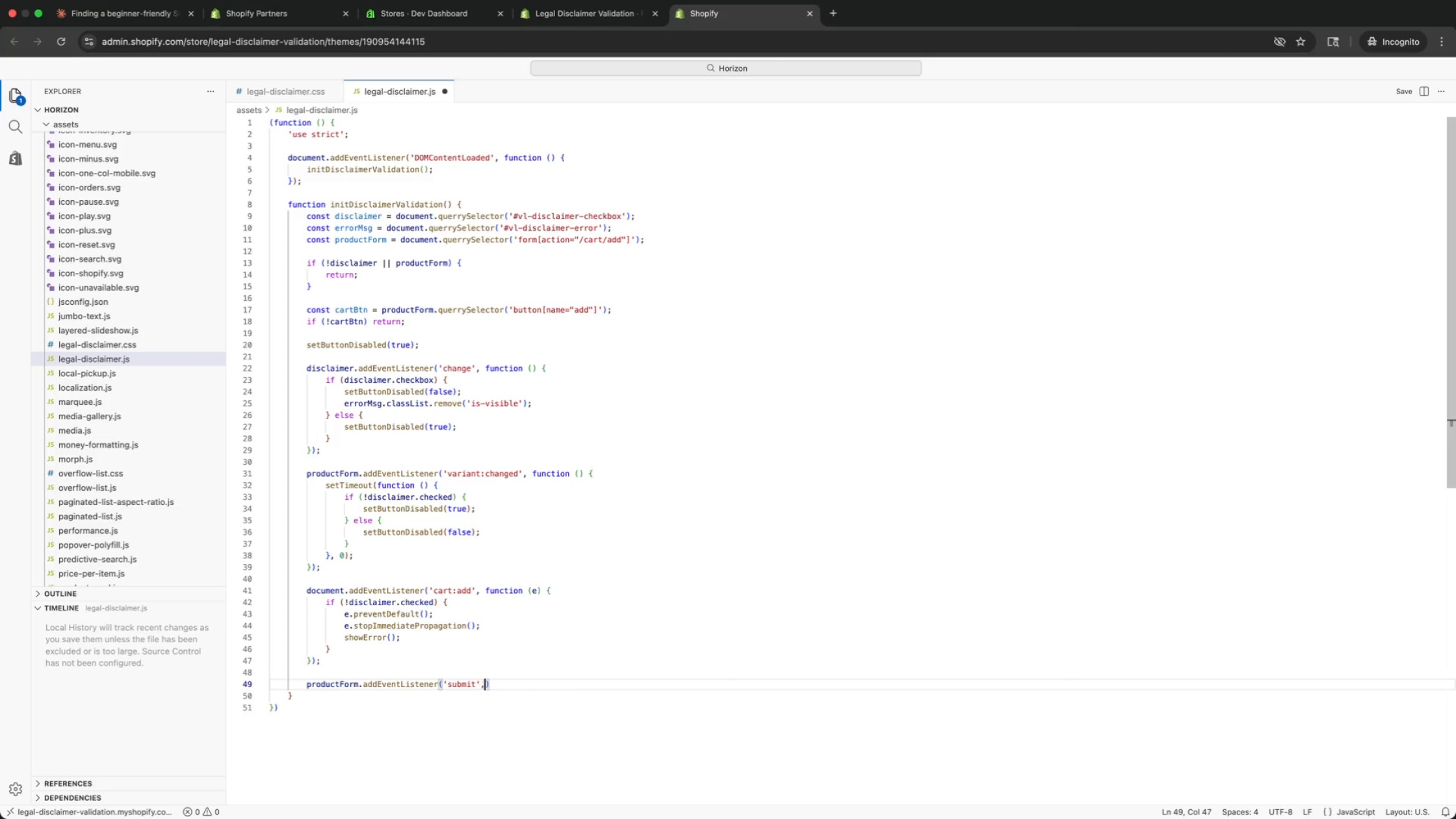 
type(, fun)
 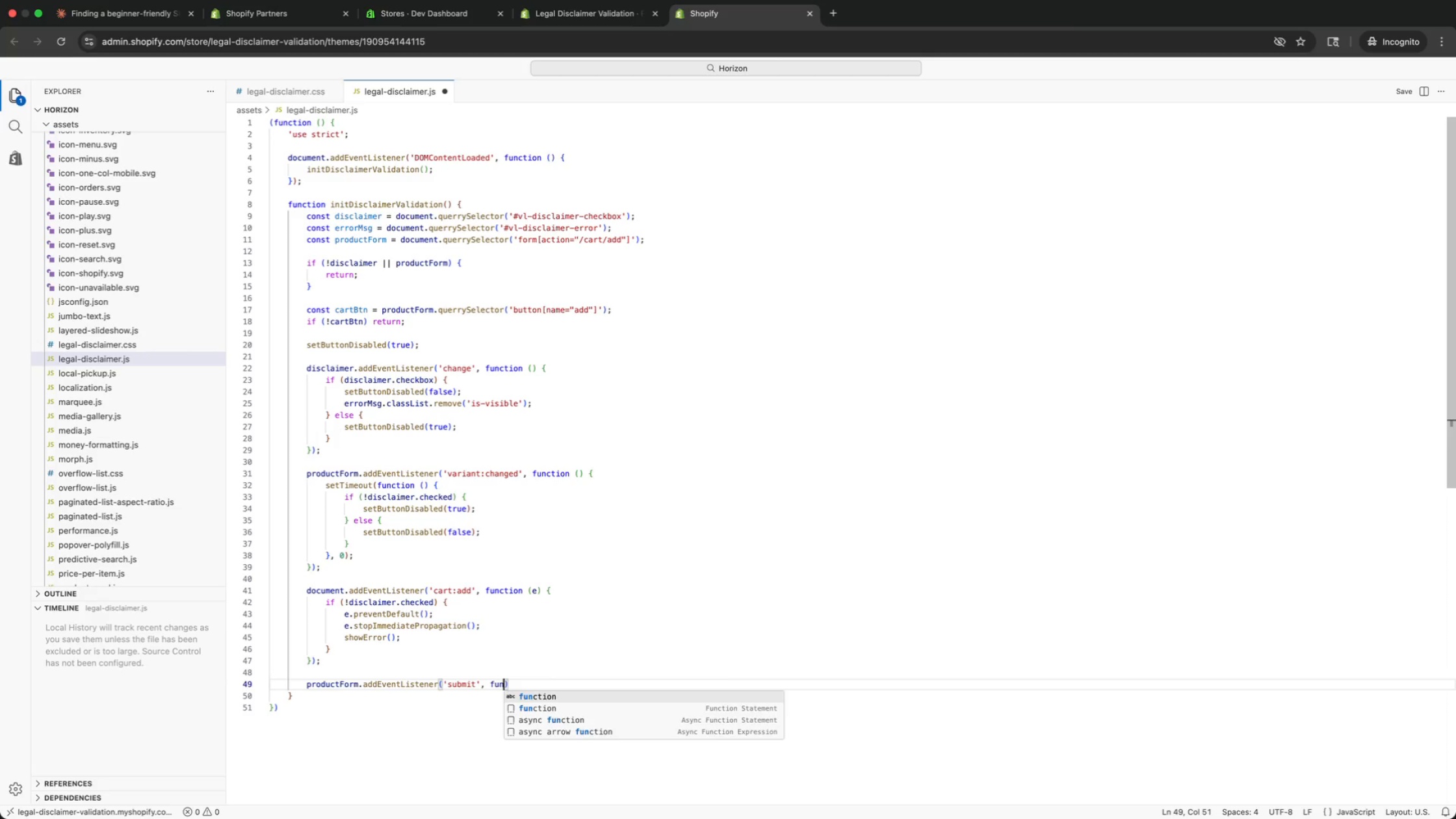 
key(Enter)
 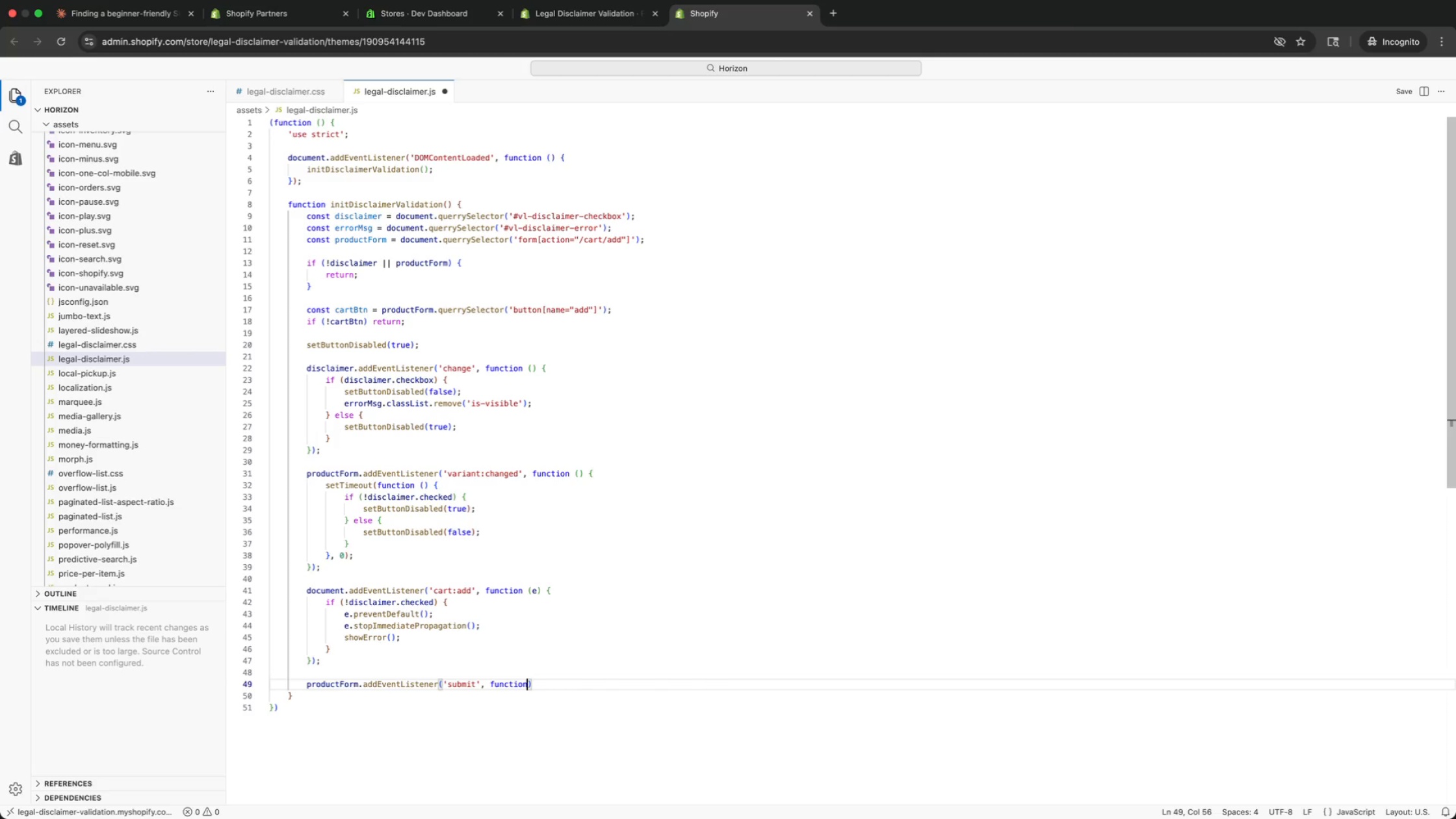 
type( (e)
 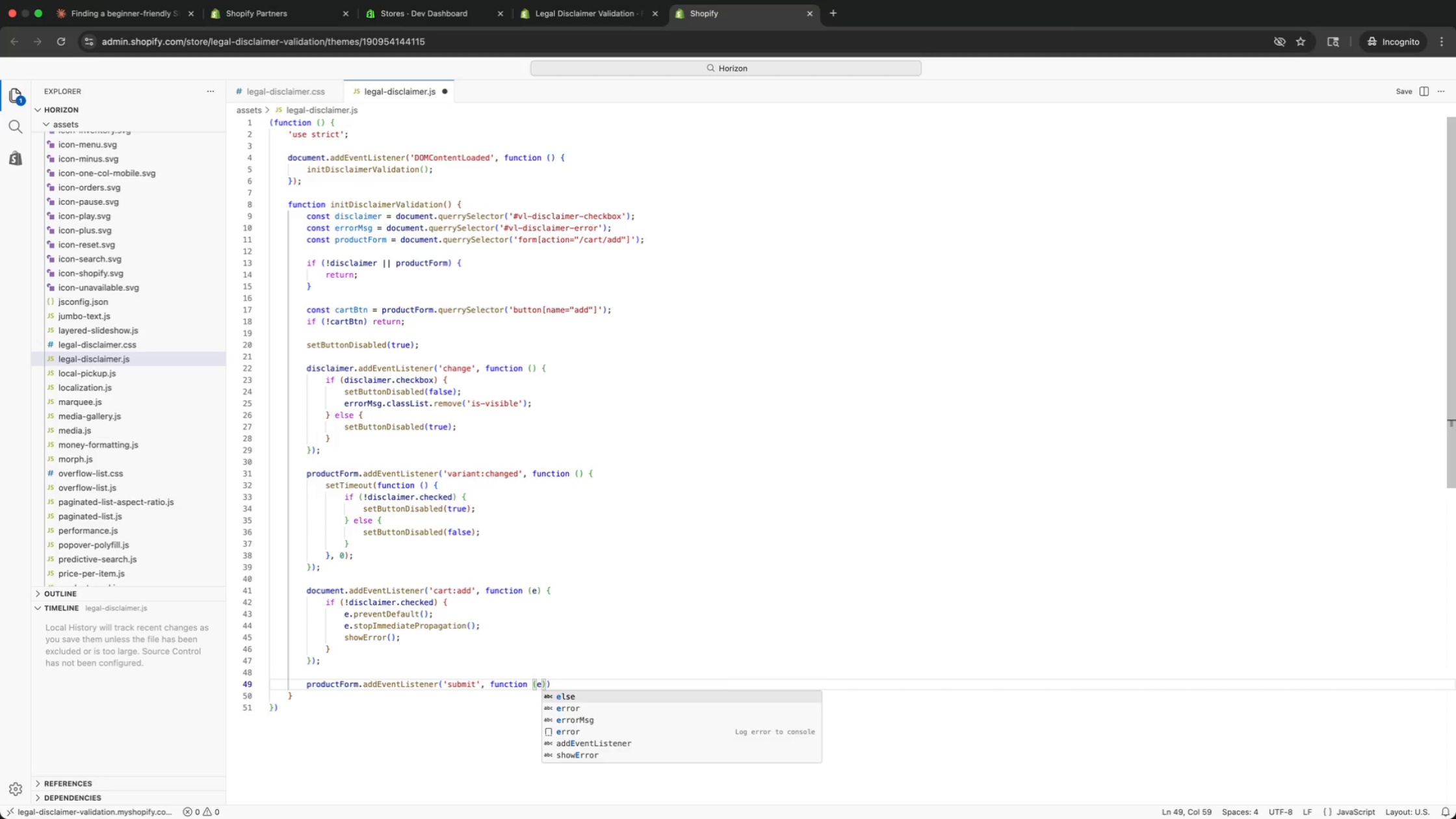 
key(ArrowRight)
 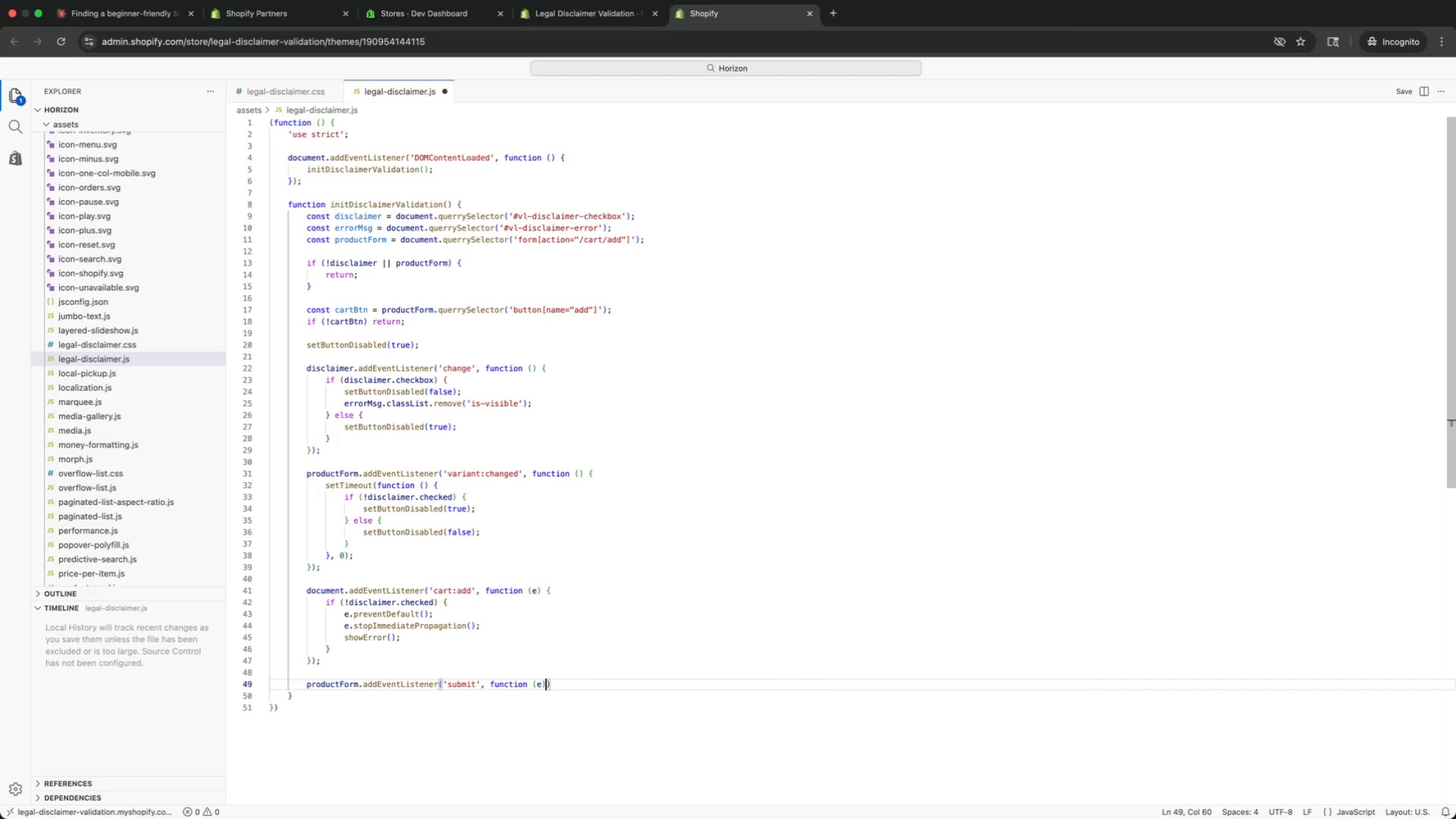 
key(Space)
 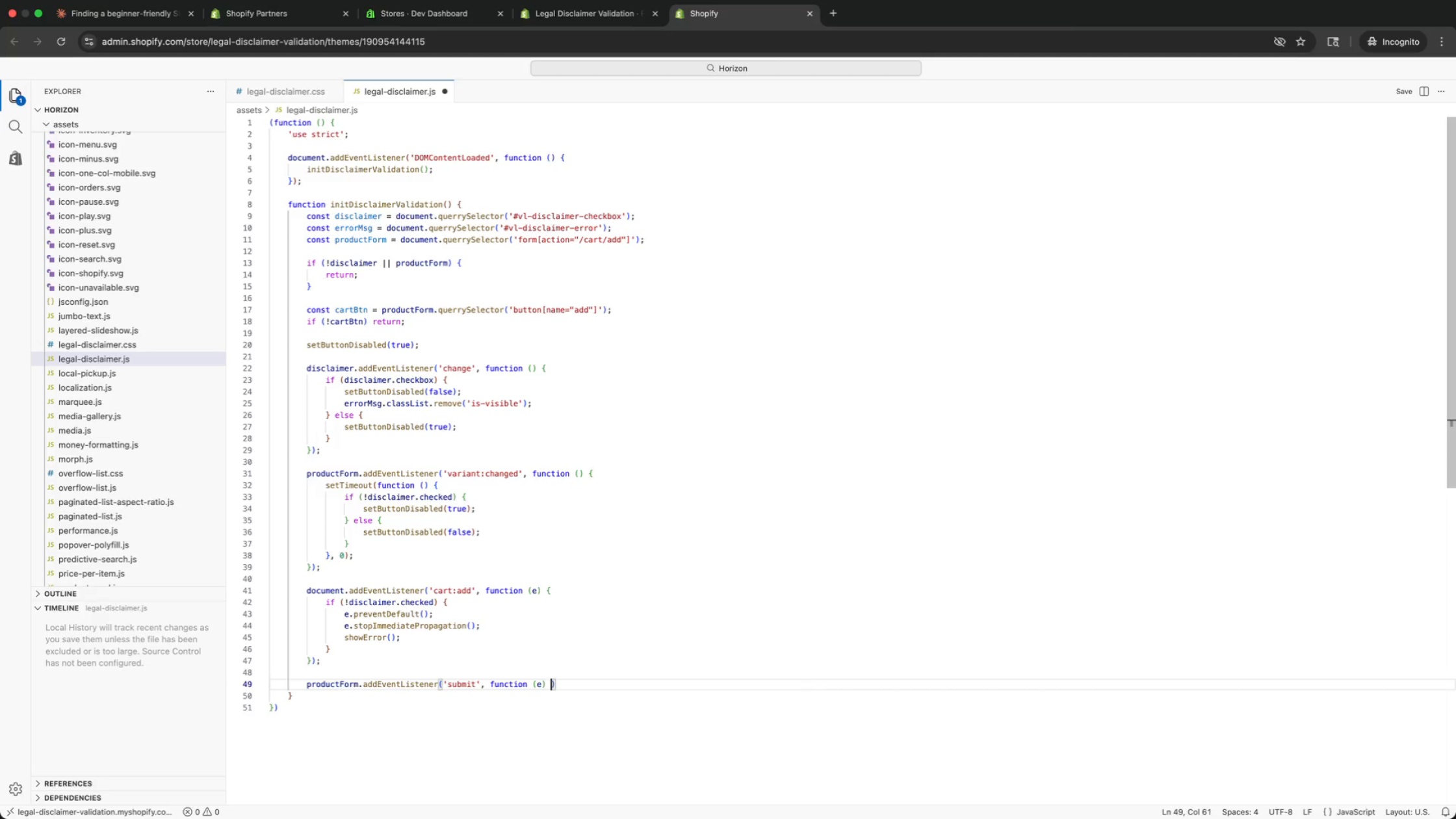 
key(Shift+BracketLeft)
 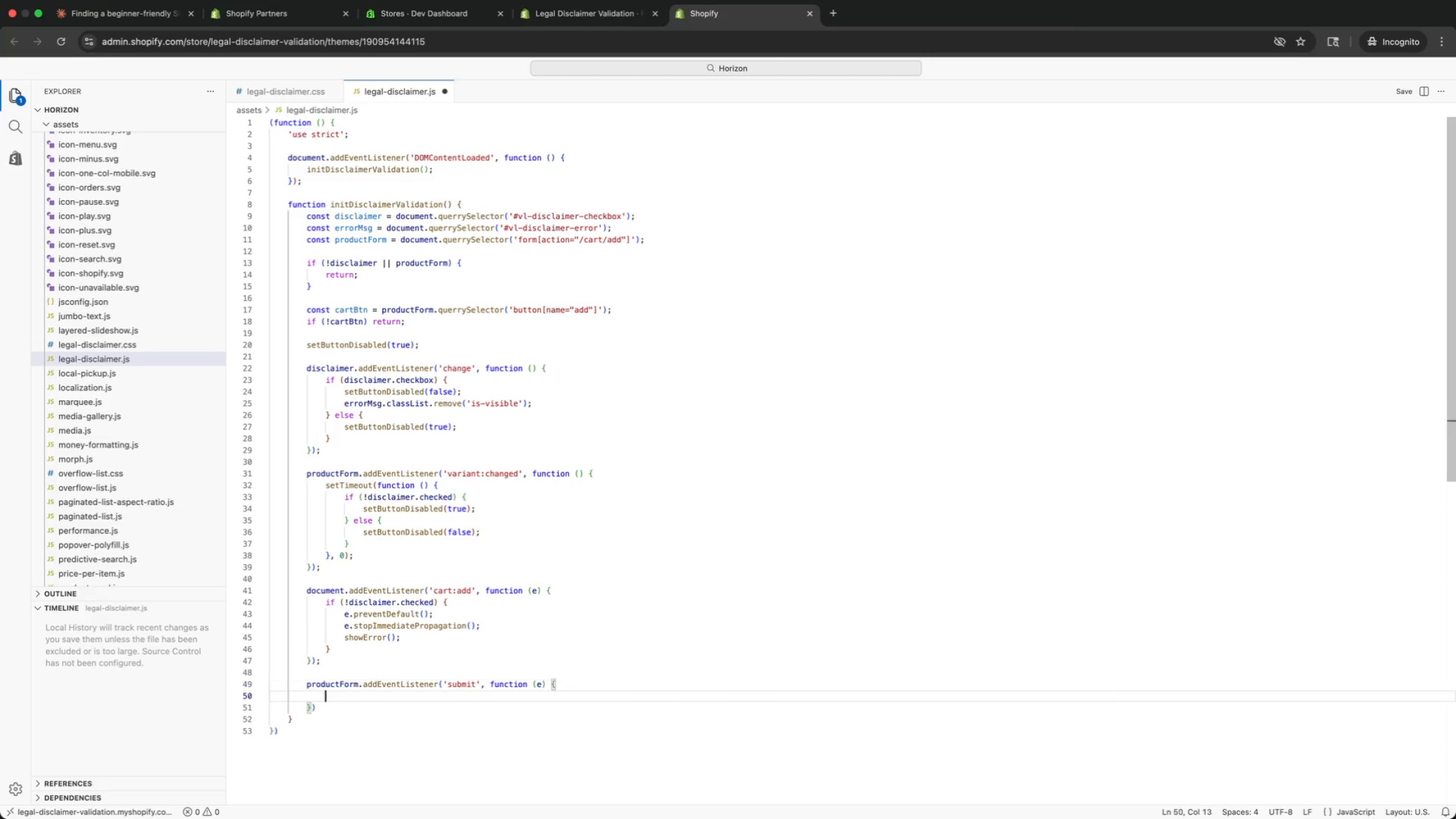 
key(Enter)
 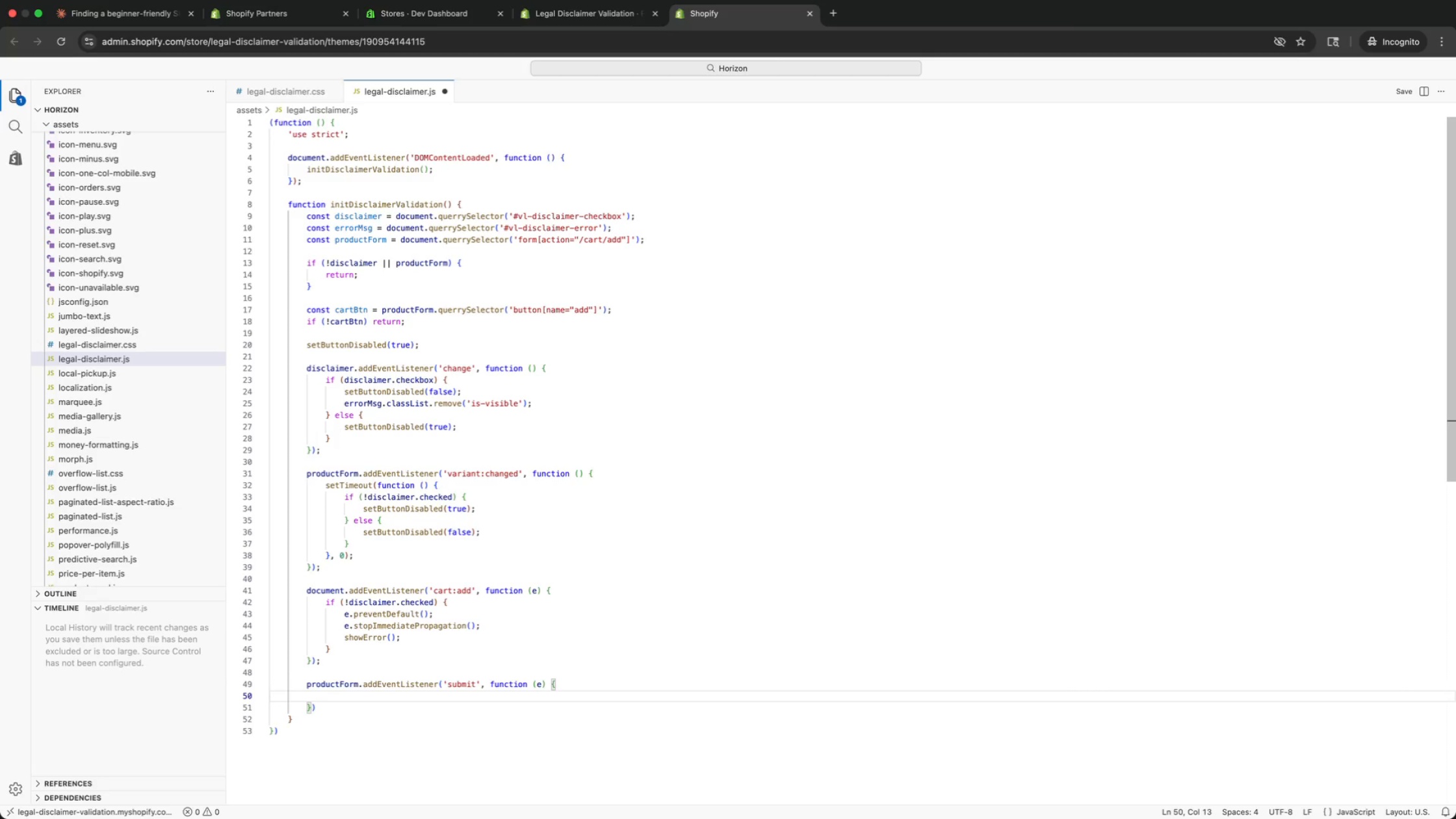 
type(if (!dis)
 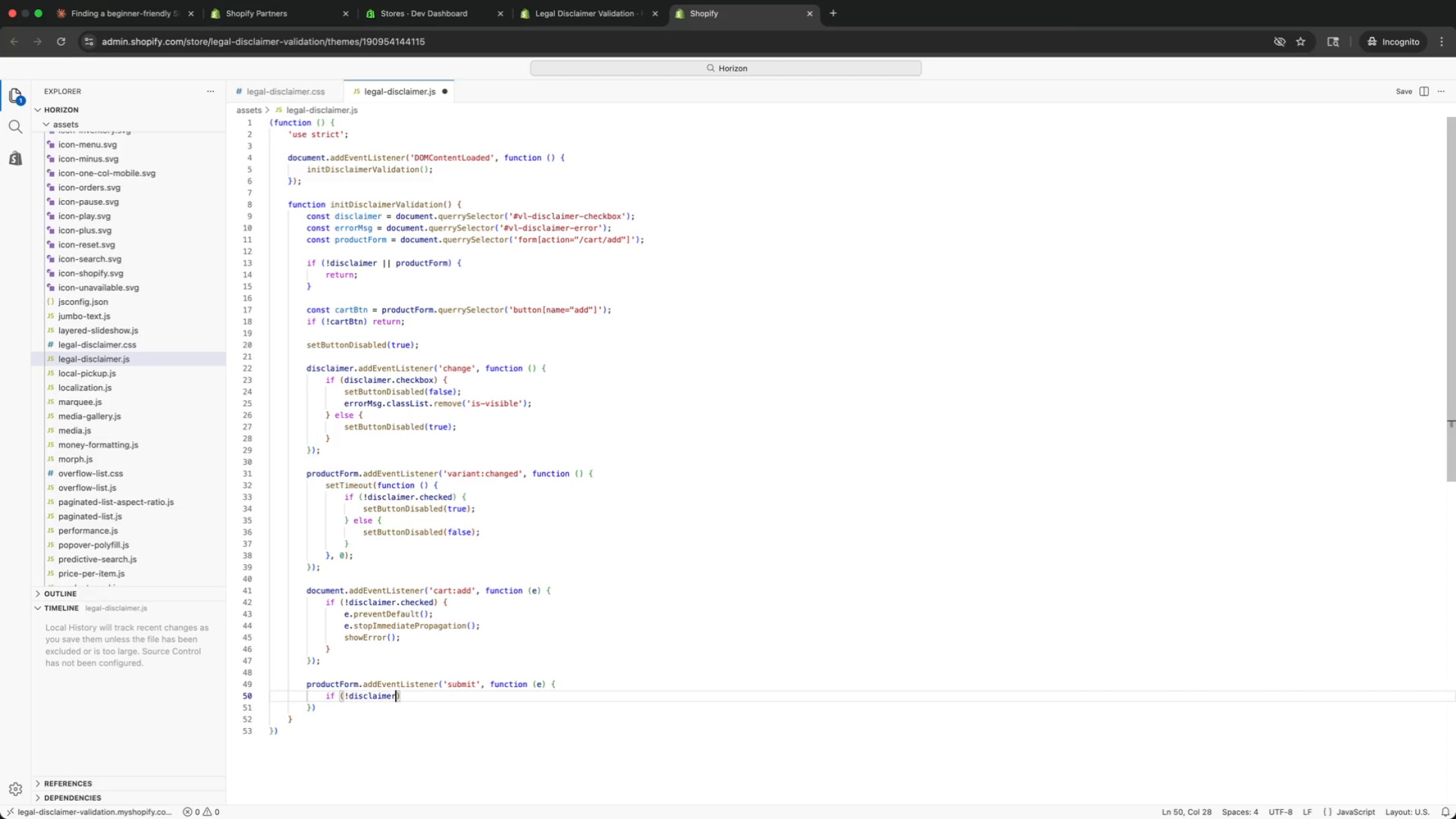 
 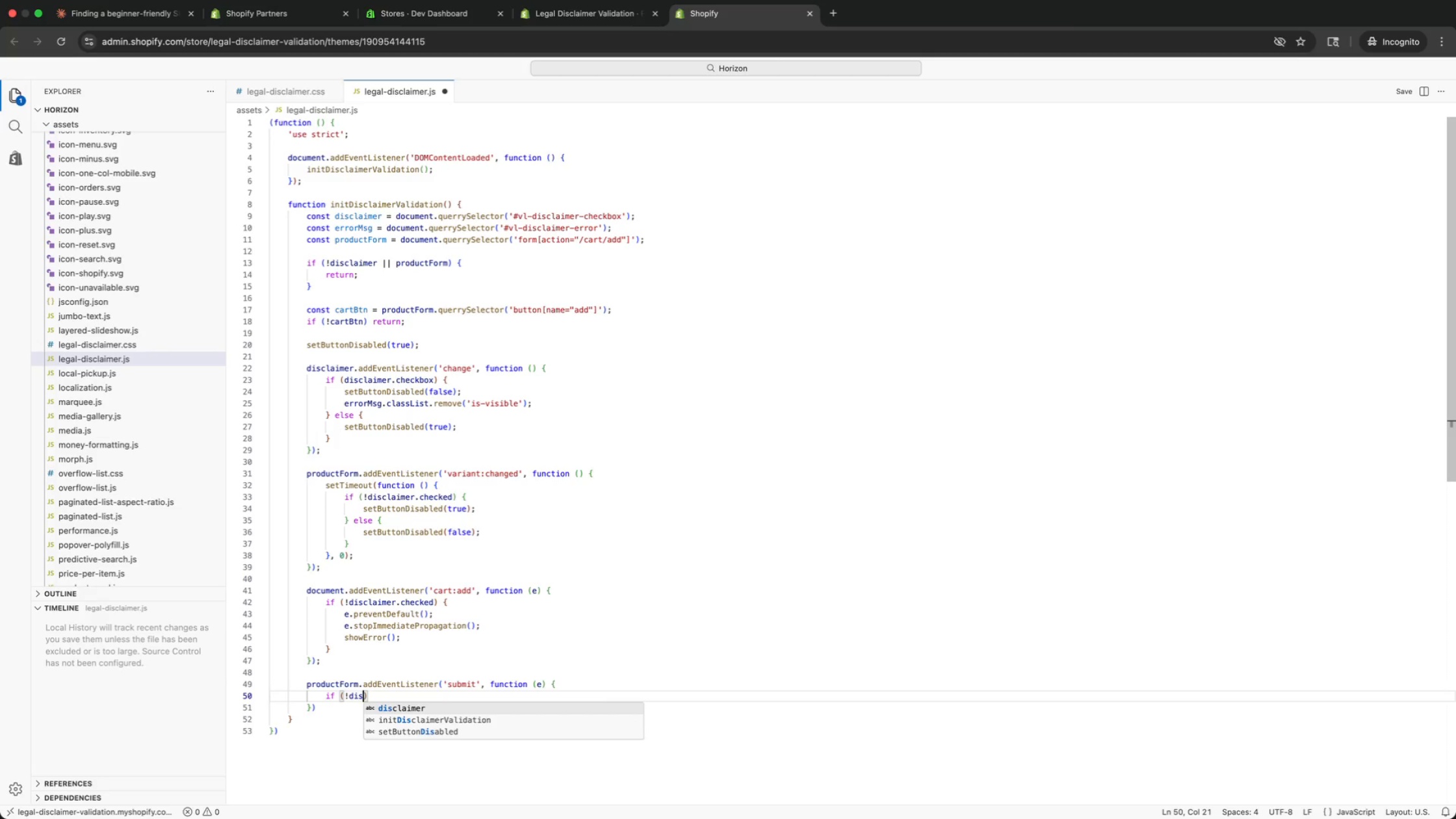 
key(Enter)
 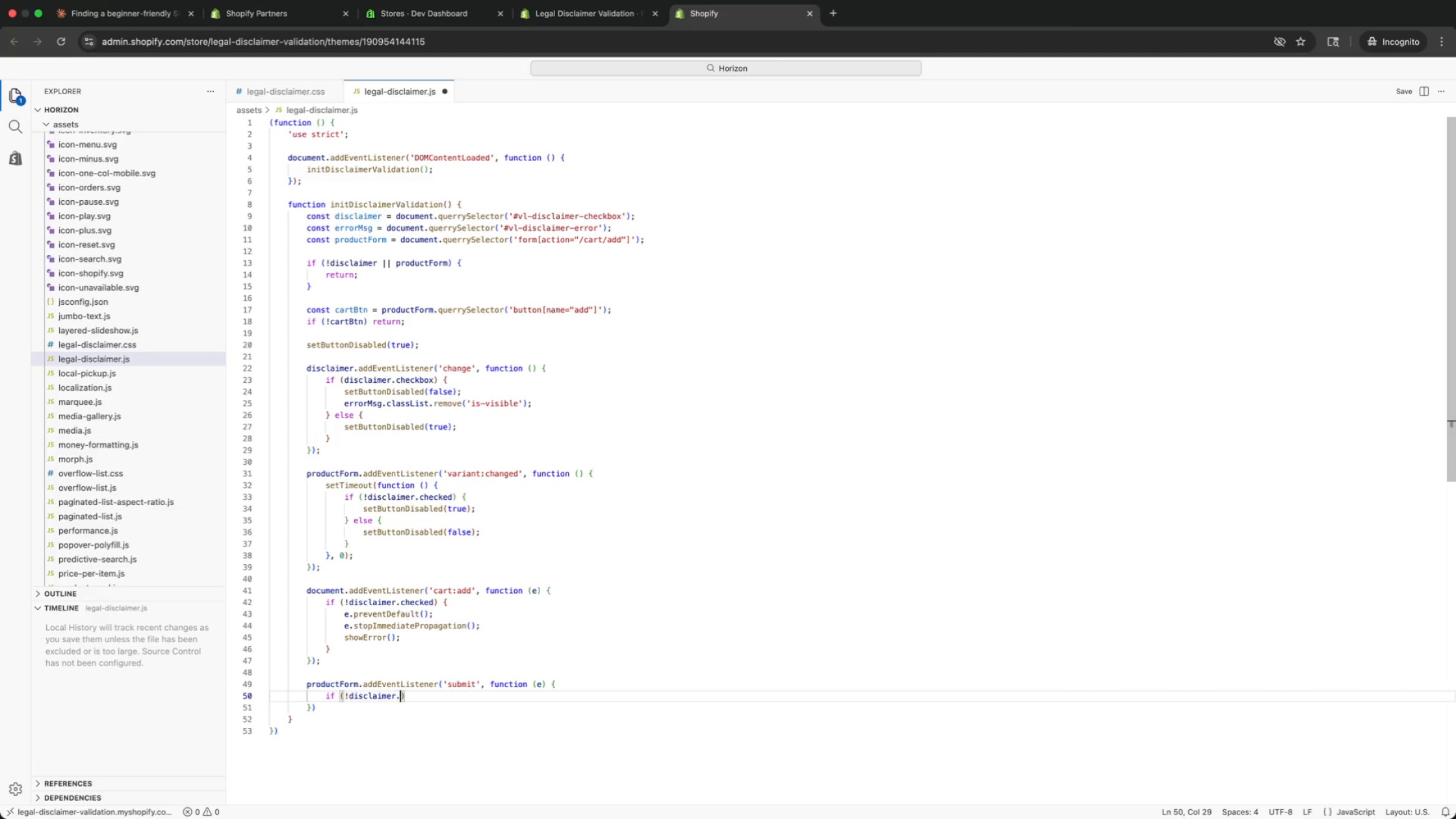 
type(.che)
 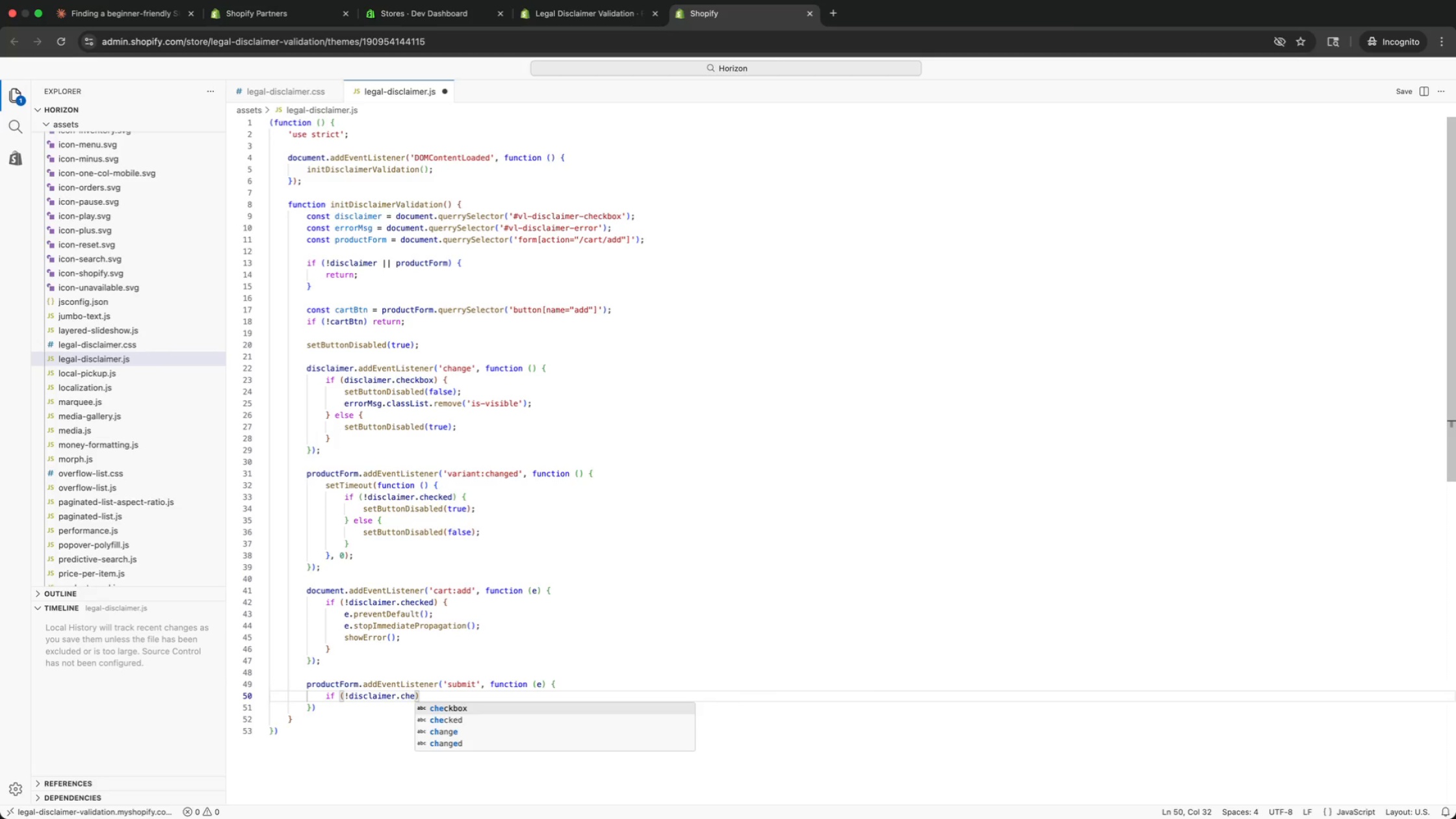 
key(ArrowDown)
 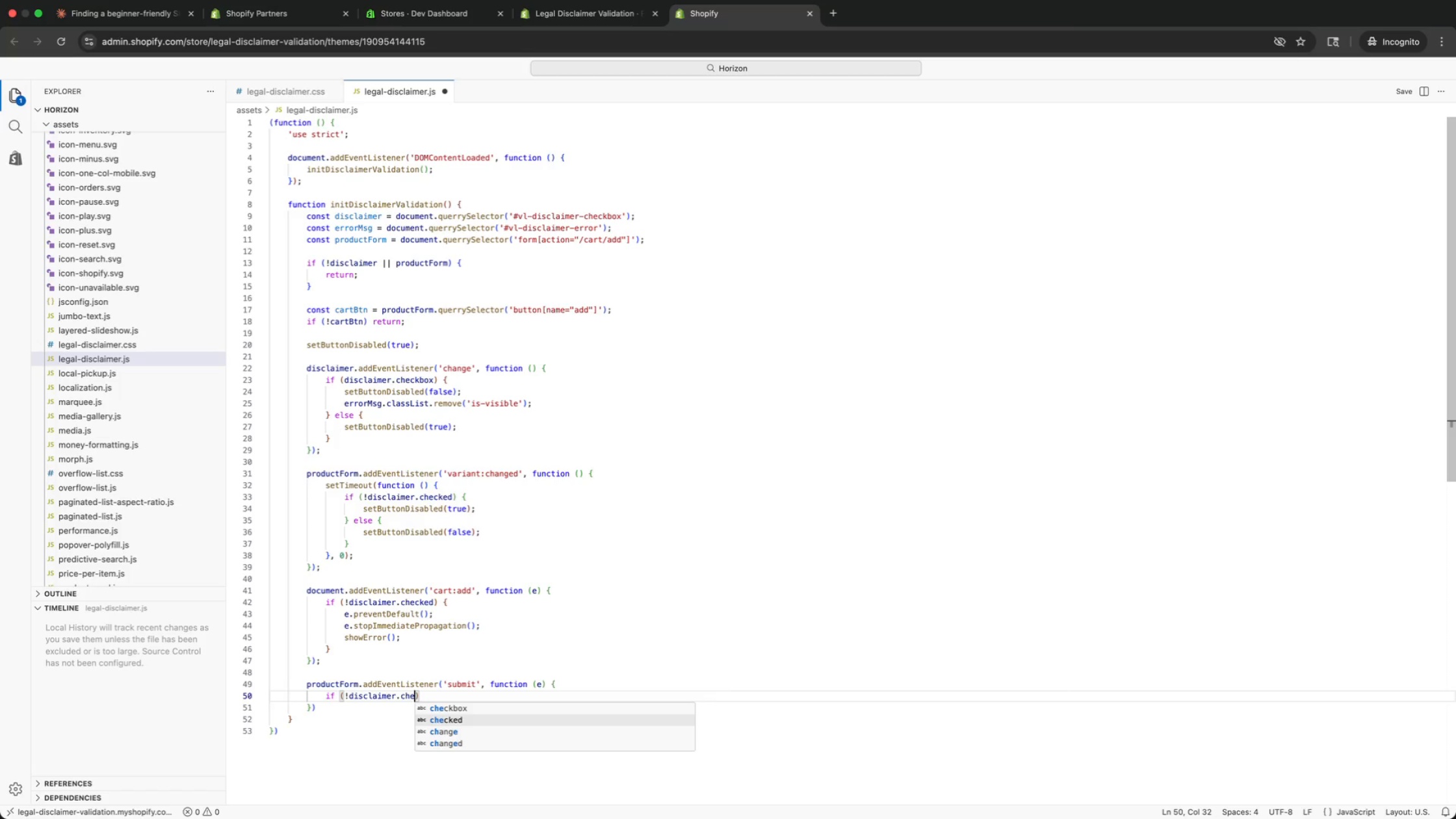 
key(Enter)
 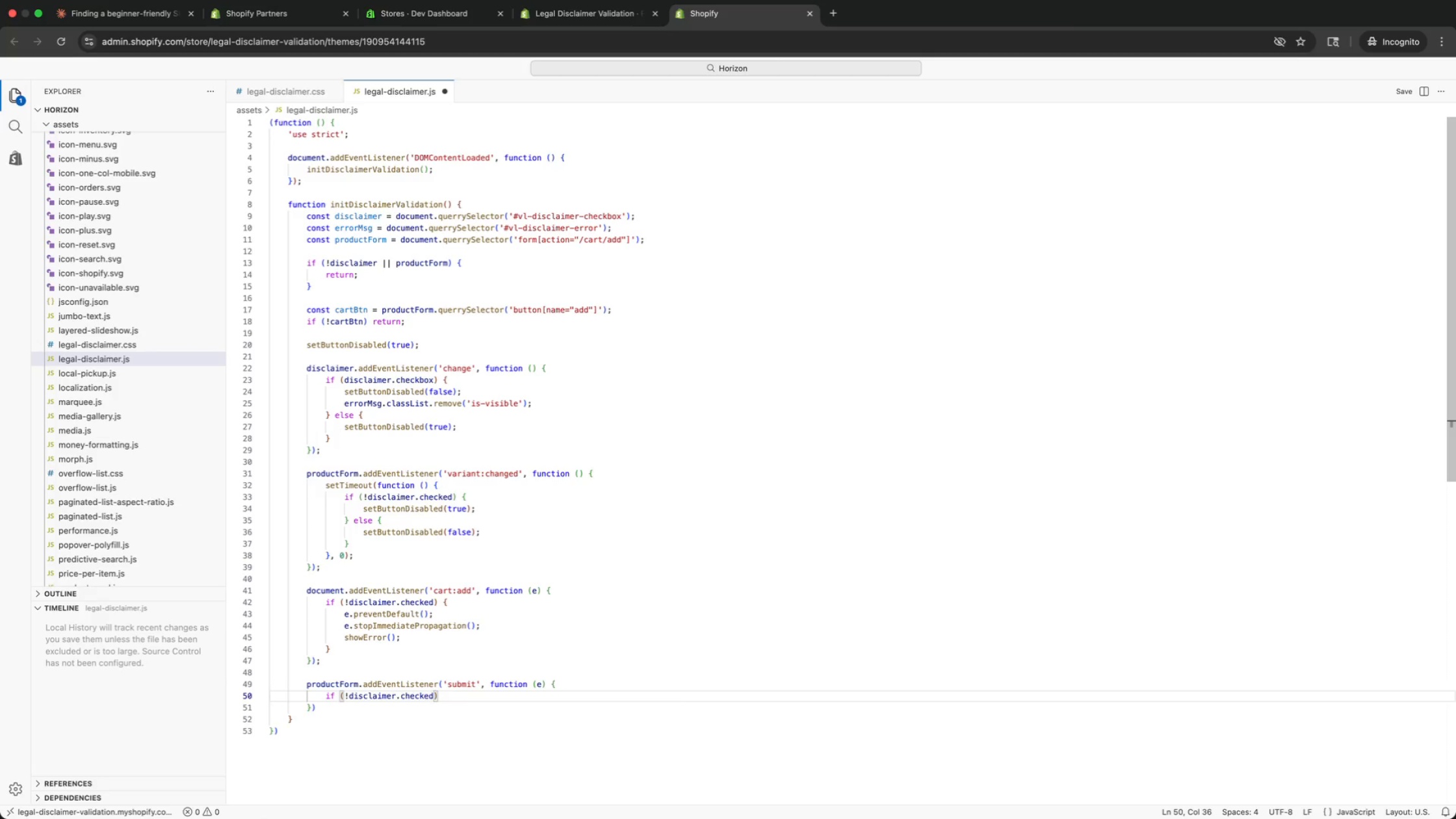 
key(ArrowRight)
 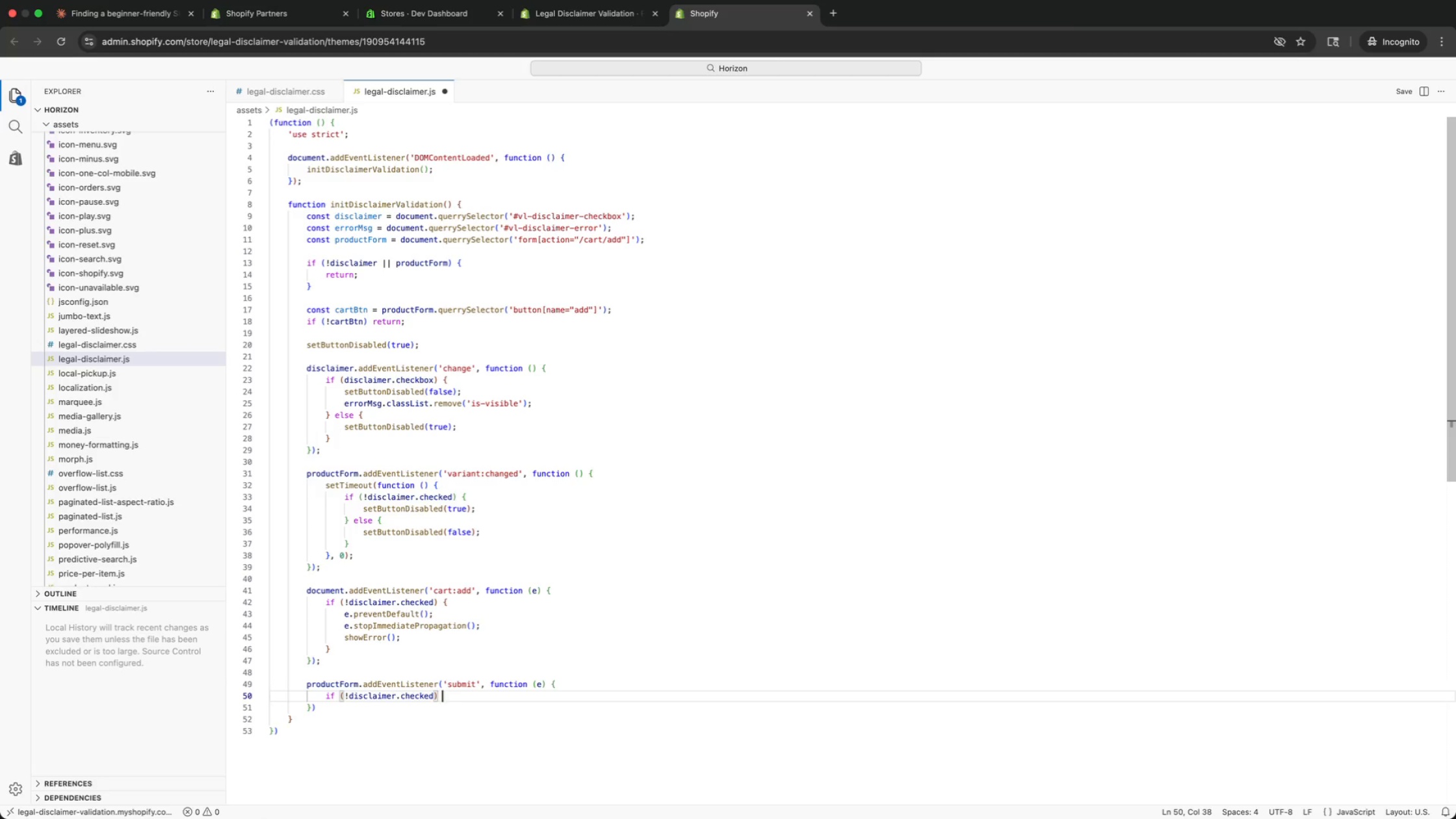 
key(Space)
 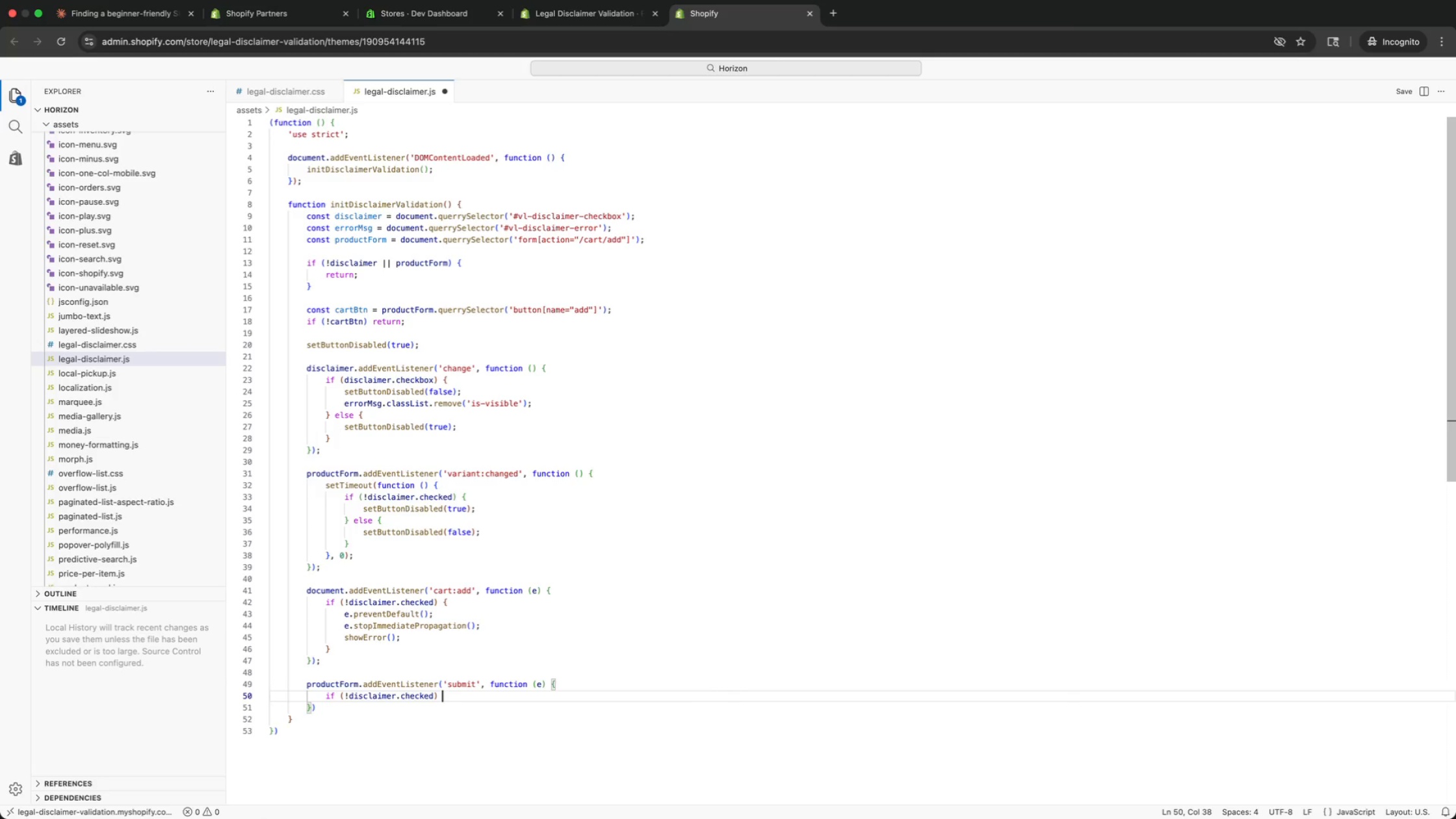 
key(Shift+BracketLeft)
 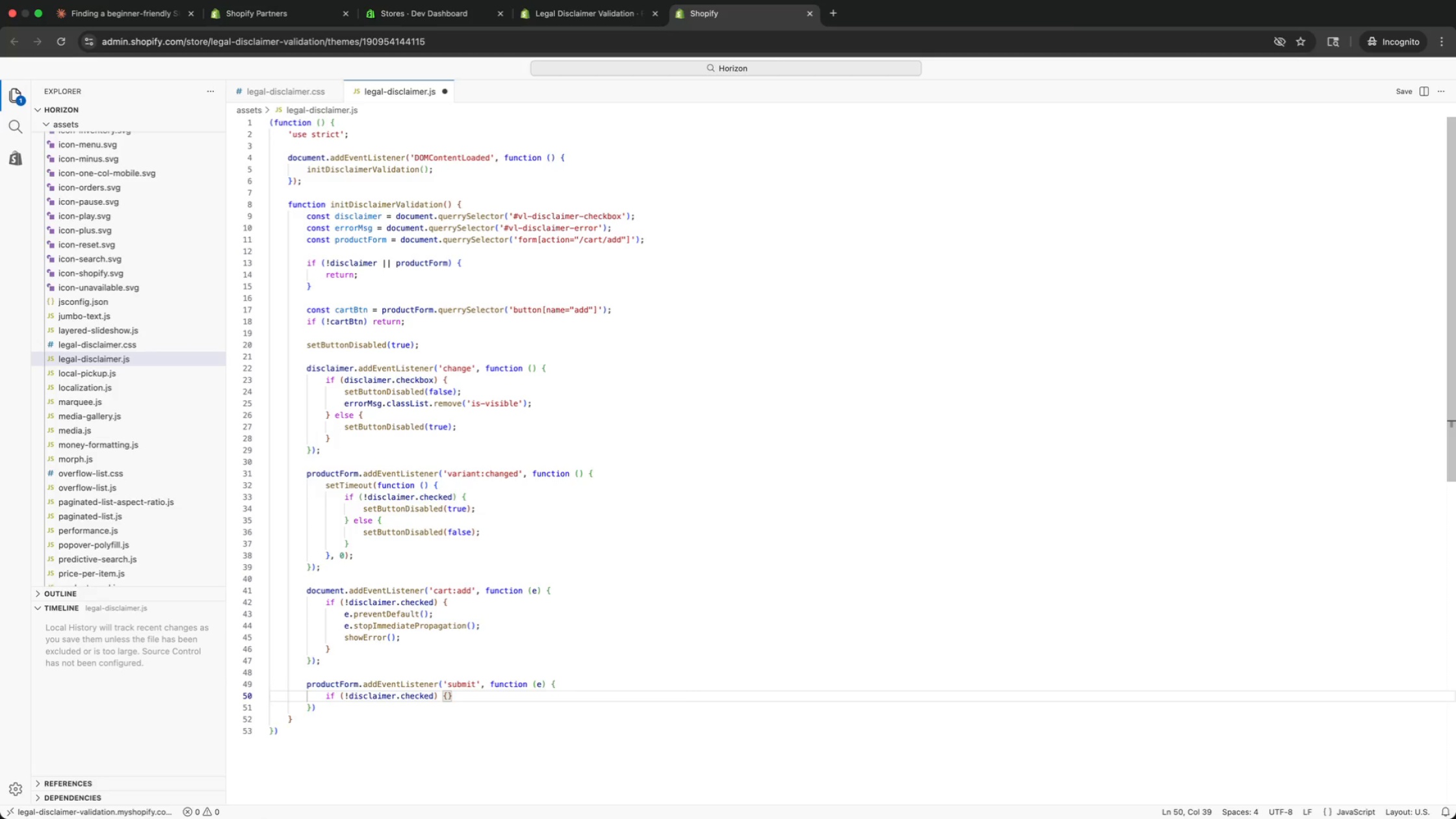 
key(Enter)
 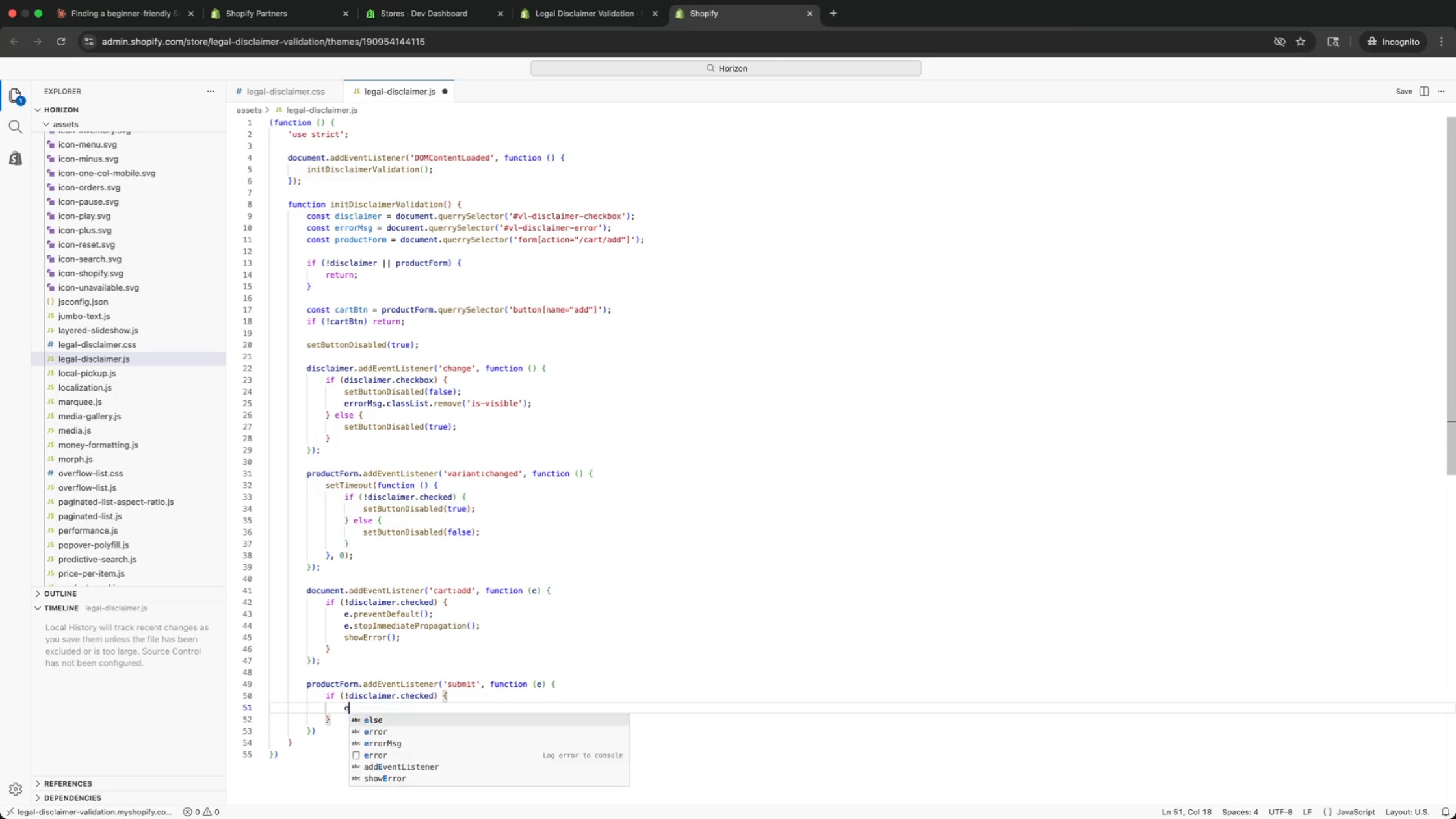 
type(e.pre)
 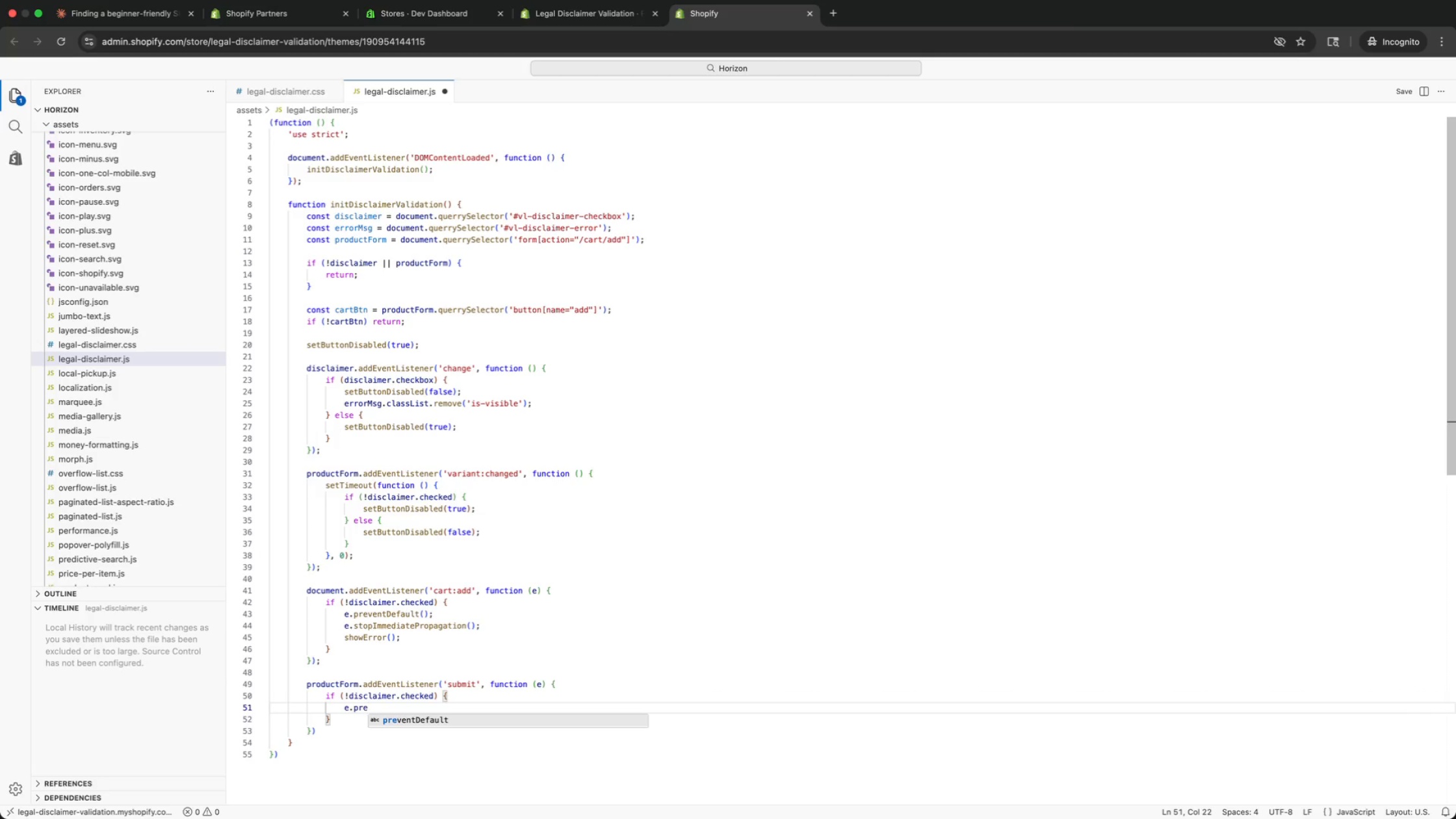 
key(Enter)
 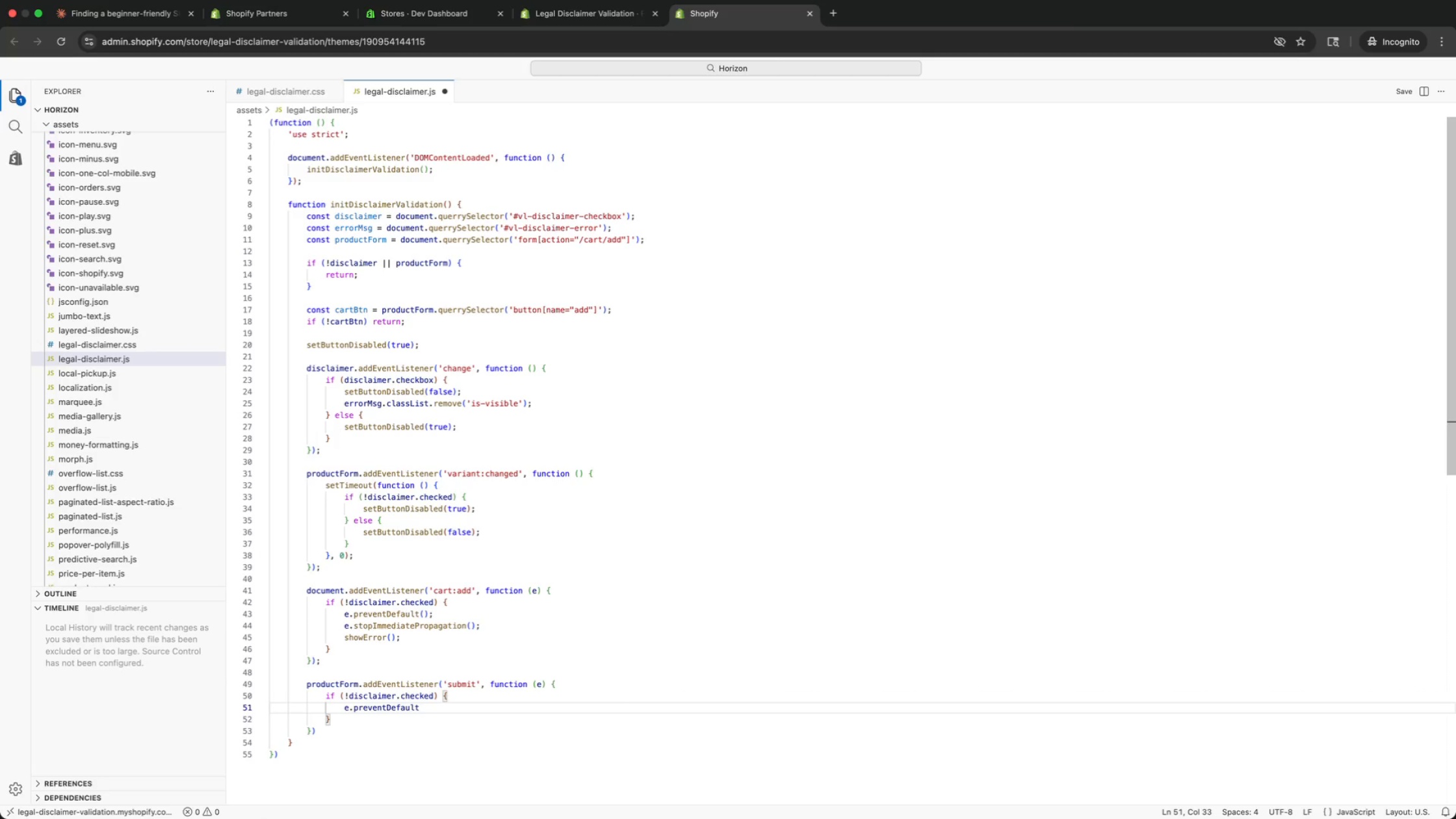 
key(Shift+9)
 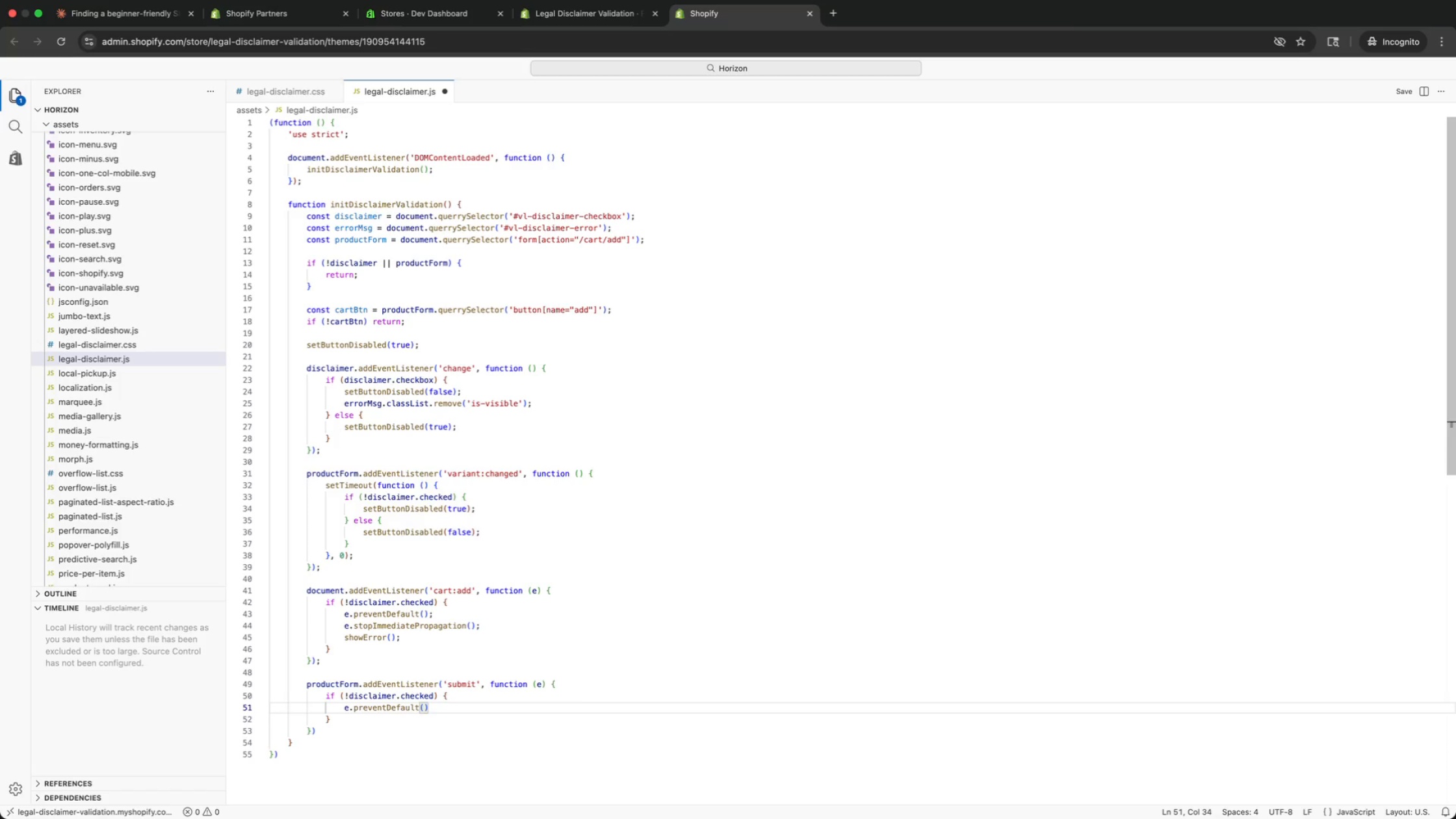 
key(ArrowRight)
 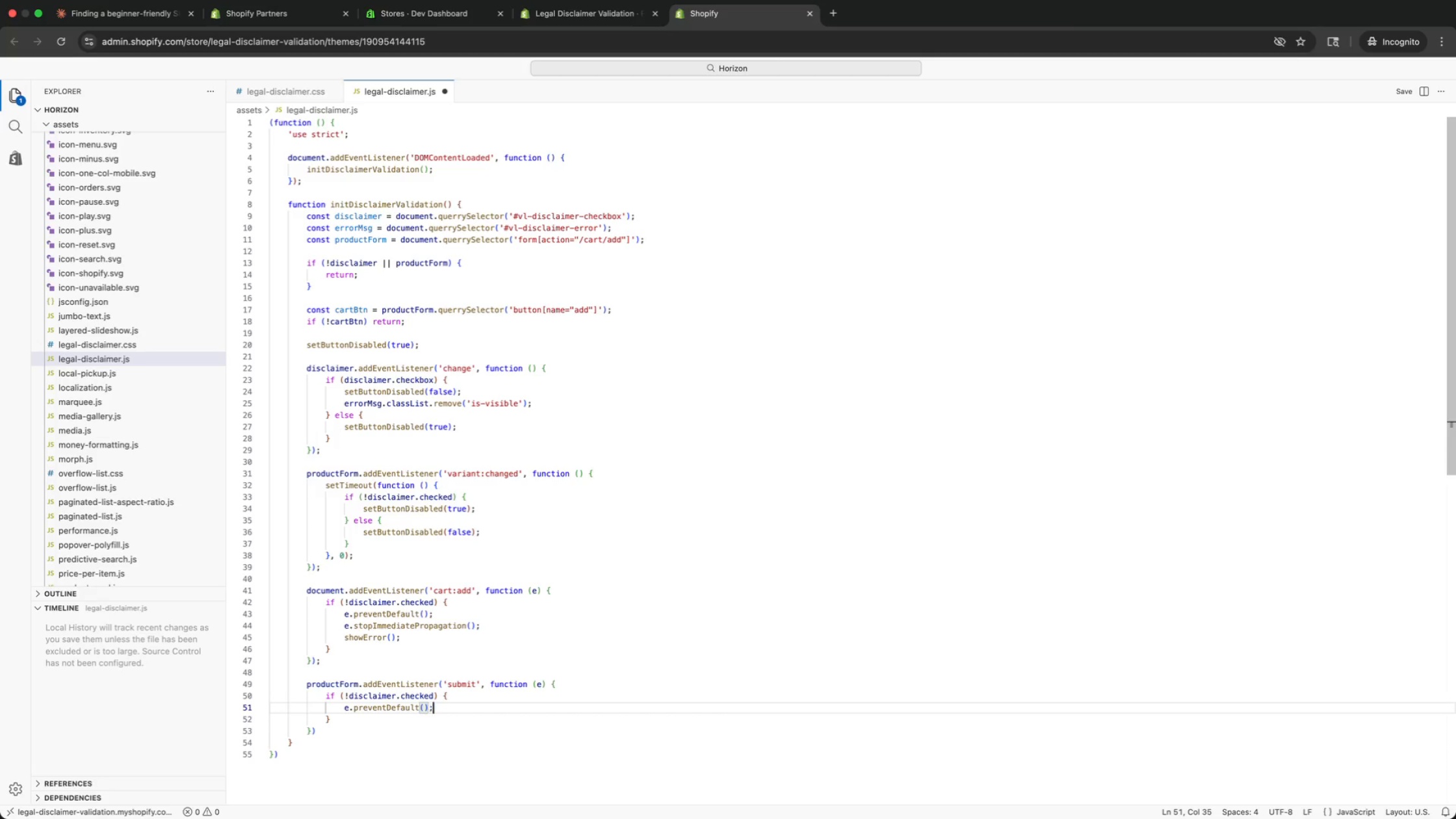 
key(Semicolon)
 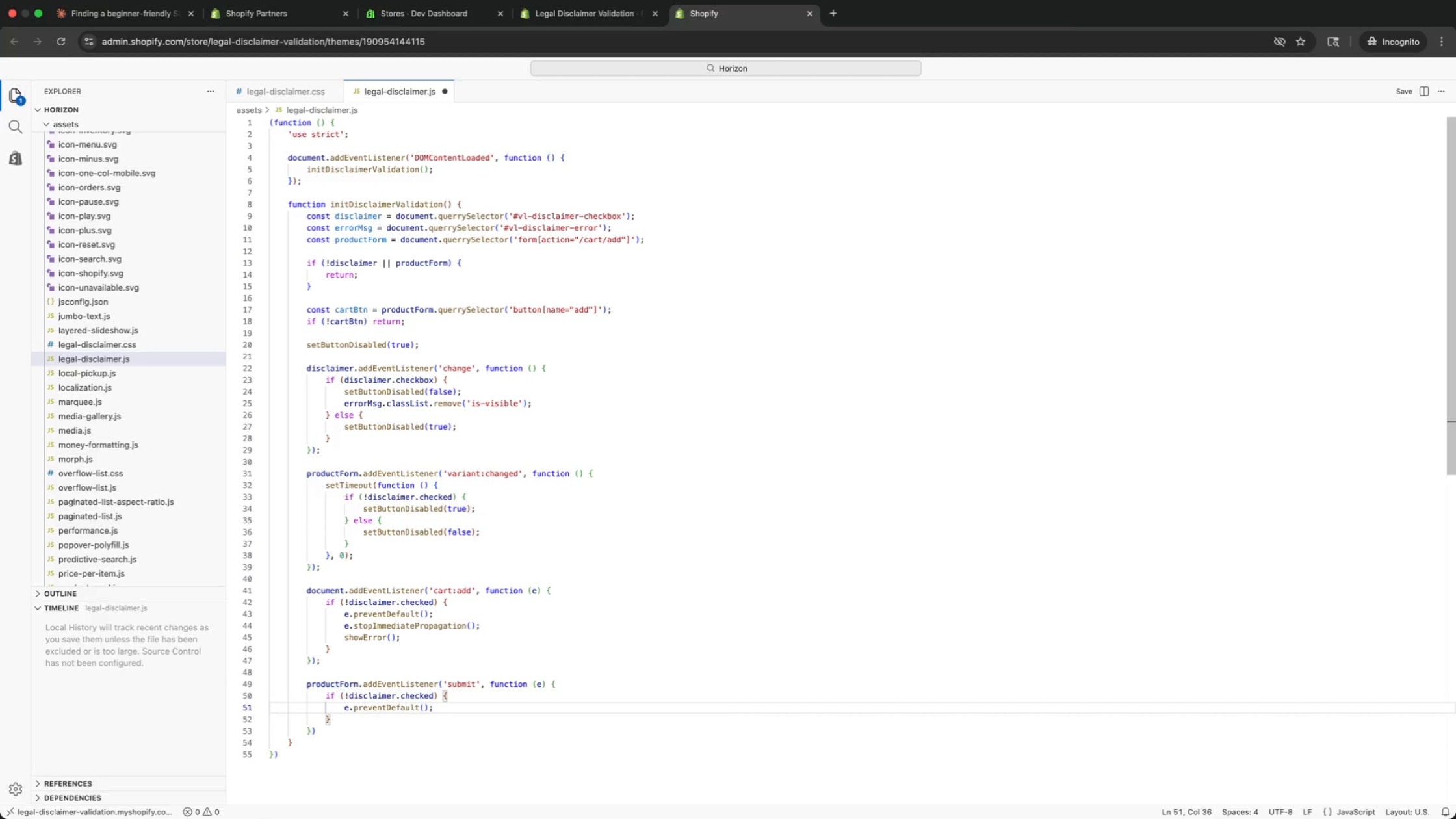 
key(Enter)
 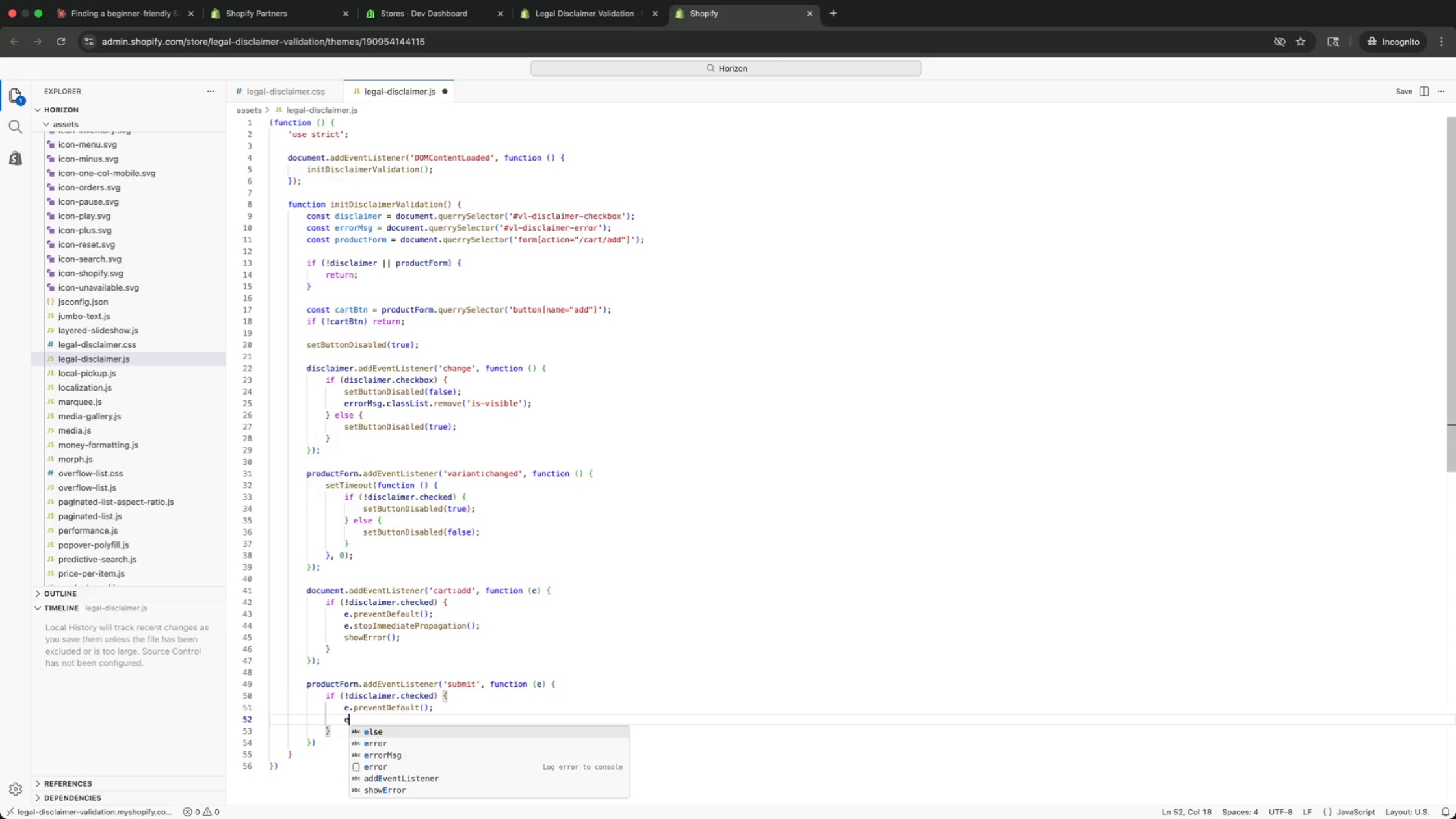 
type(e.stop)
 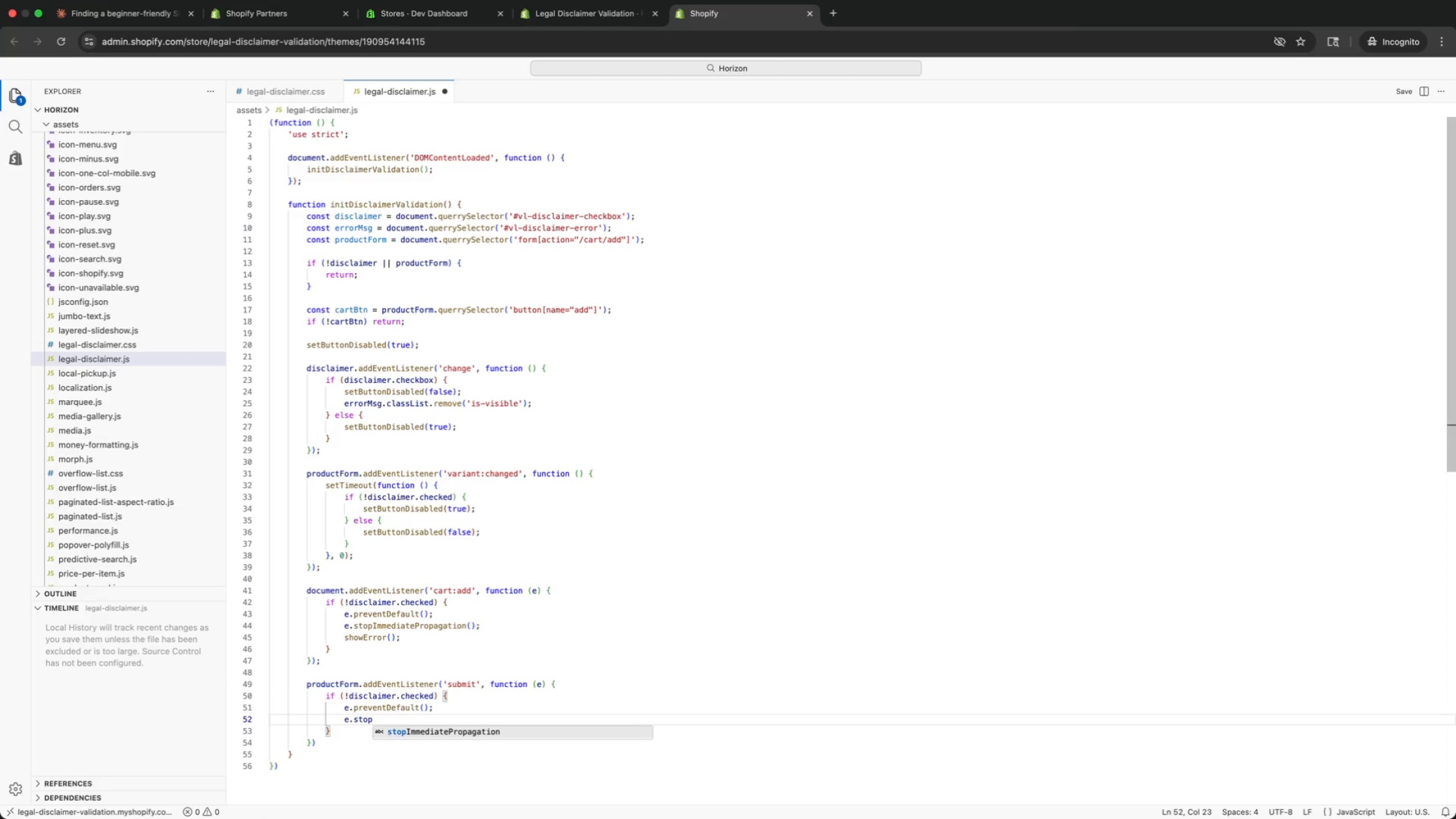 
key(Enter)
 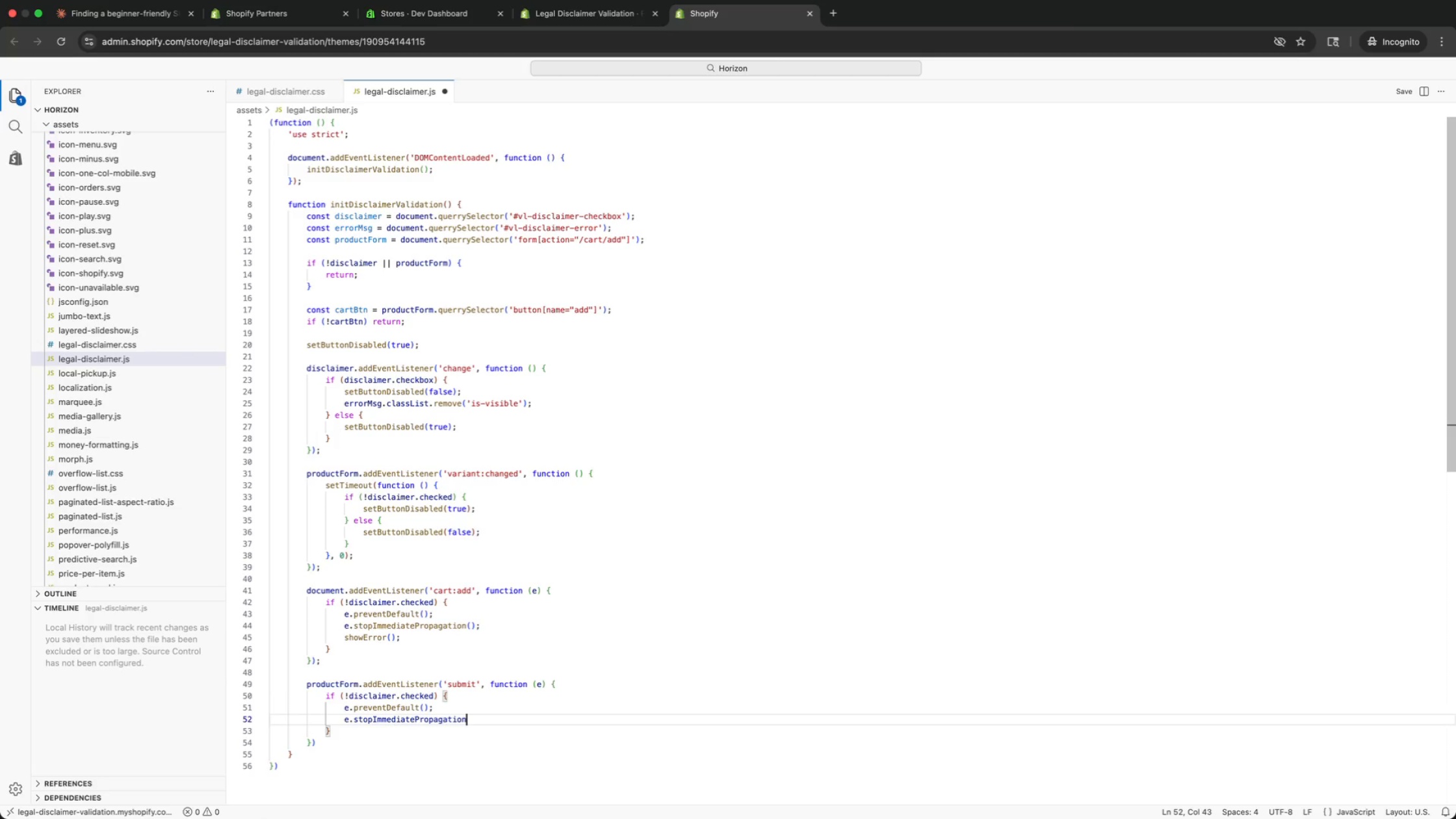 
key(Shift+9)
 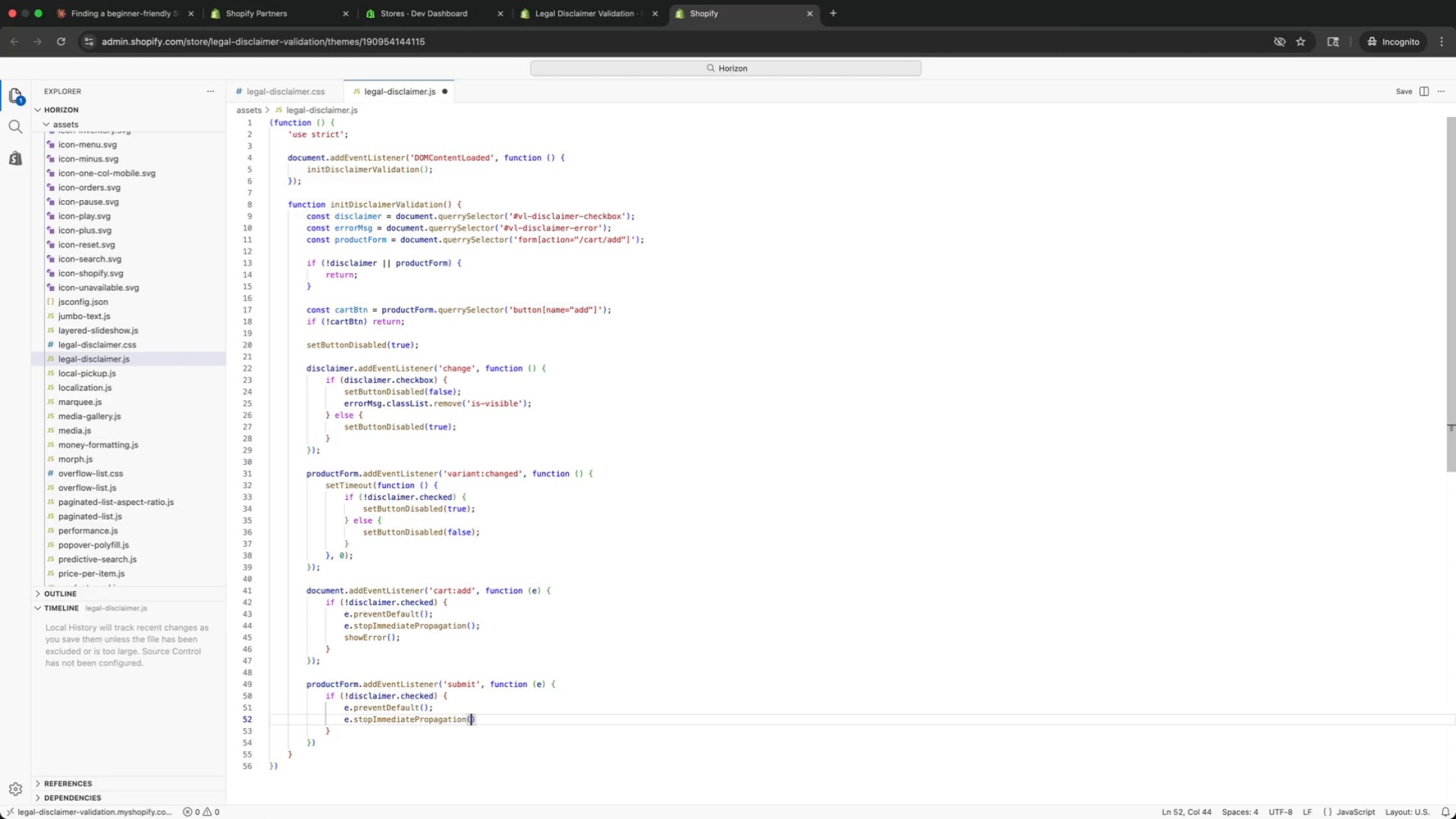 
key(ArrowRight)
 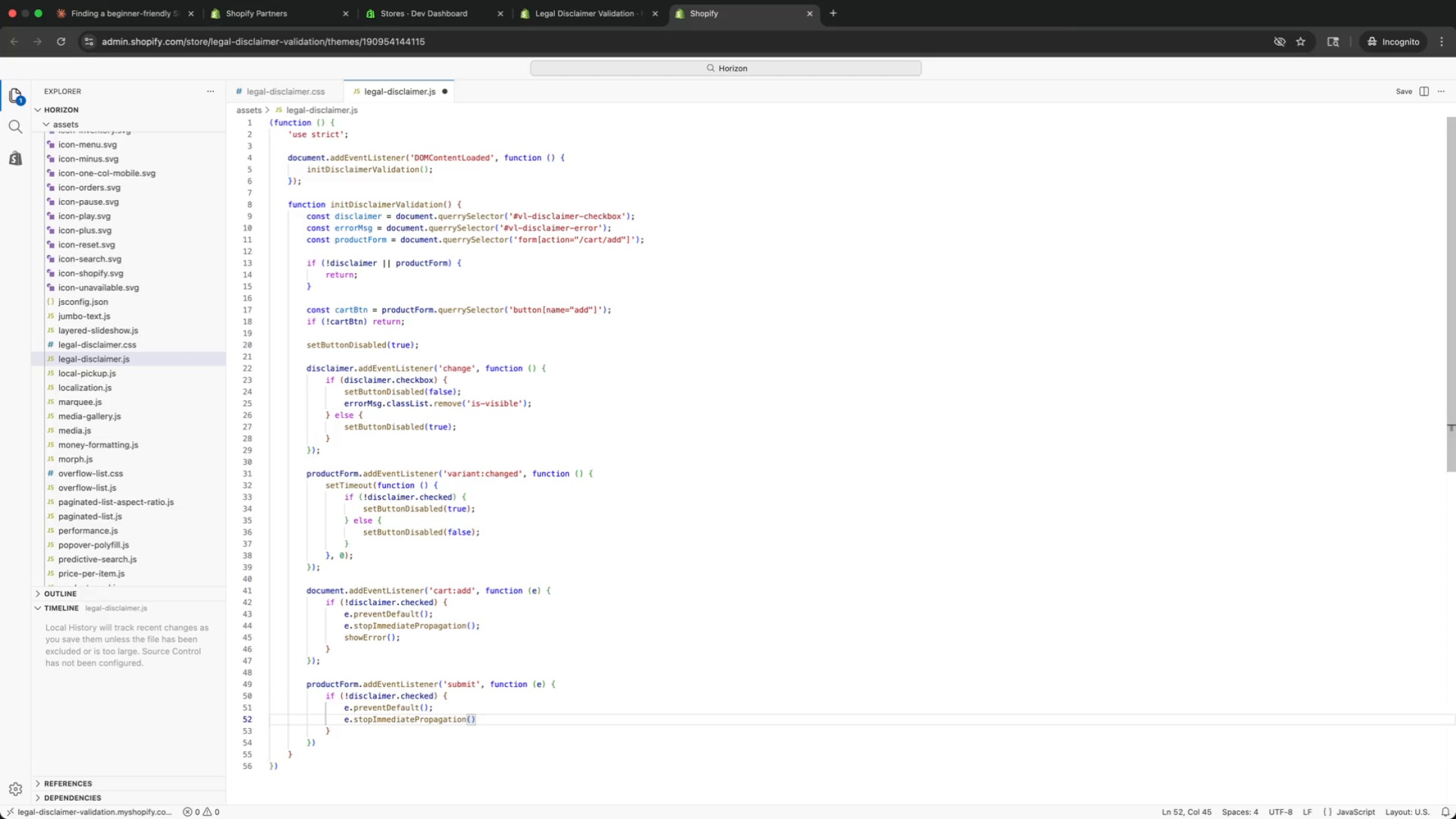 
key(Semicolon)
 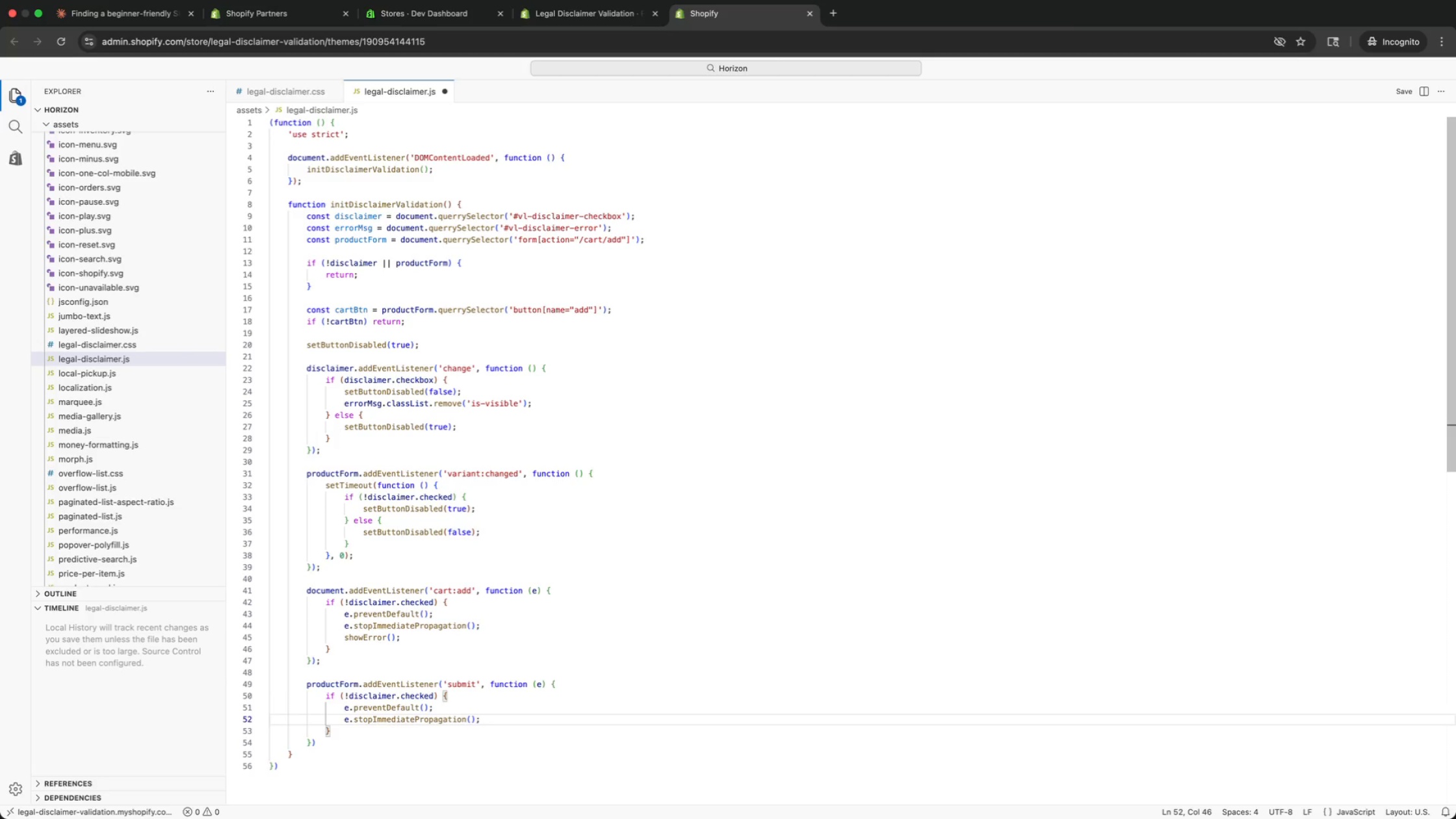 
key(Enter)
 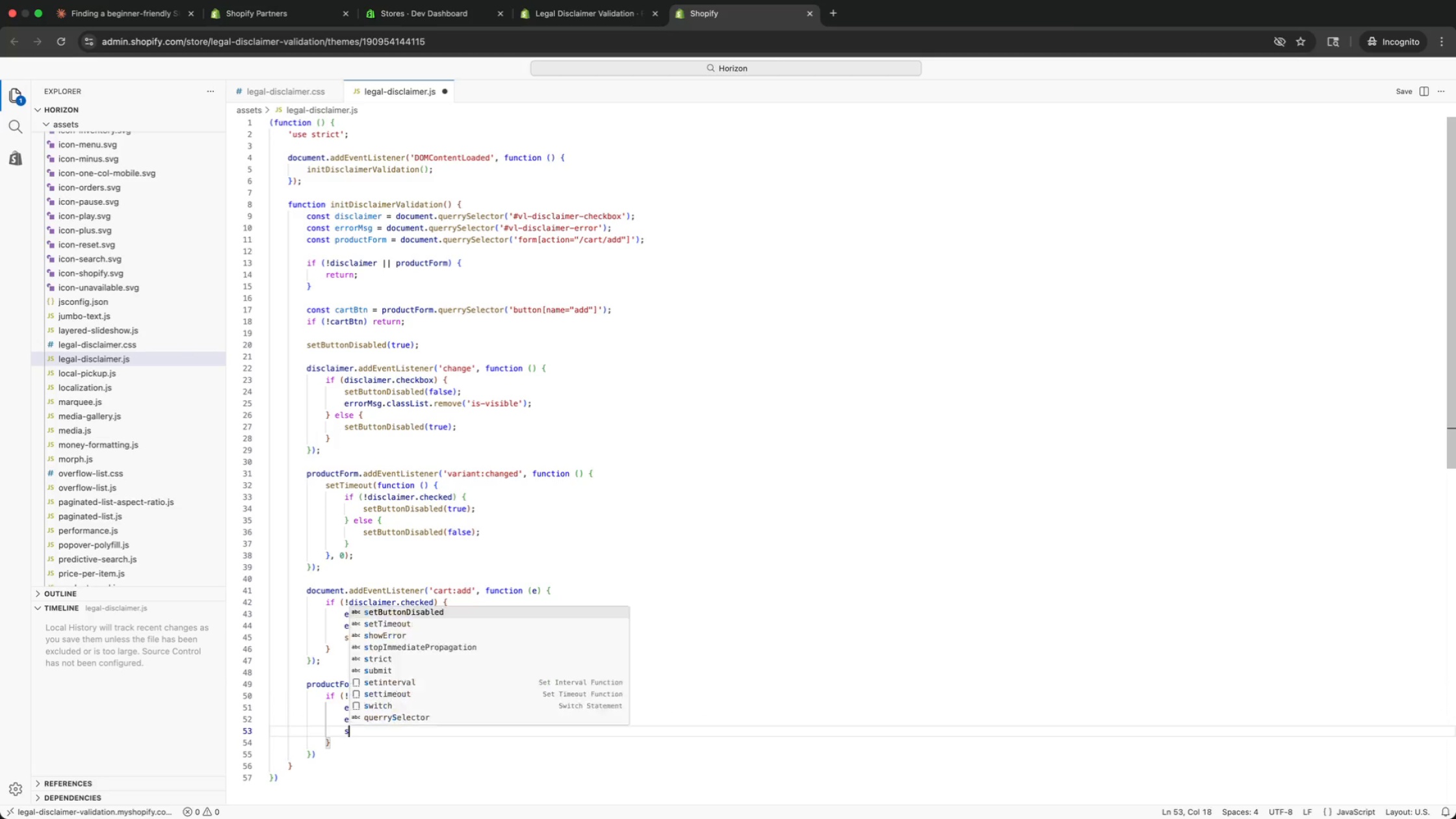 
type(sho)
 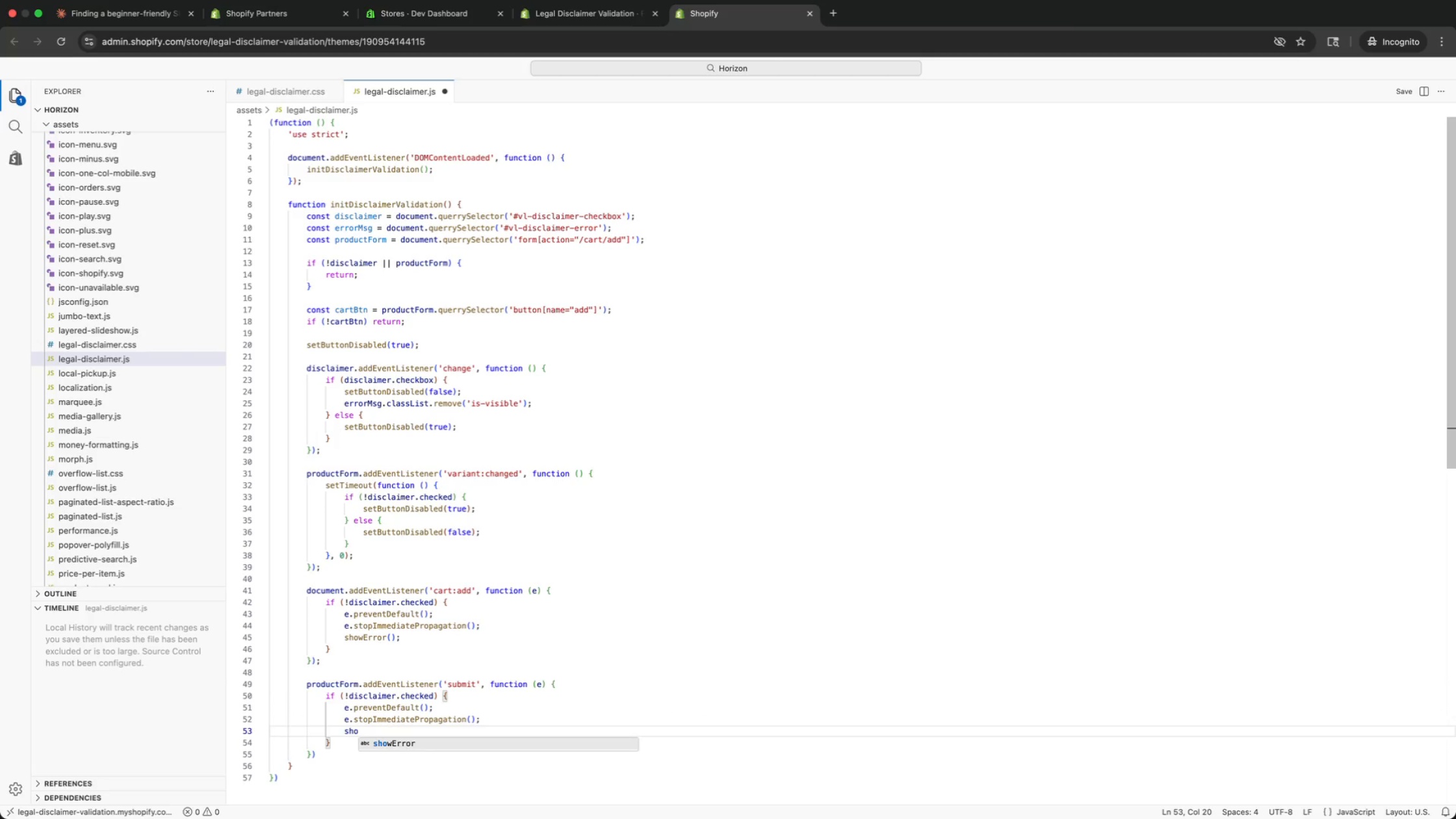 
key(Enter)
 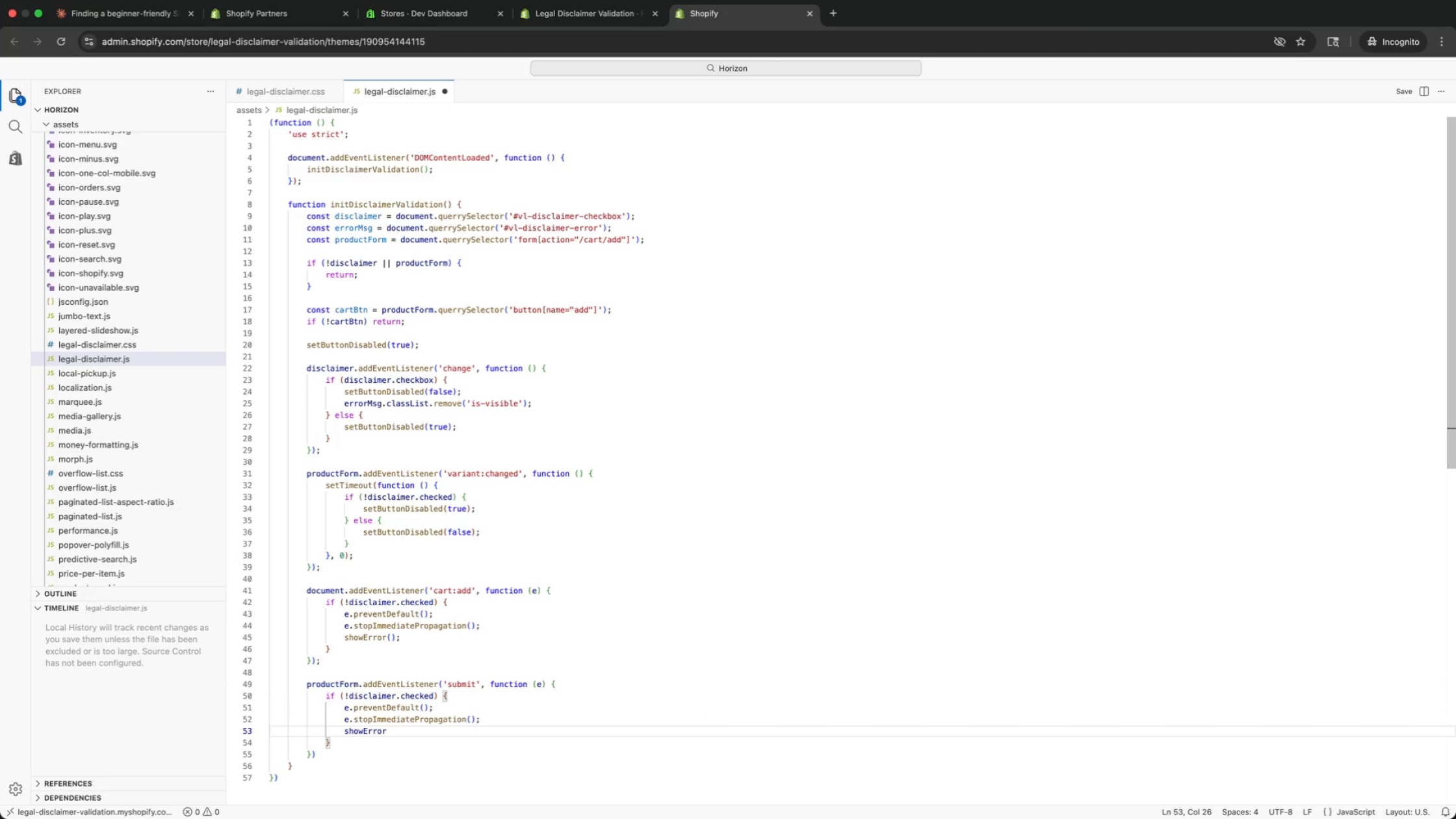 
key(Shift+9)
 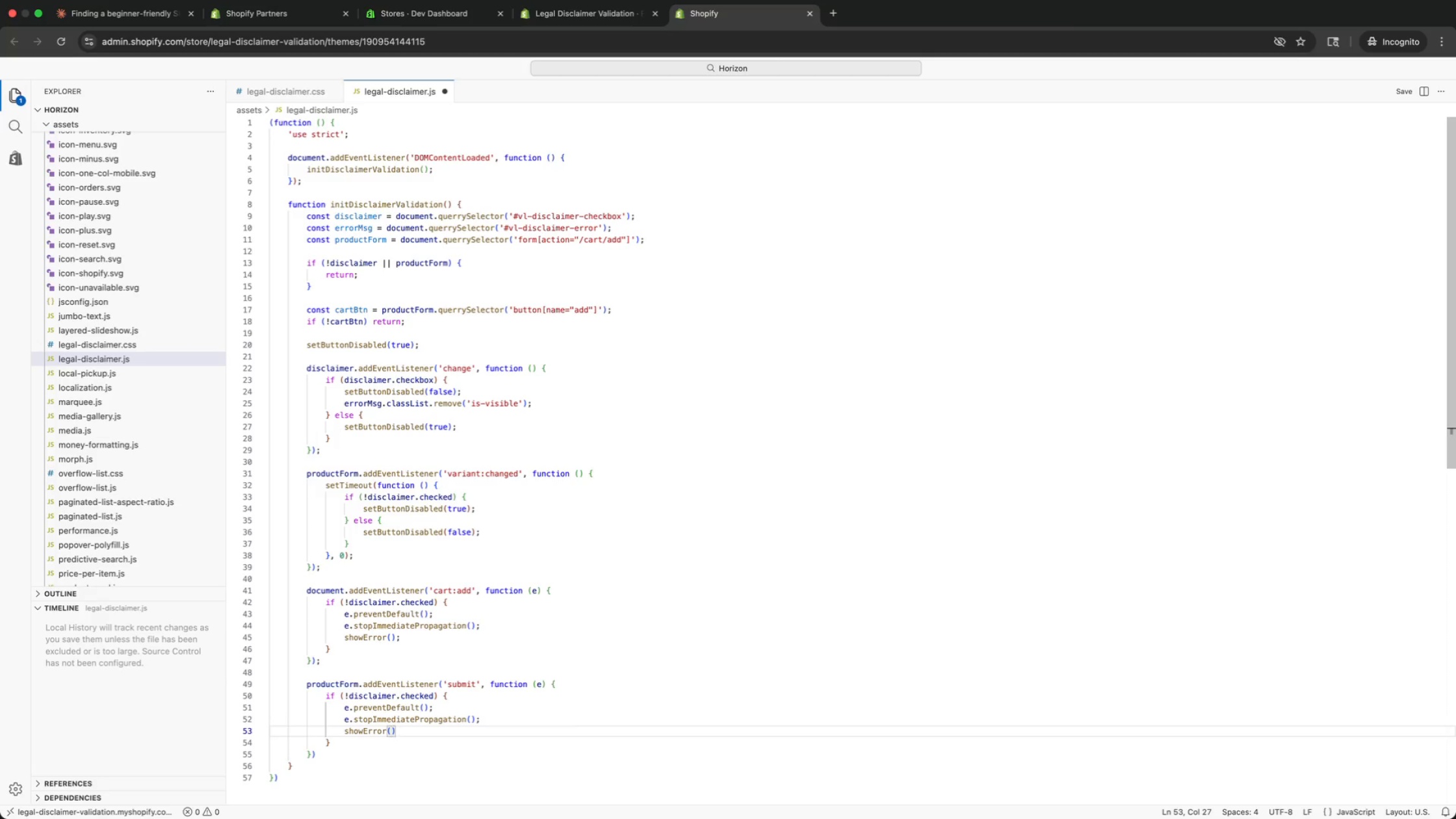 
key(ArrowRight)
 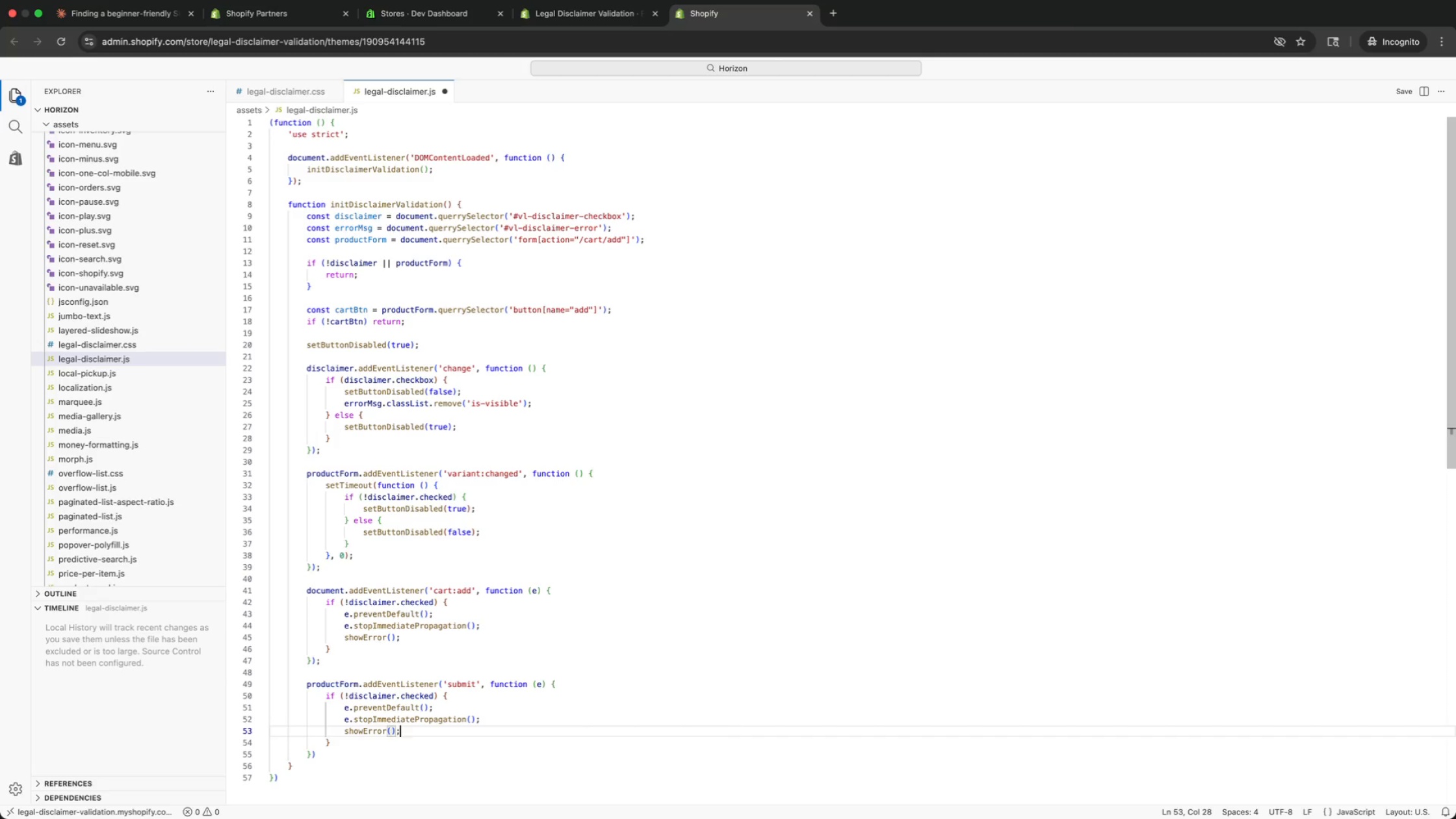 
key(Semicolon)
 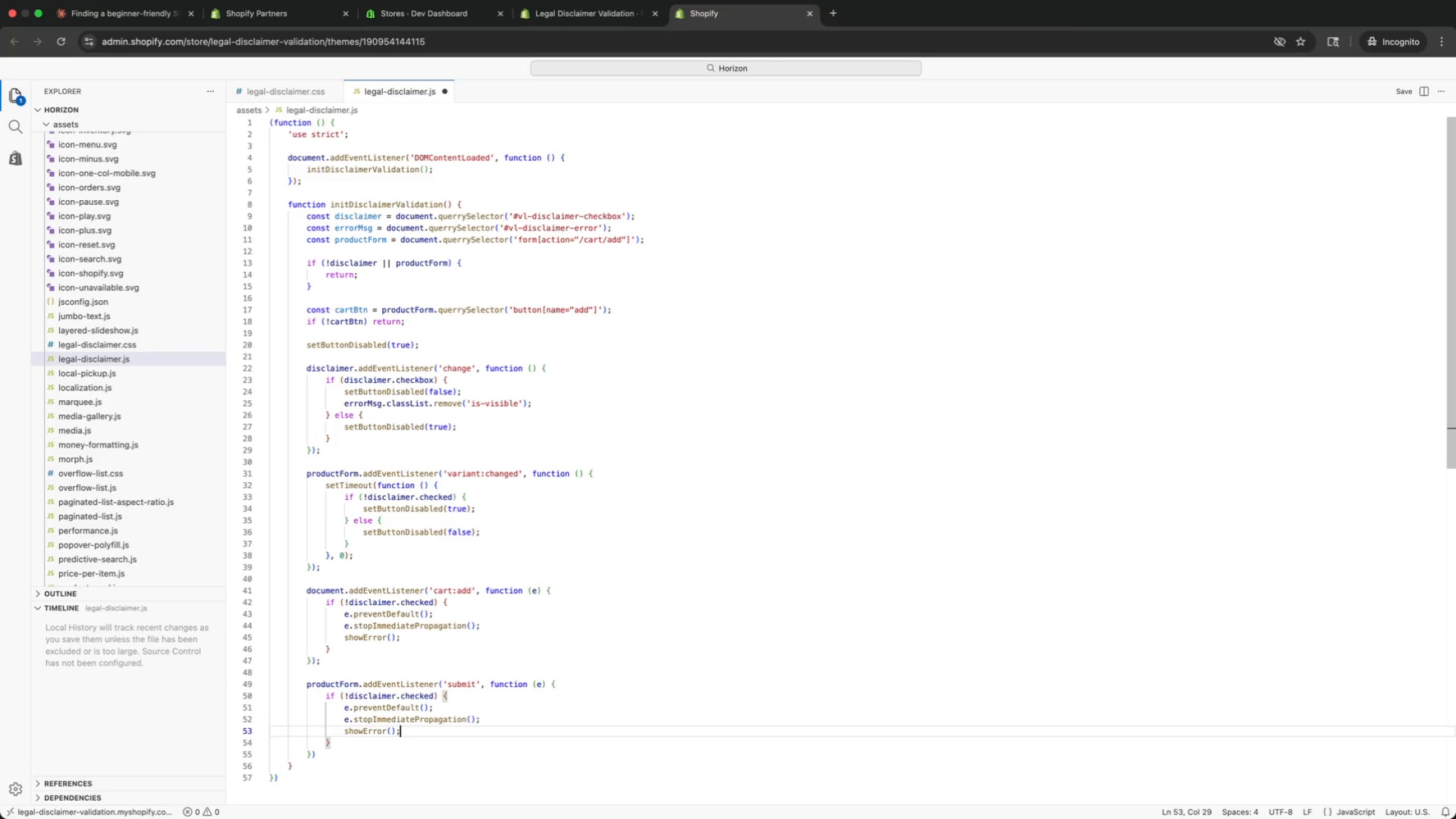 
key(S)
 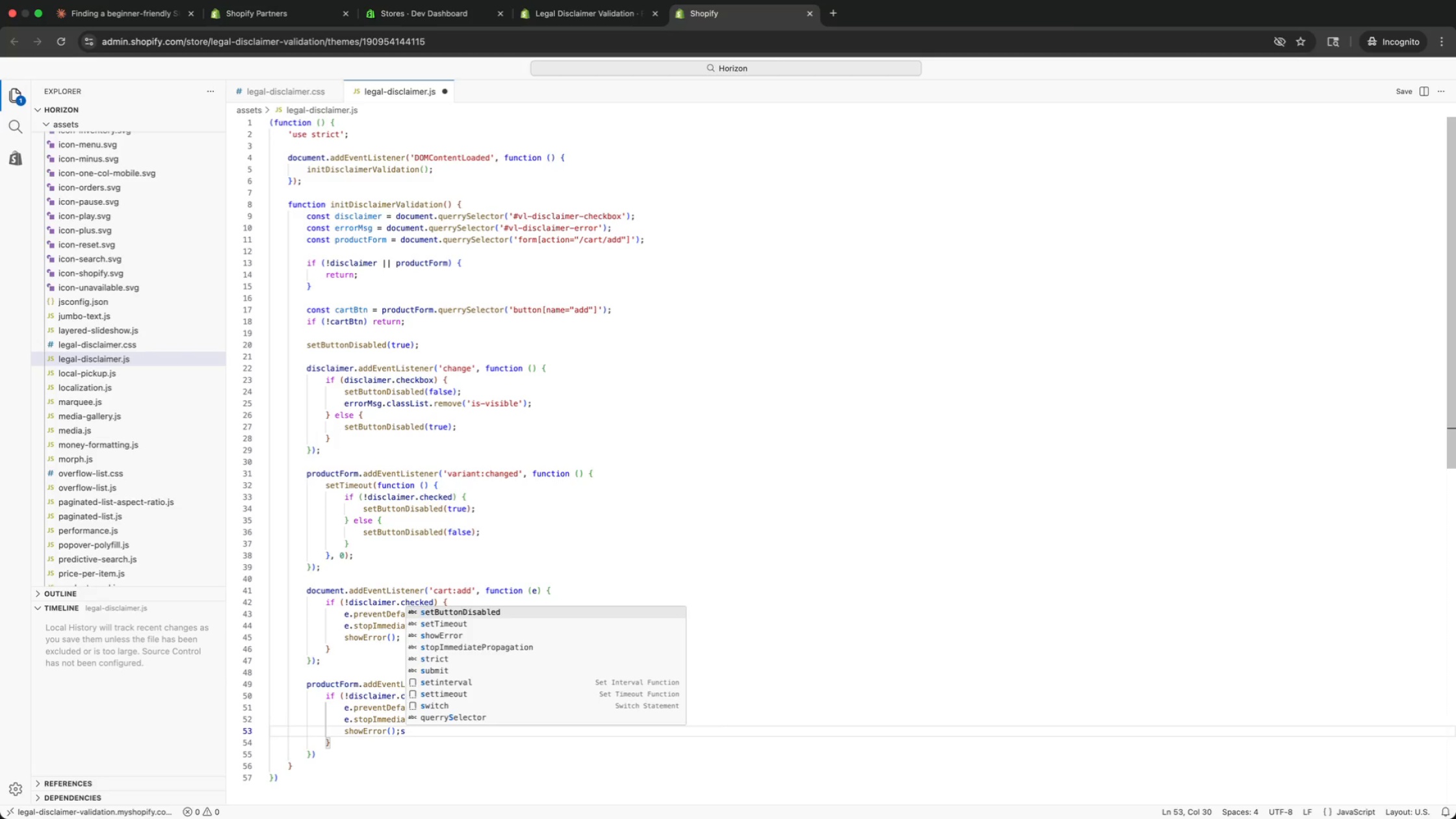 
key(Backspace)
 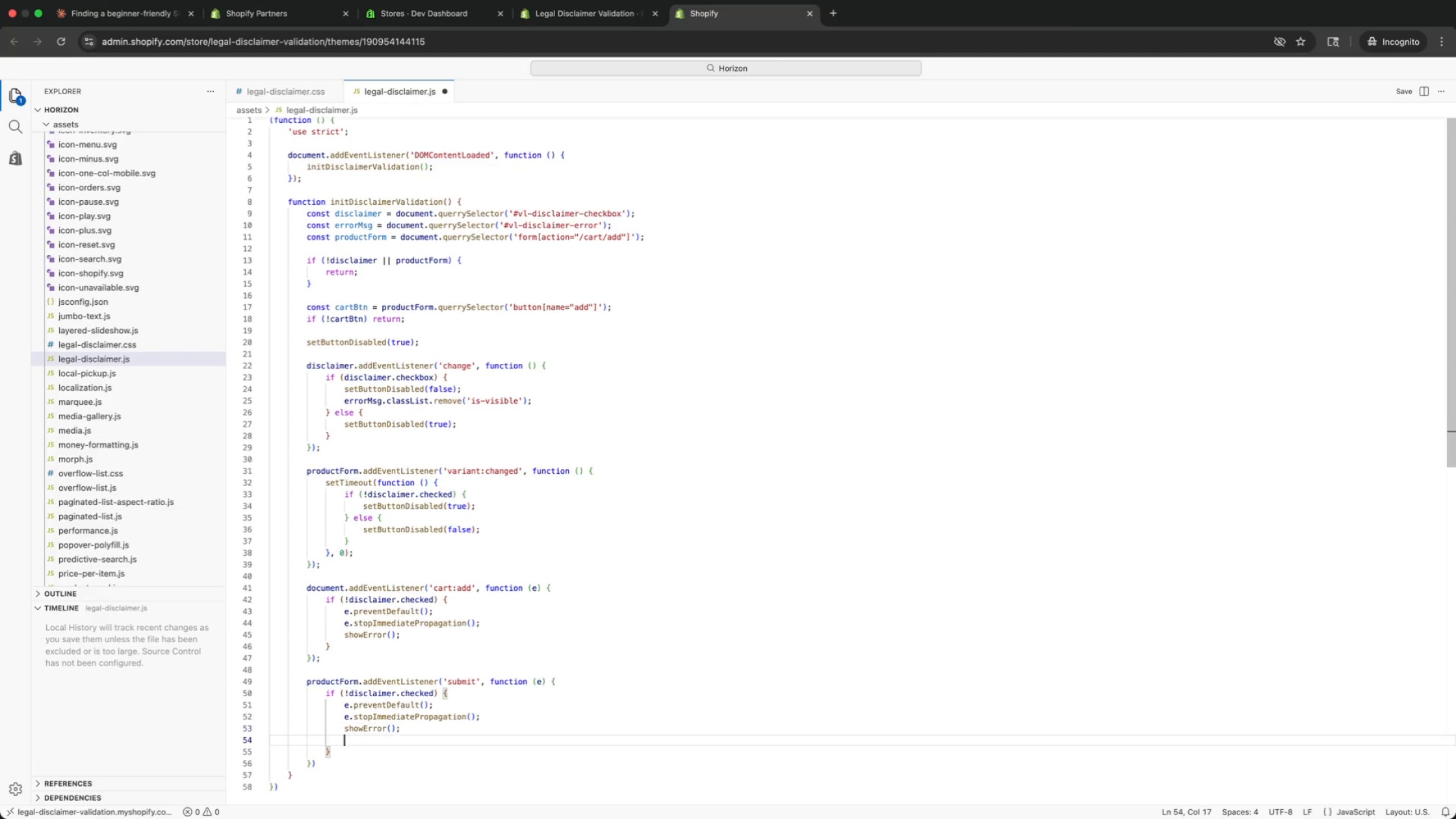 
key(Enter)
 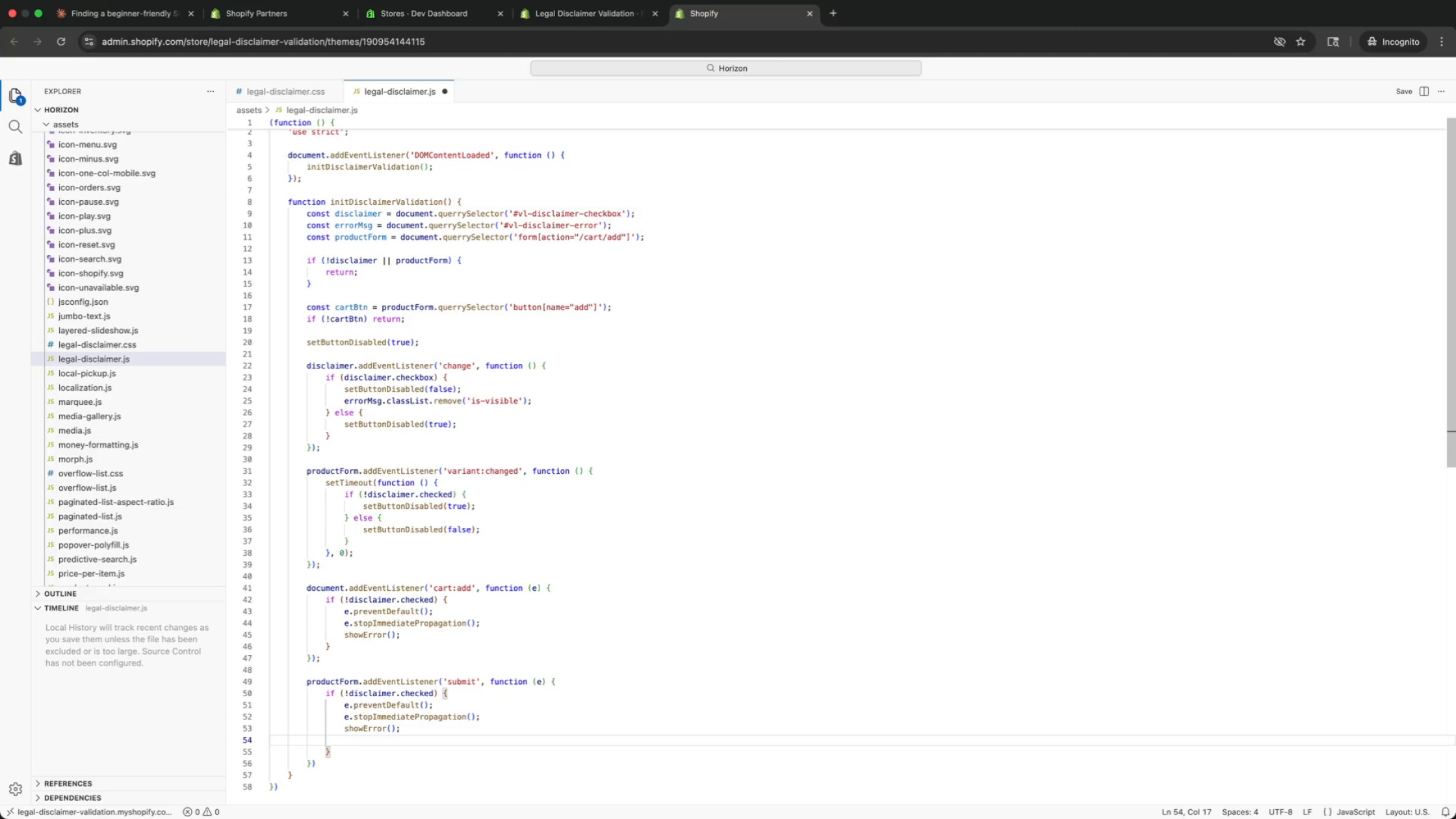 
type(dis)
 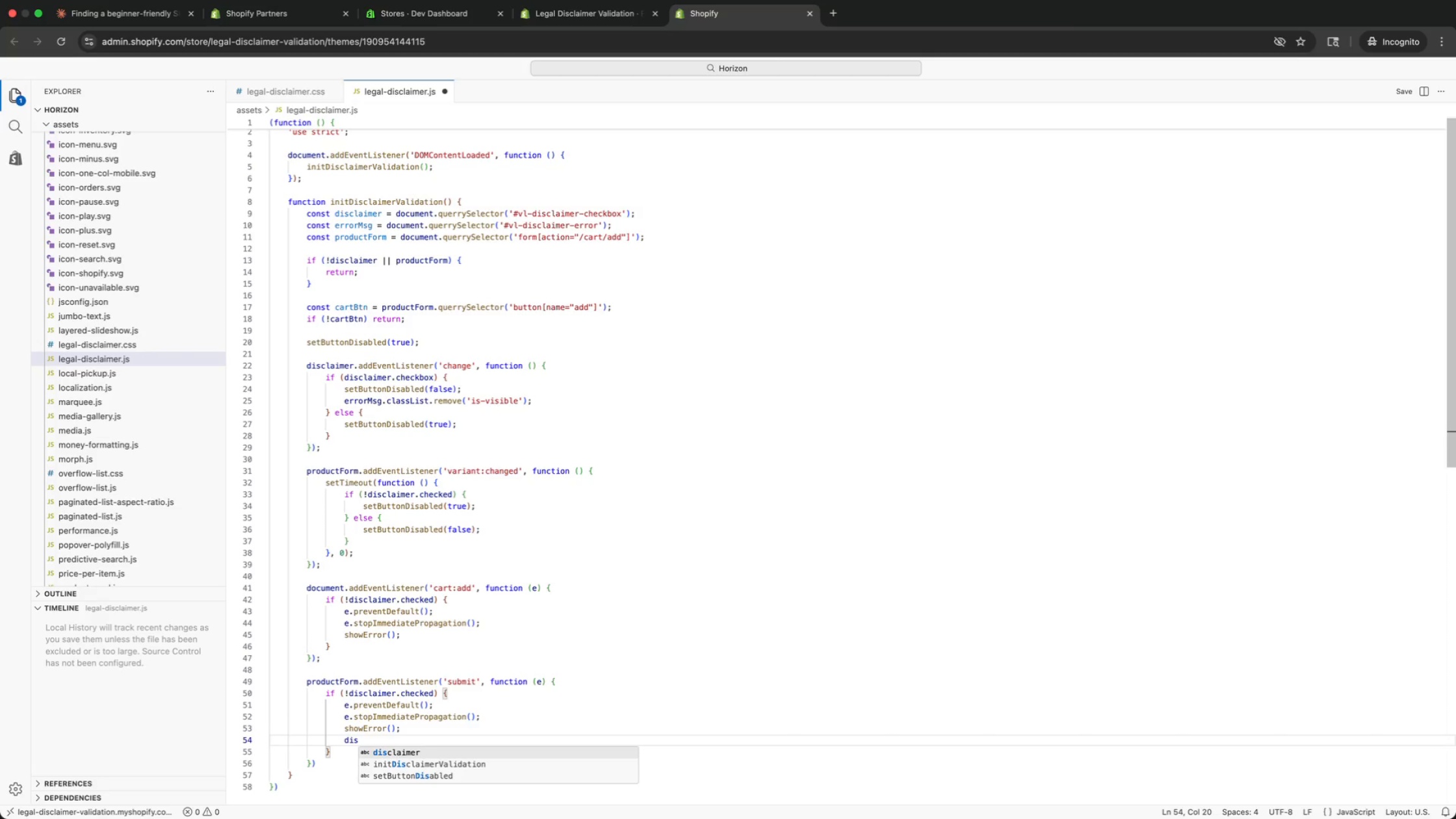 
key(Enter)
 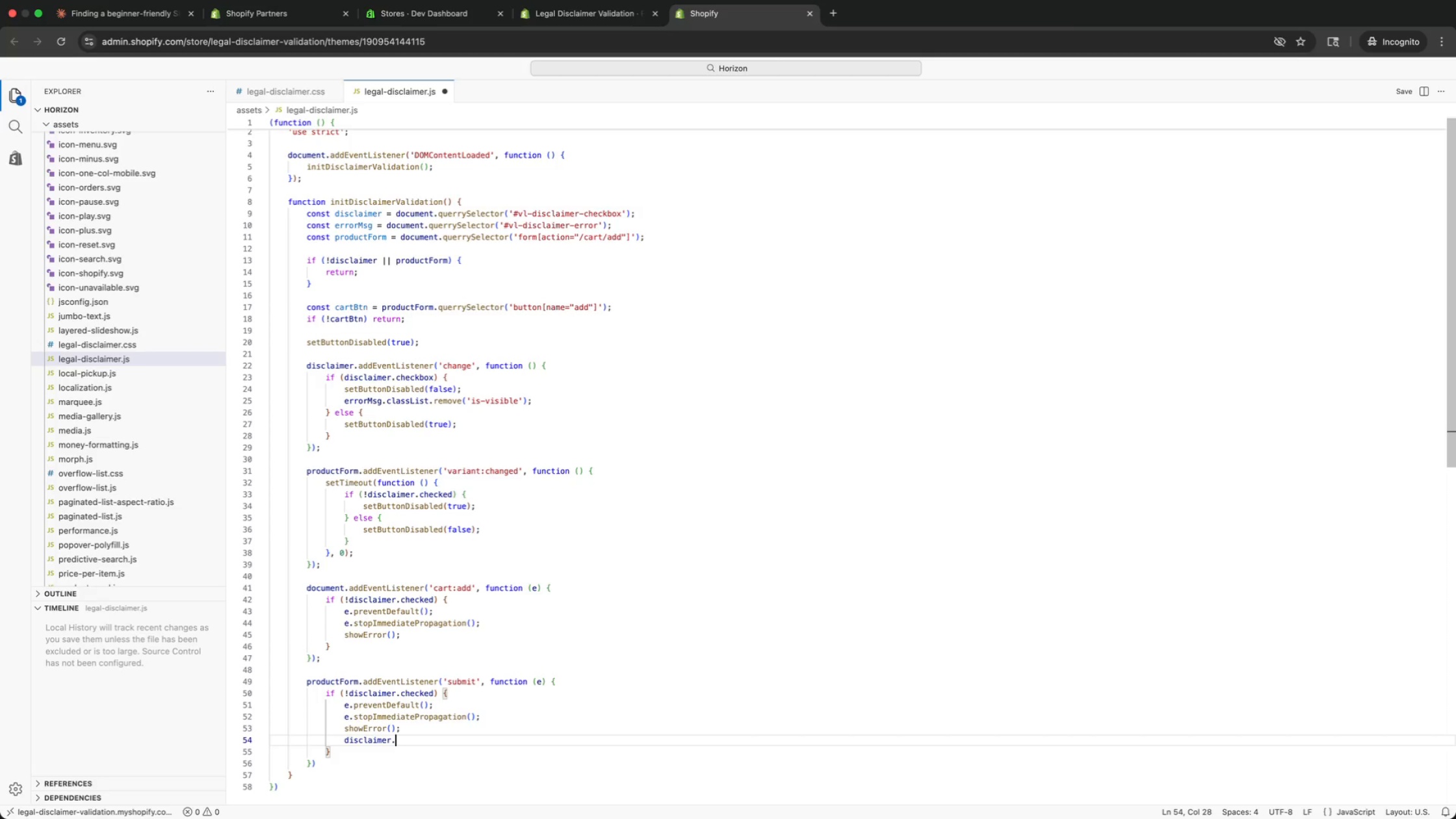 
type(.closest('.vl-disclaimer)
 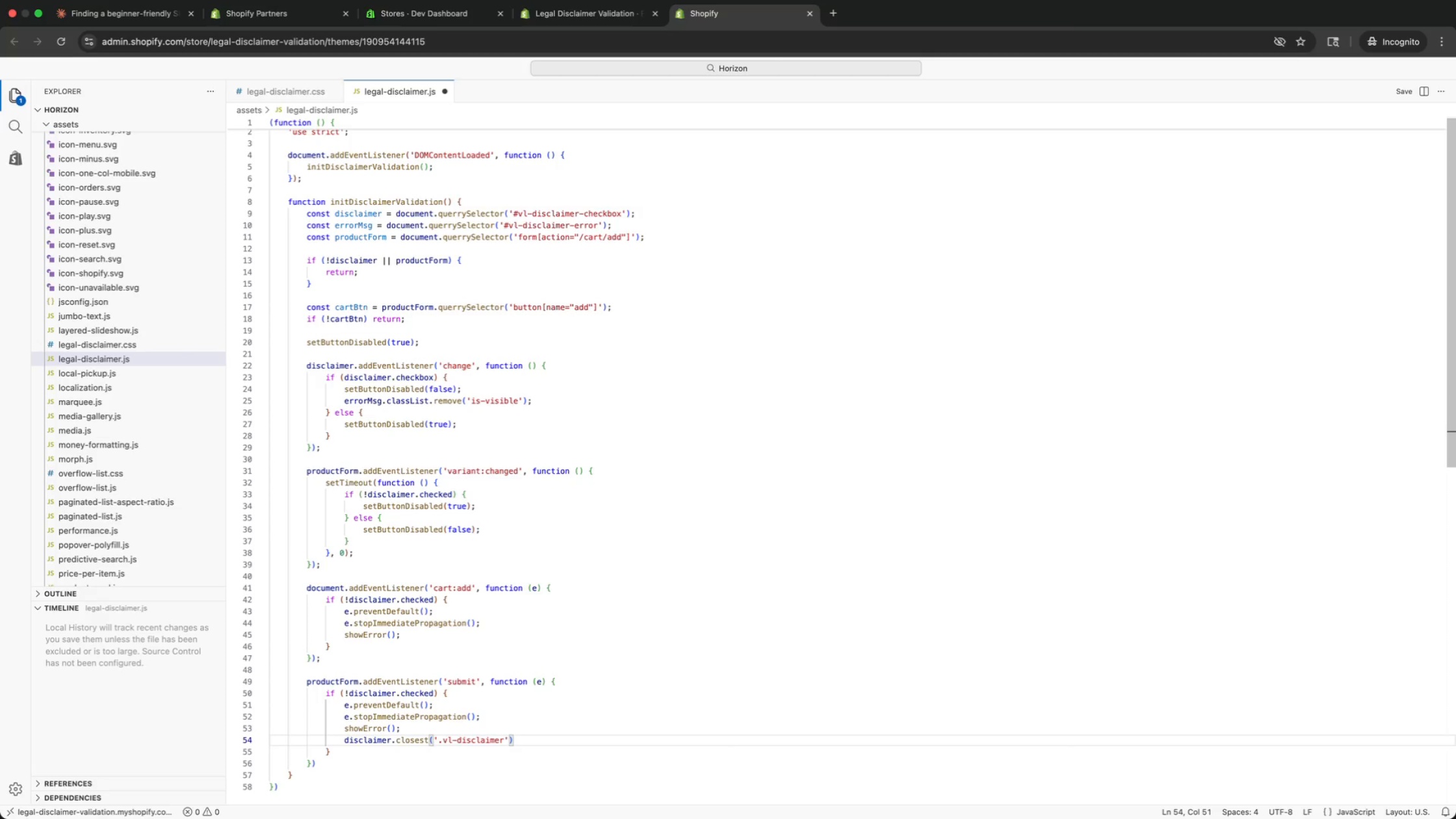 
key(Meta+ArrowRight)
 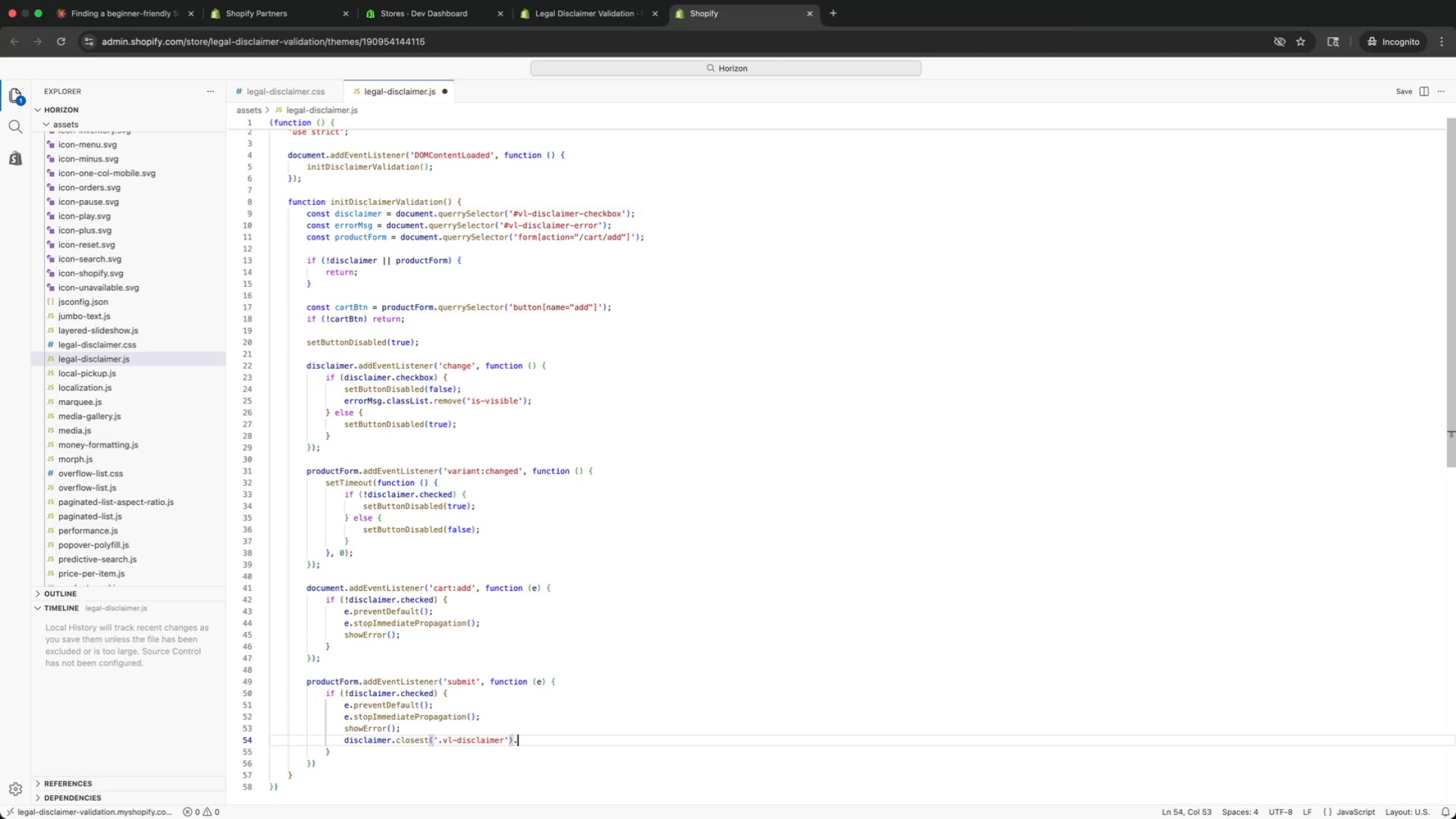 
type(.scrollIntoView({)
 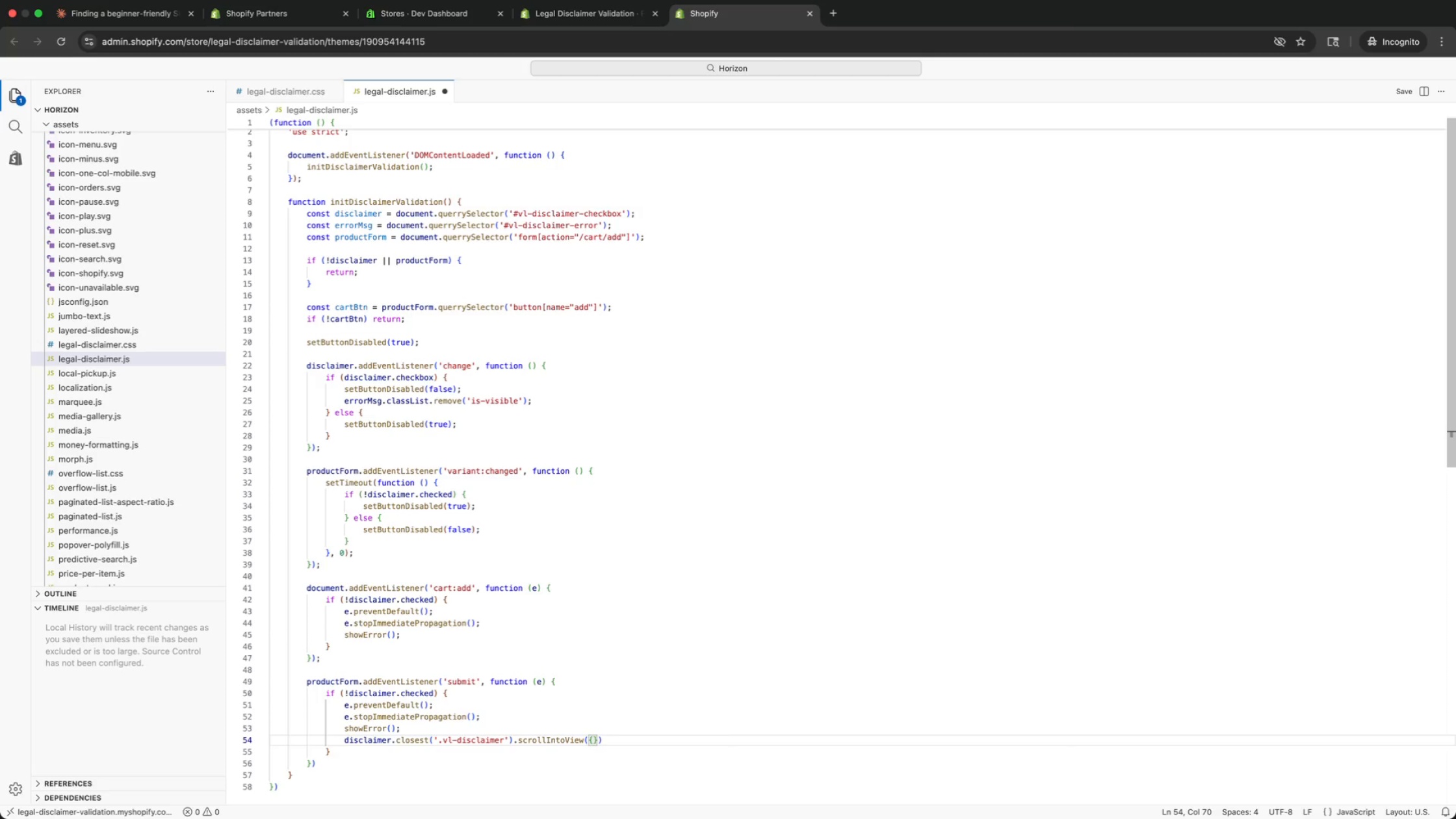 
key(Enter)
 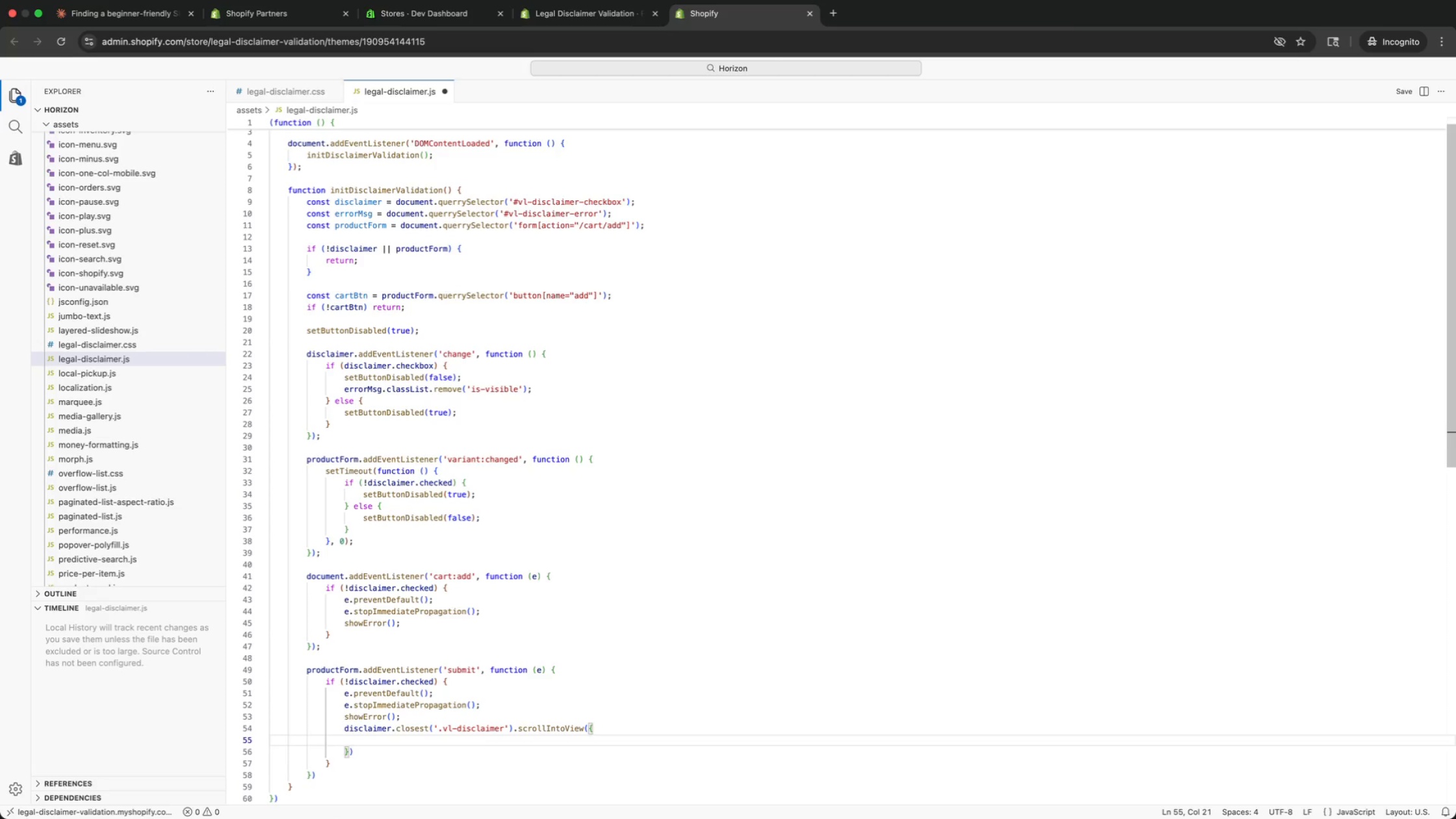 
type(beg)
key(Backspace)
type(havoiut)
key(Backspace)
key(Backspace)
type(r)
key(Backspace)
key(Backspace)
key(Backspace)
type(ior: 'smooth)
 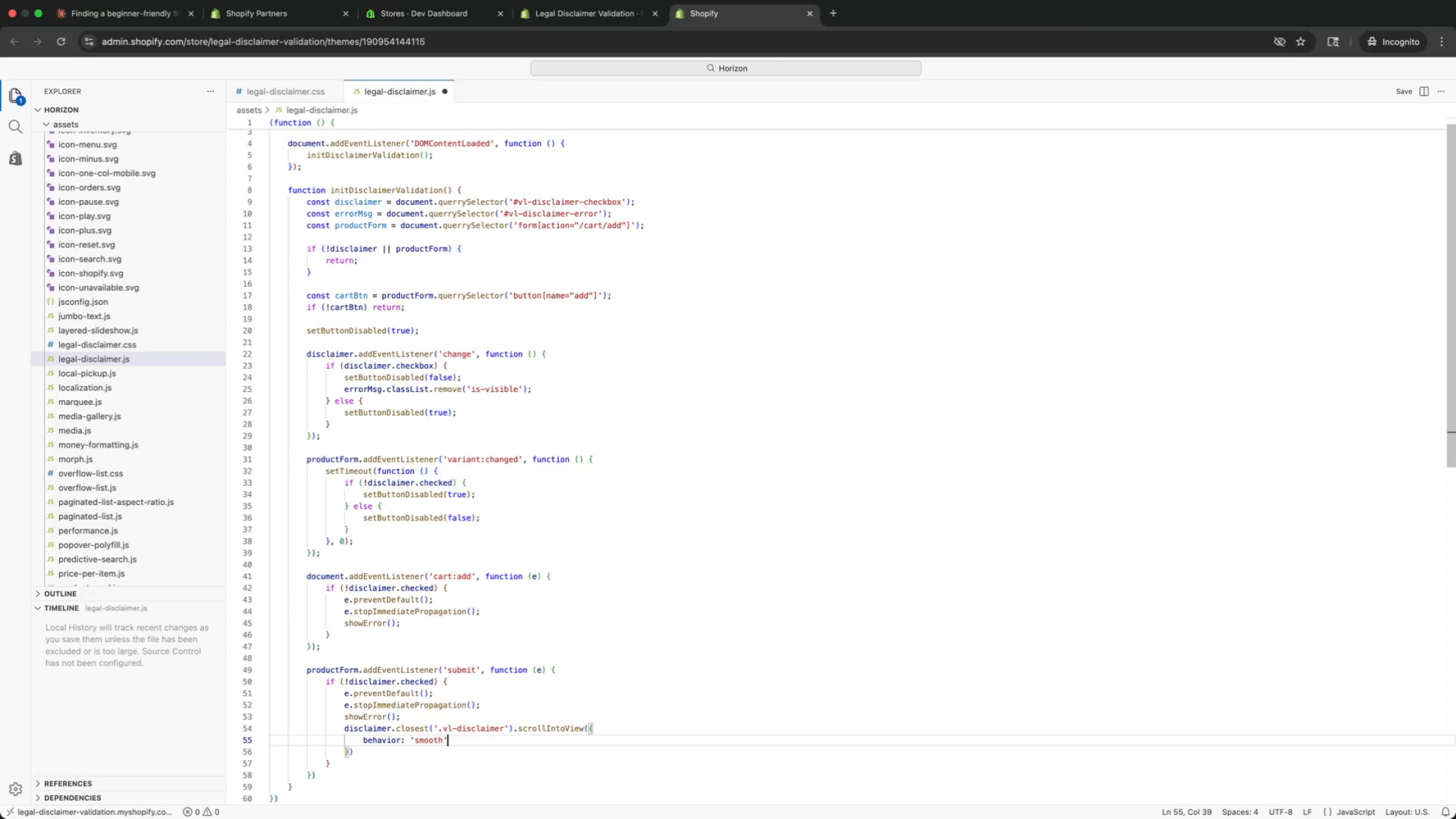 
 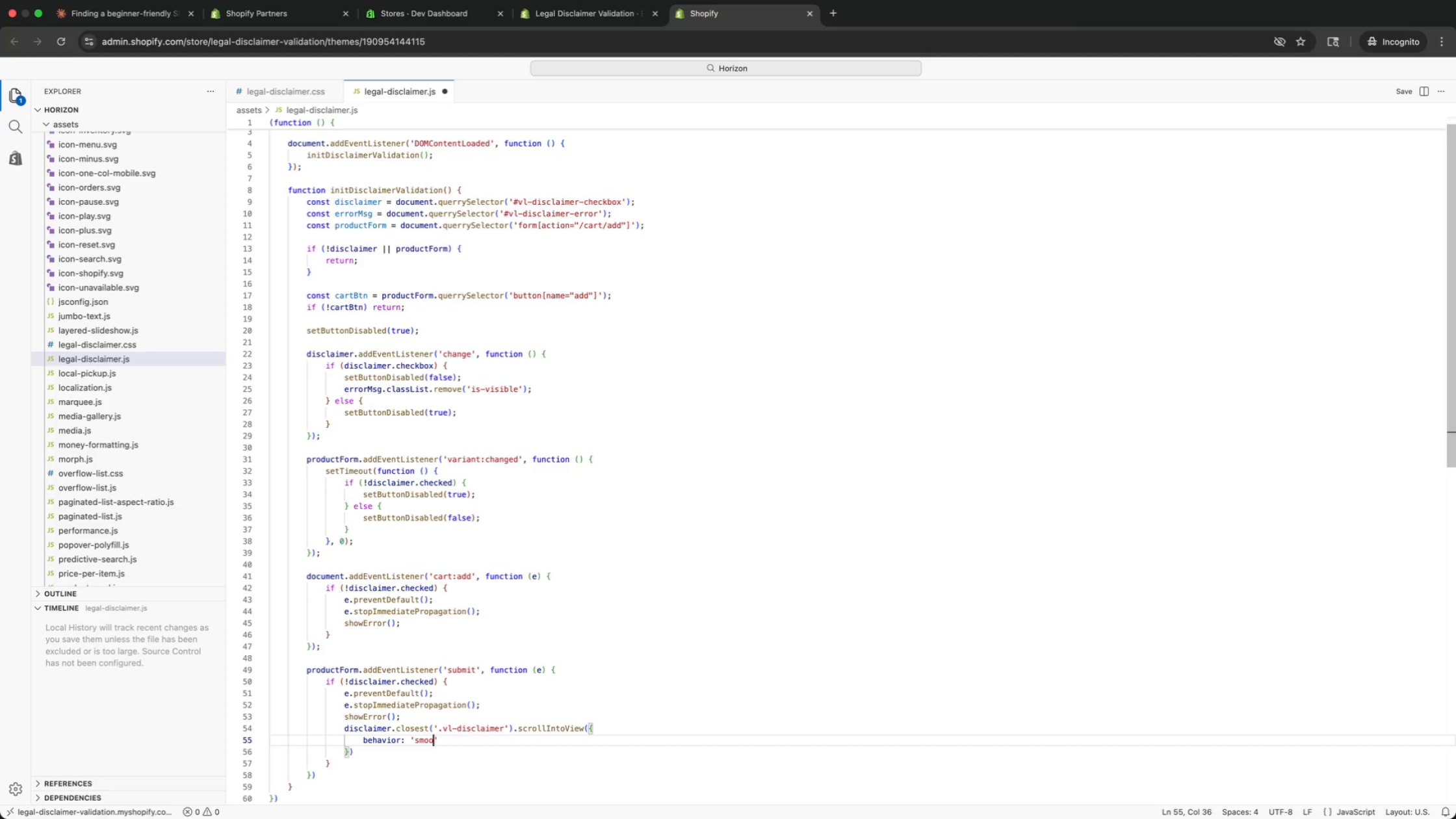 
key(ArrowRight)
 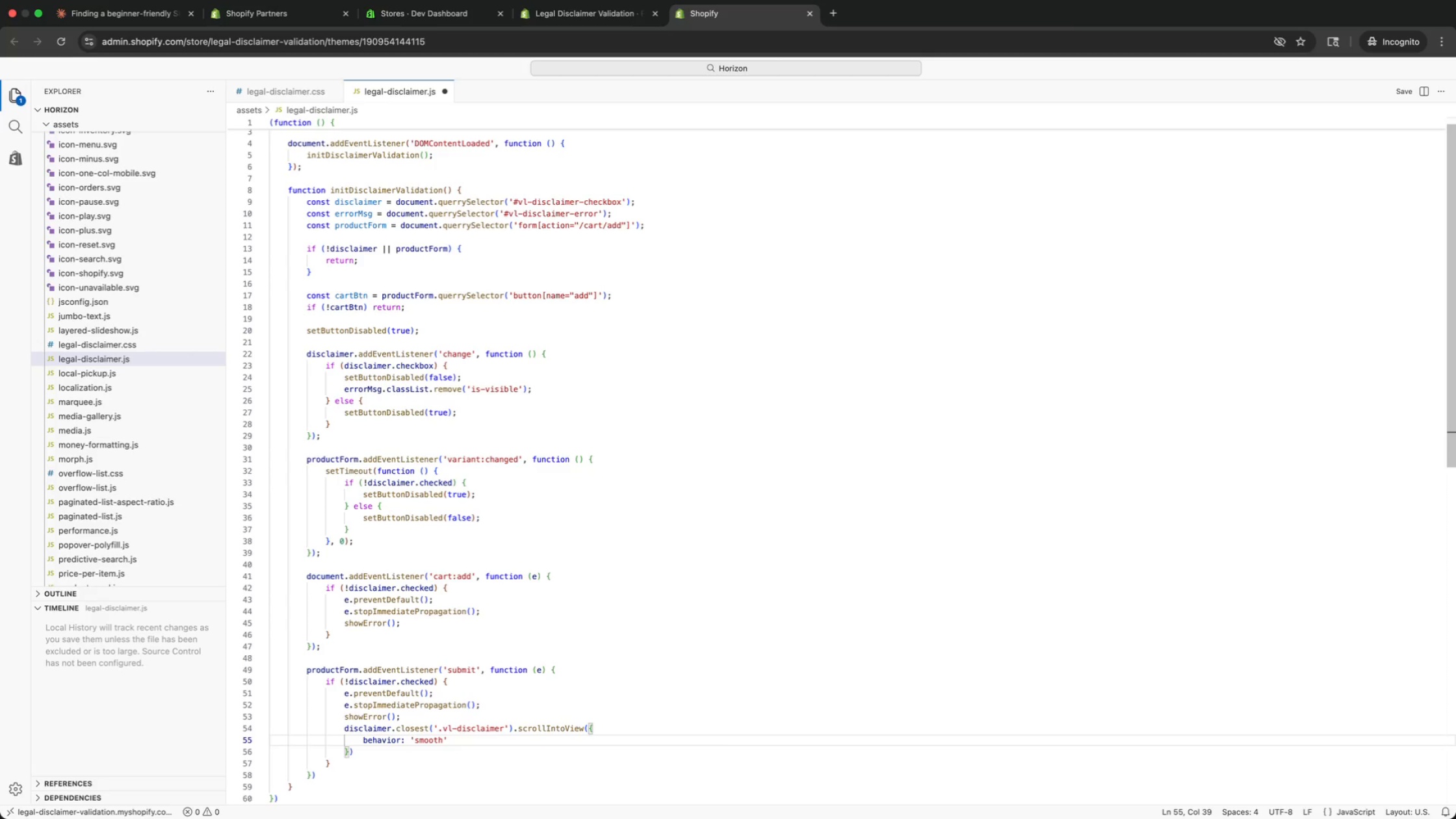 
key(Comma)
 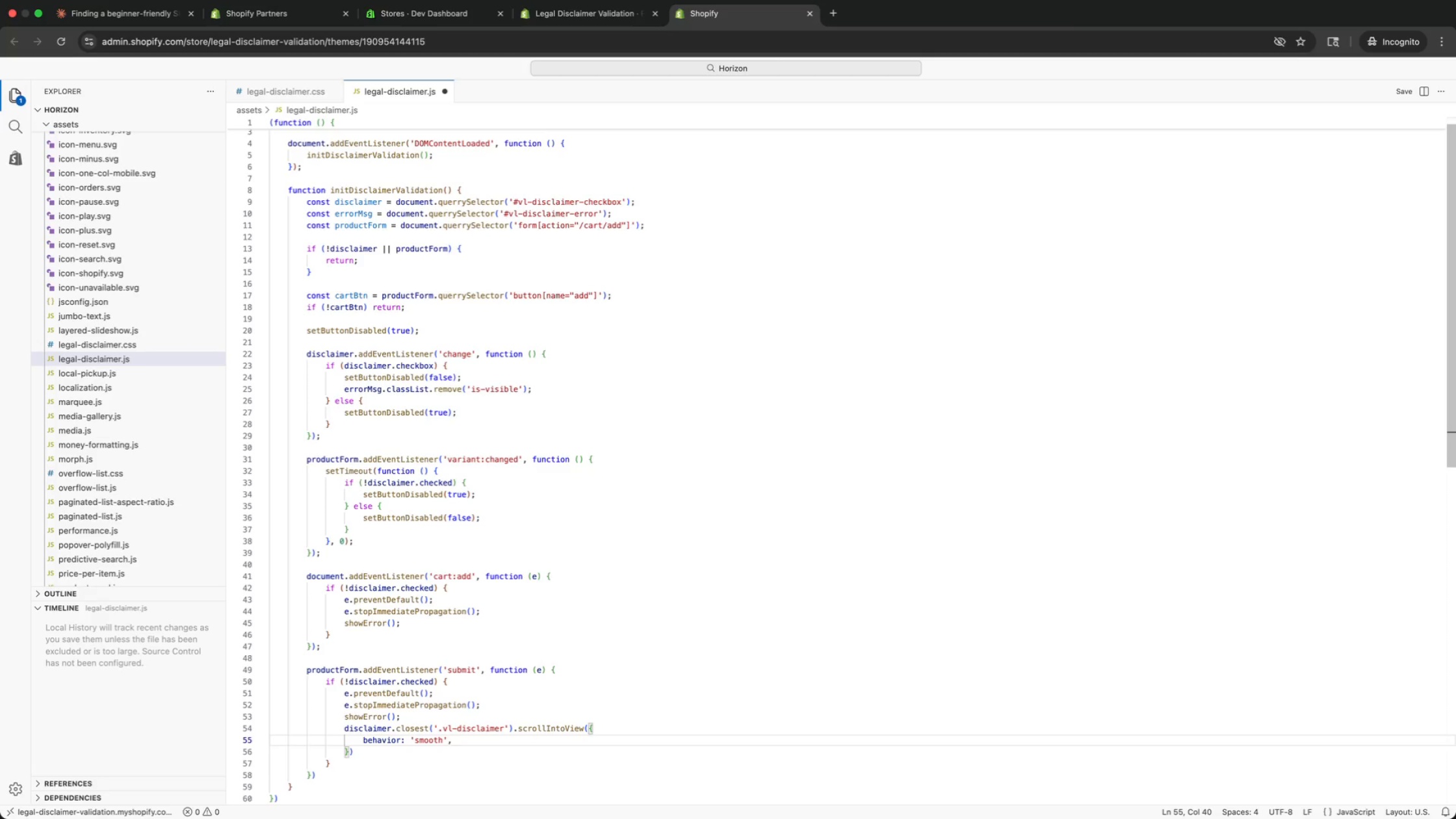 
key(Enter)
 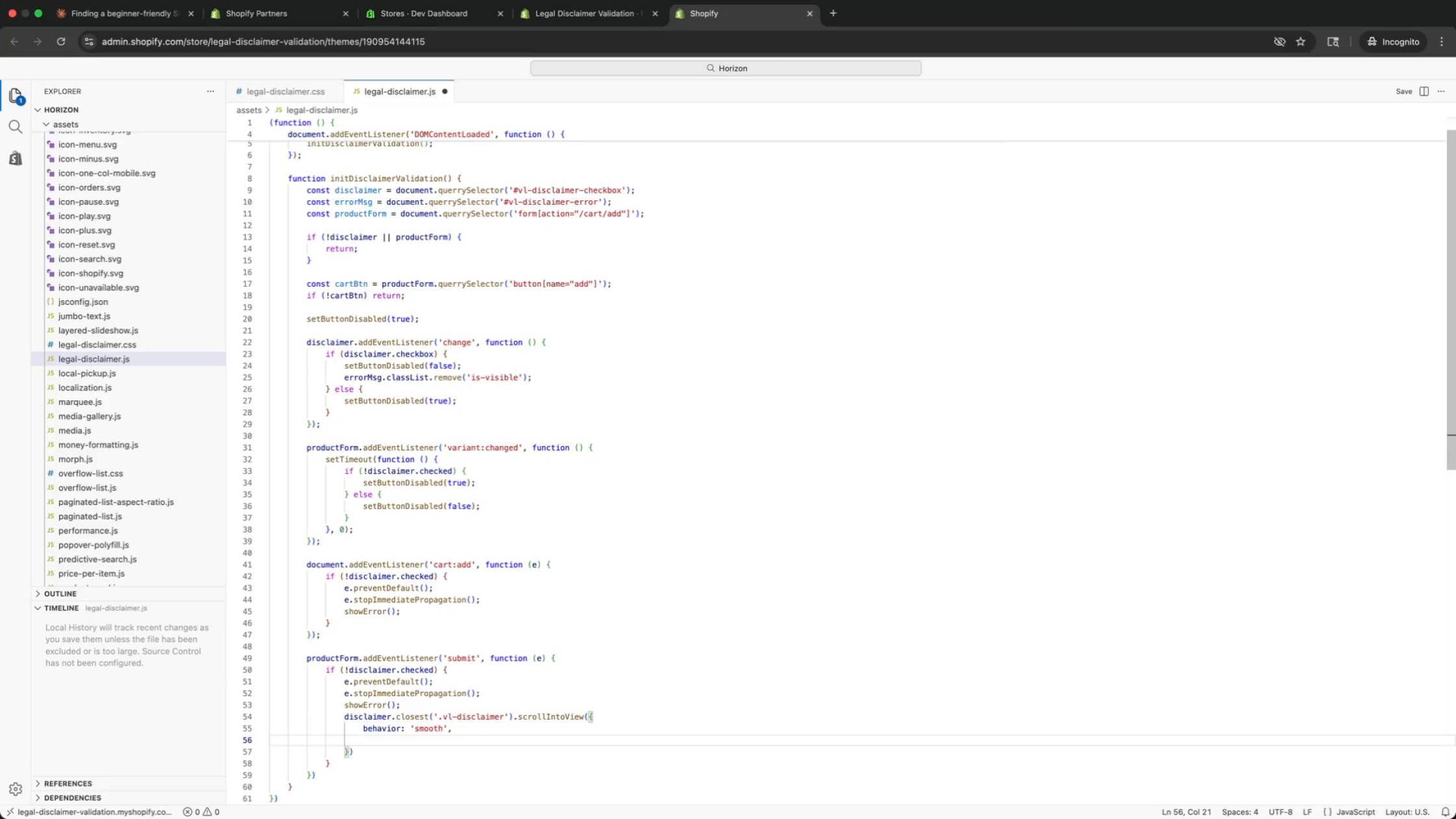 
type(block: 'center)
 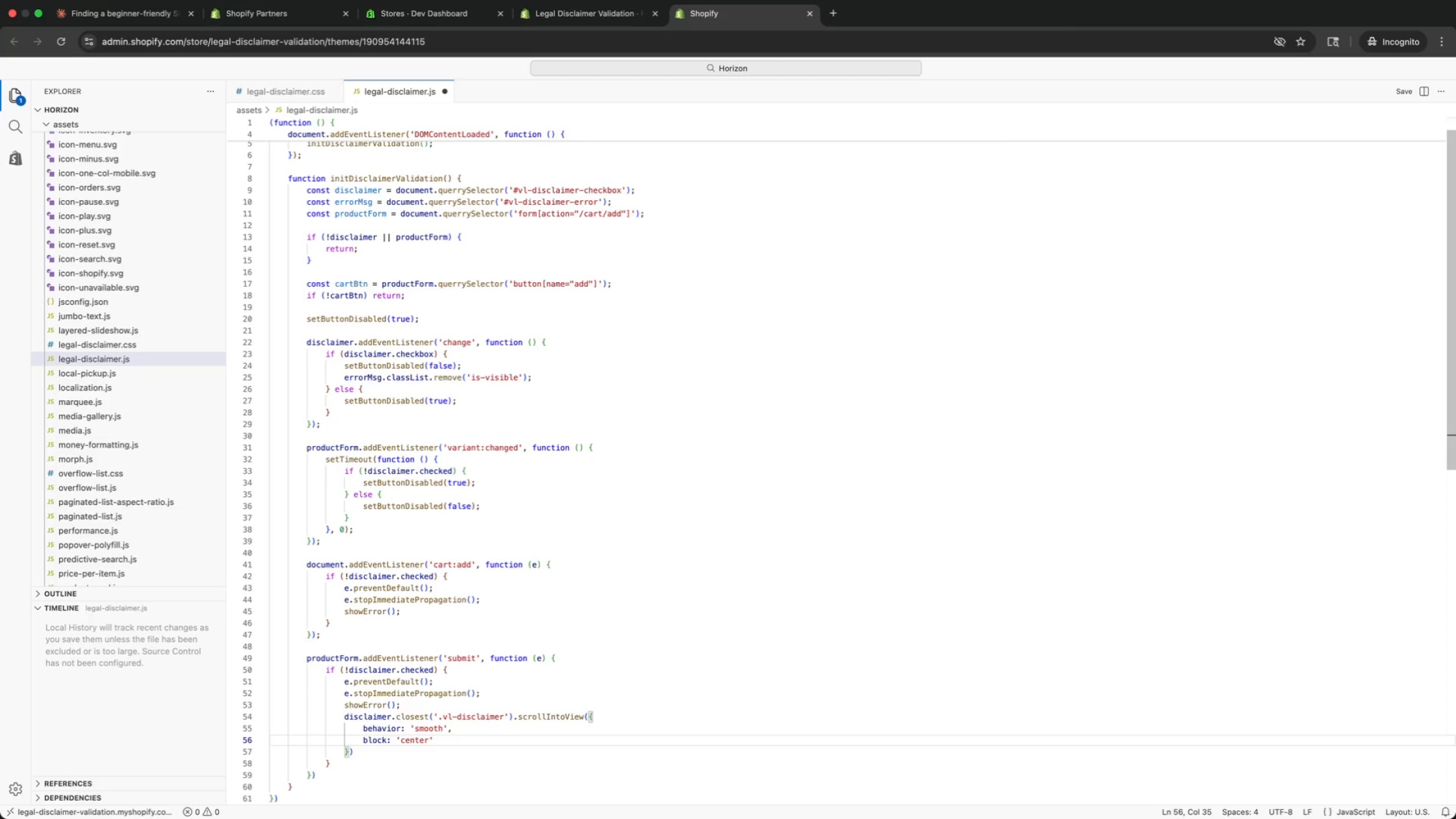 
key(ArrowRight)
 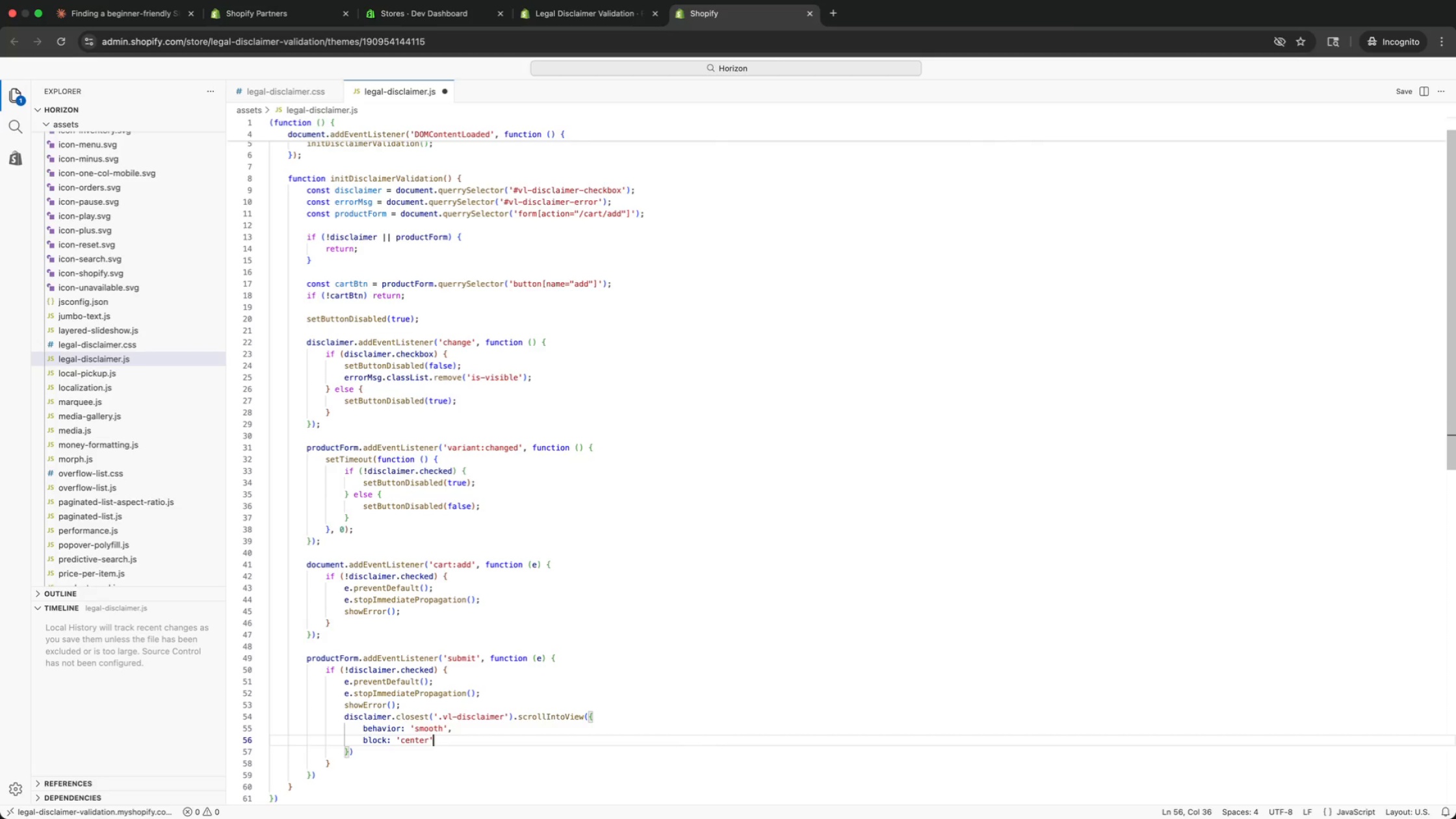 
key(ArrowDown)
 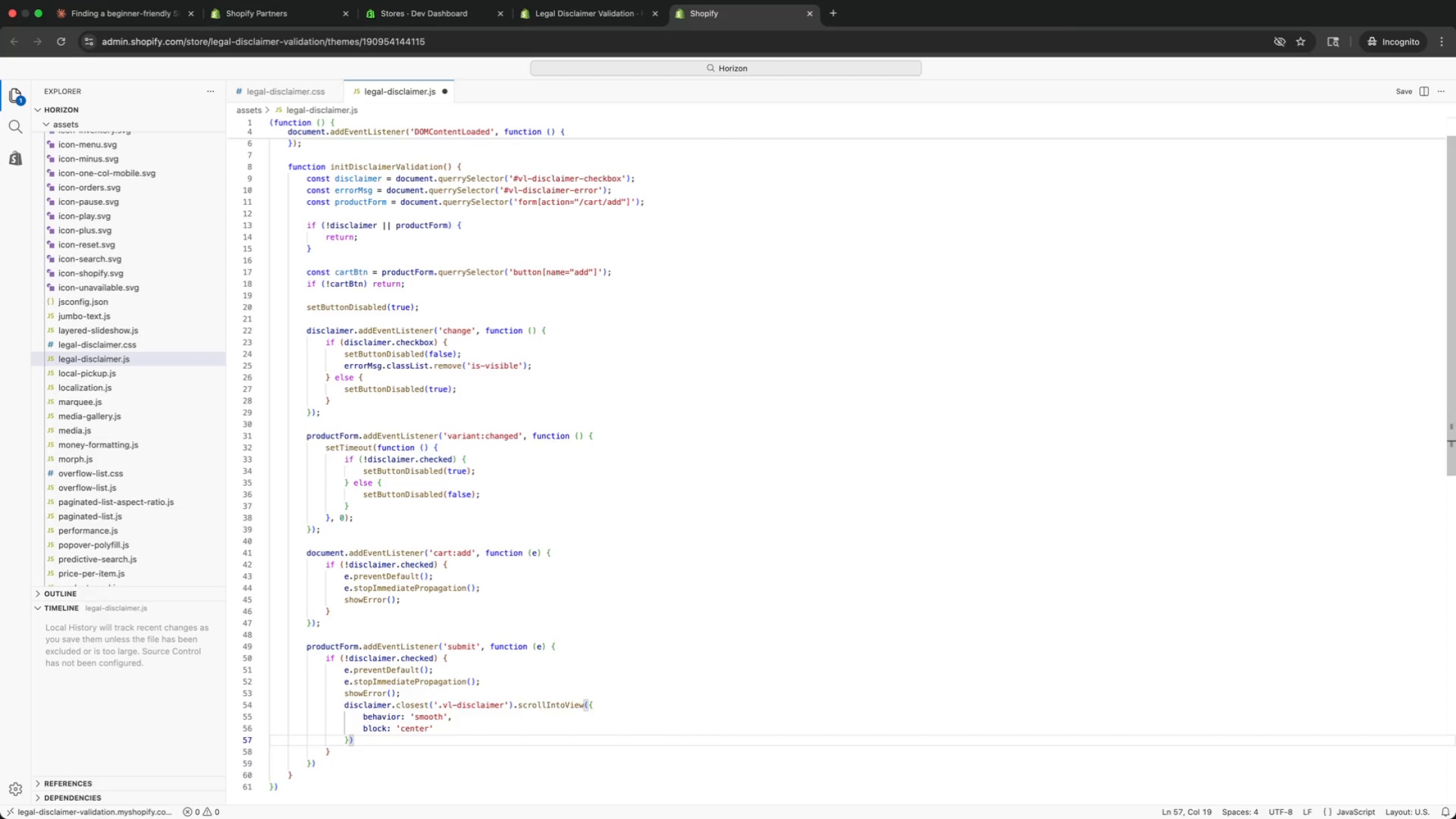 
key(Semicolon)
 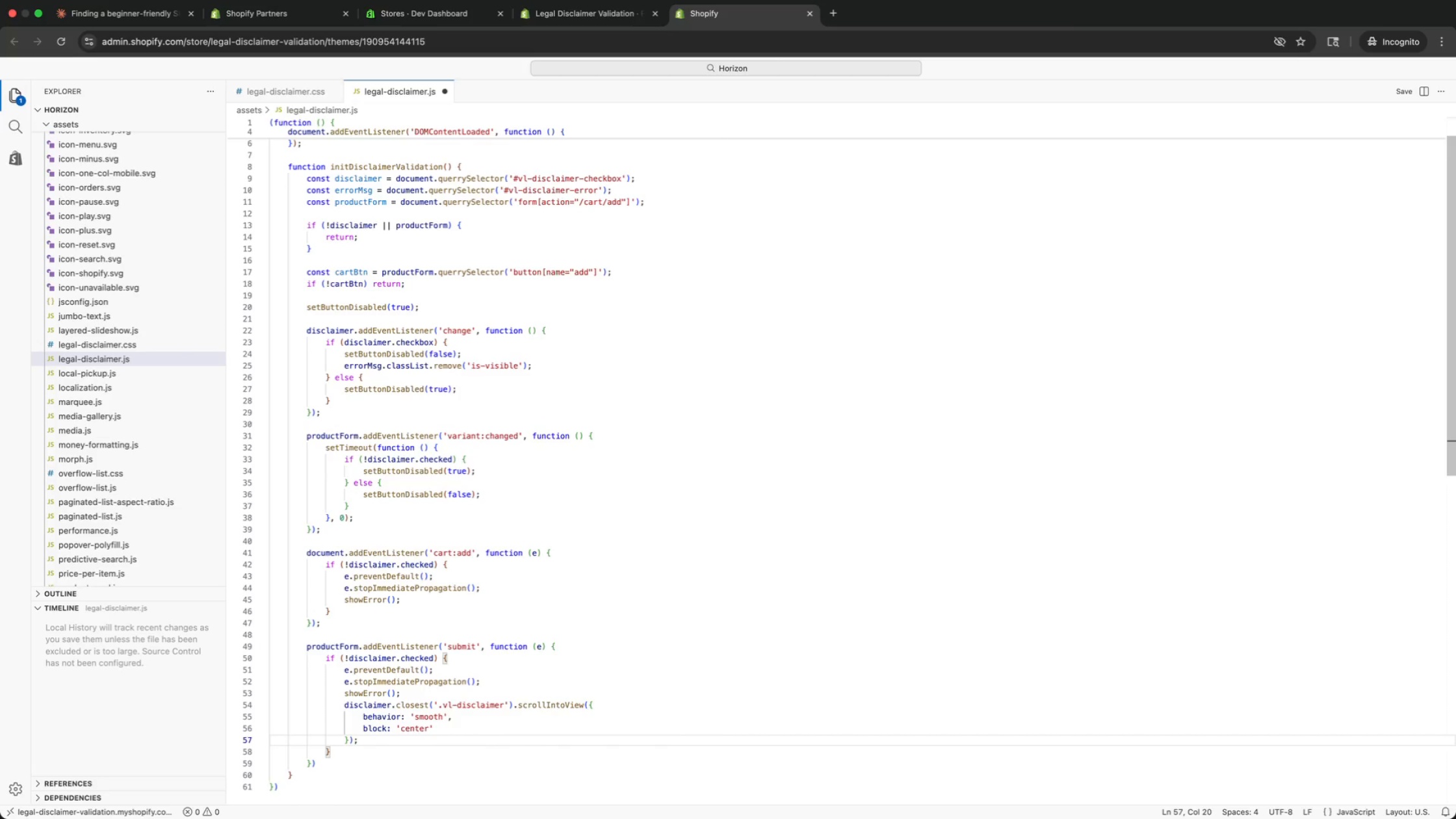 
key(Enter)
 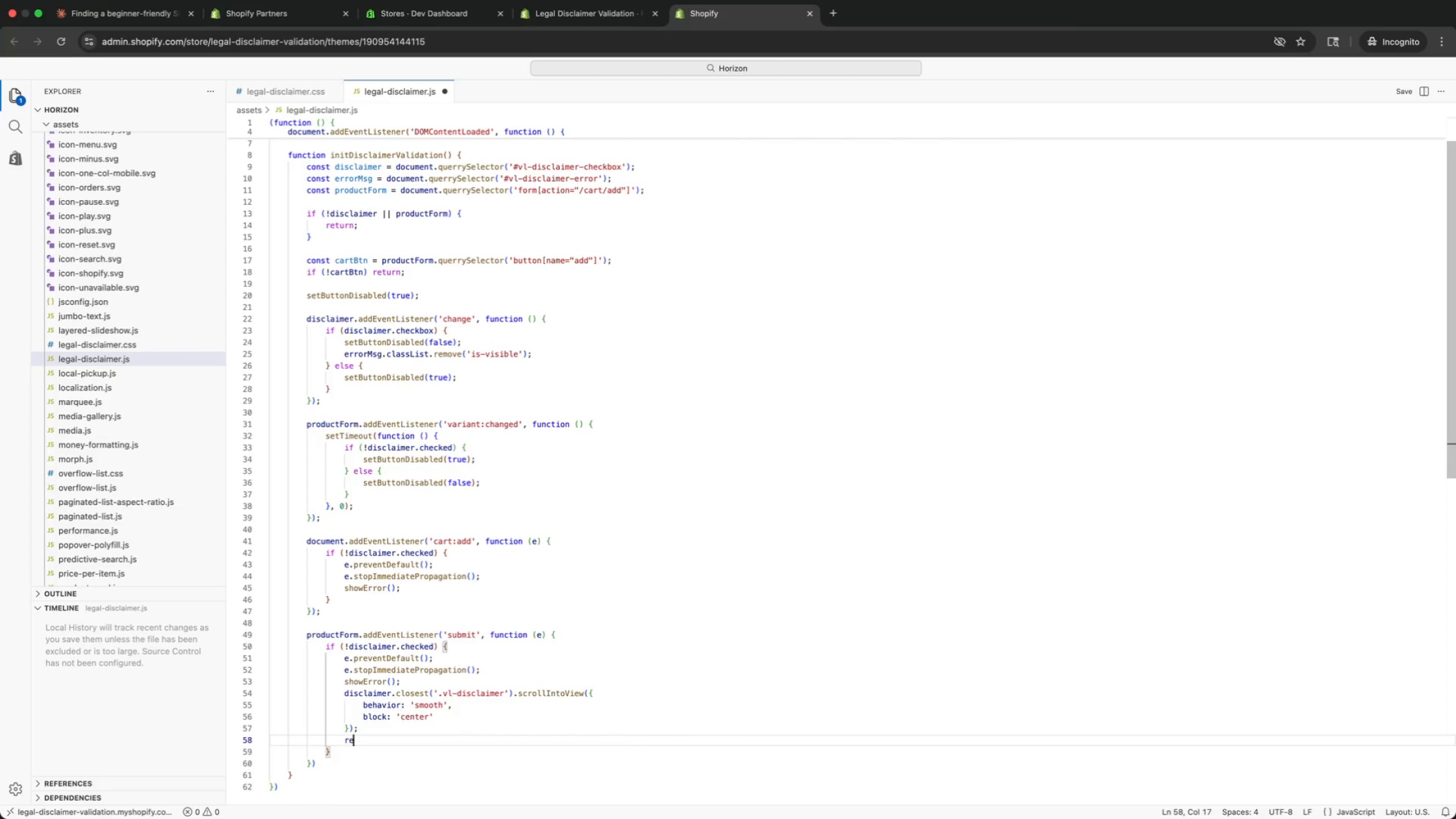 
type(ret)
 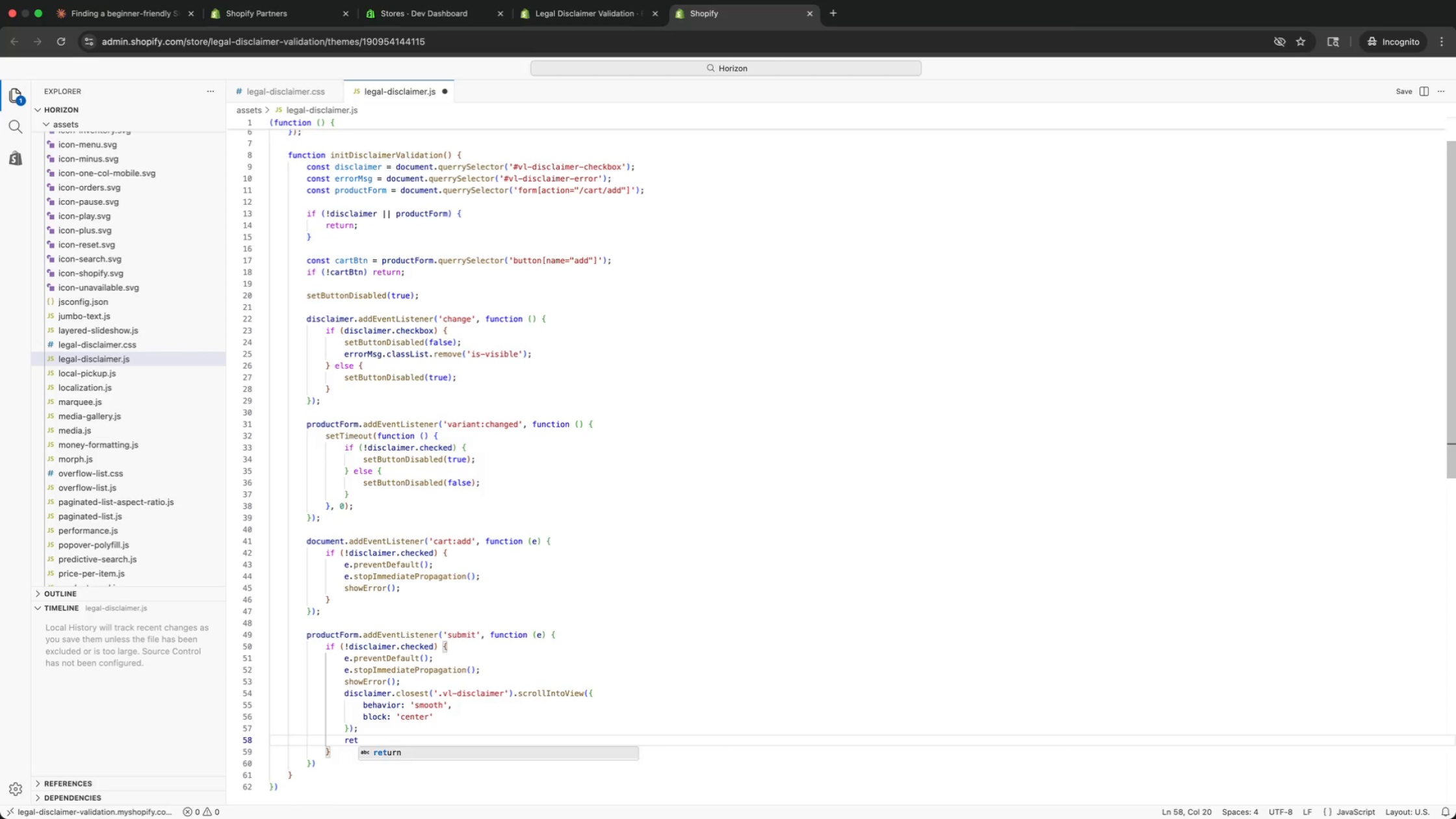 
key(Enter)
 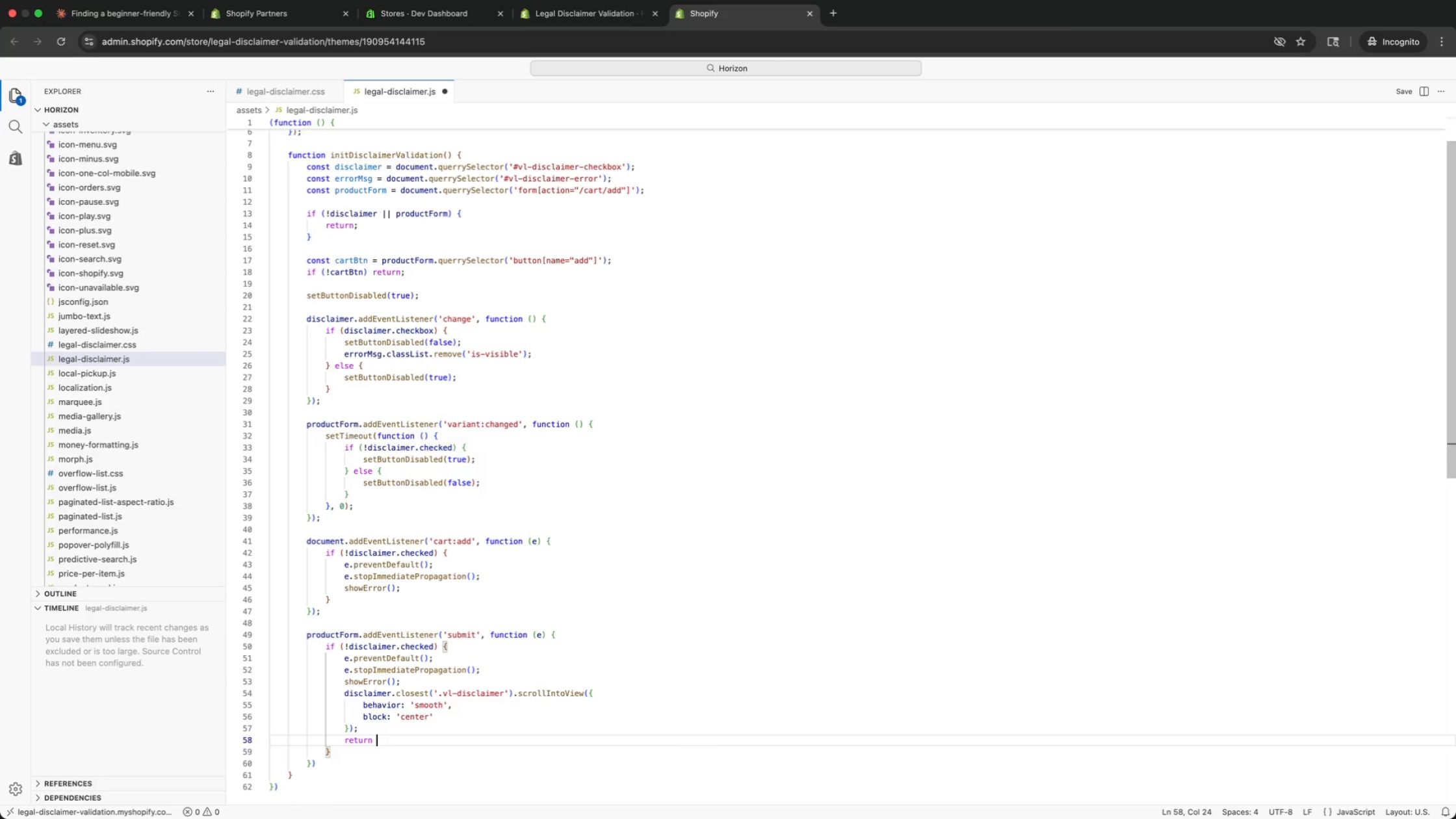 
type( fal)
 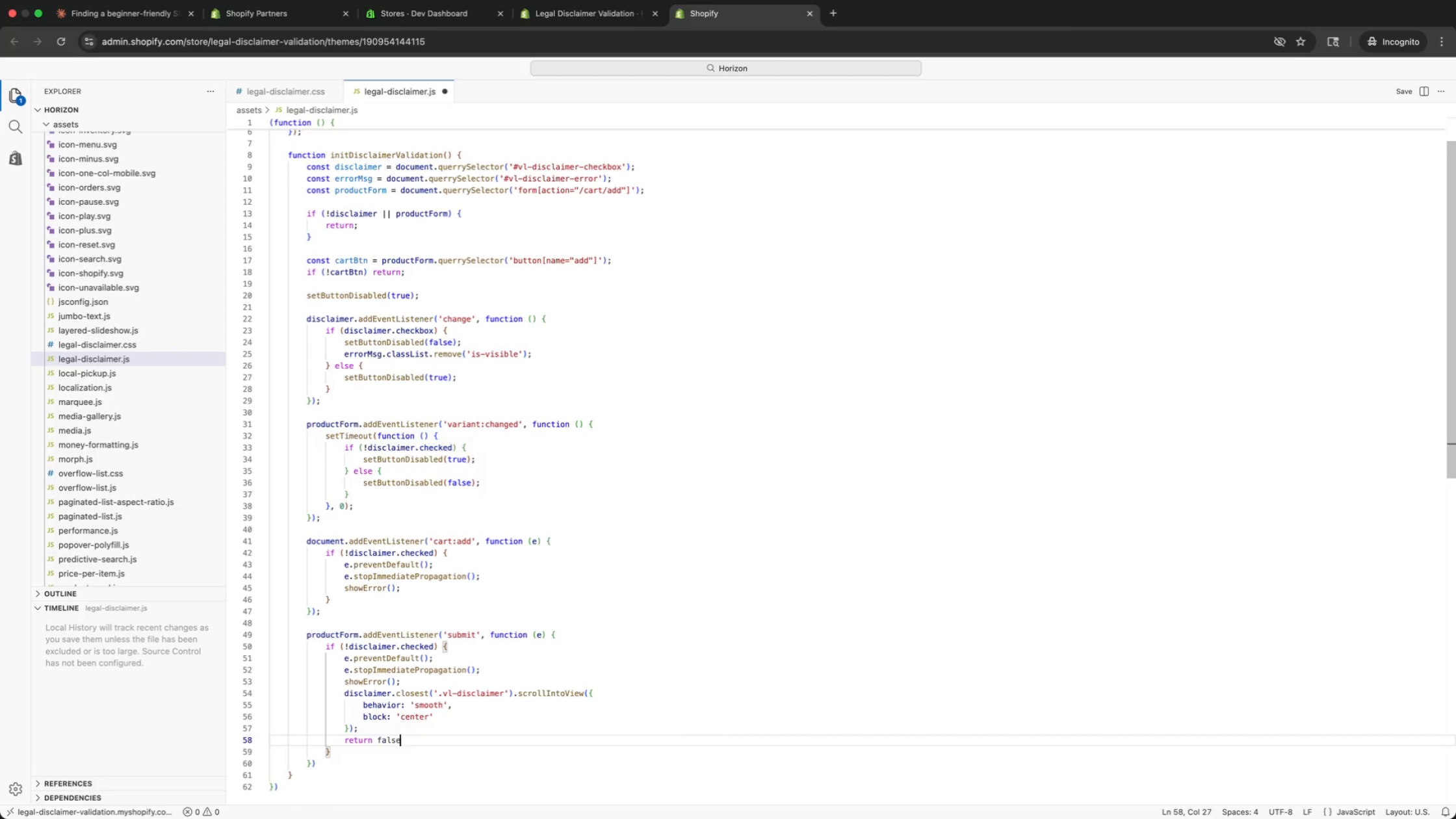 
key(Enter)
 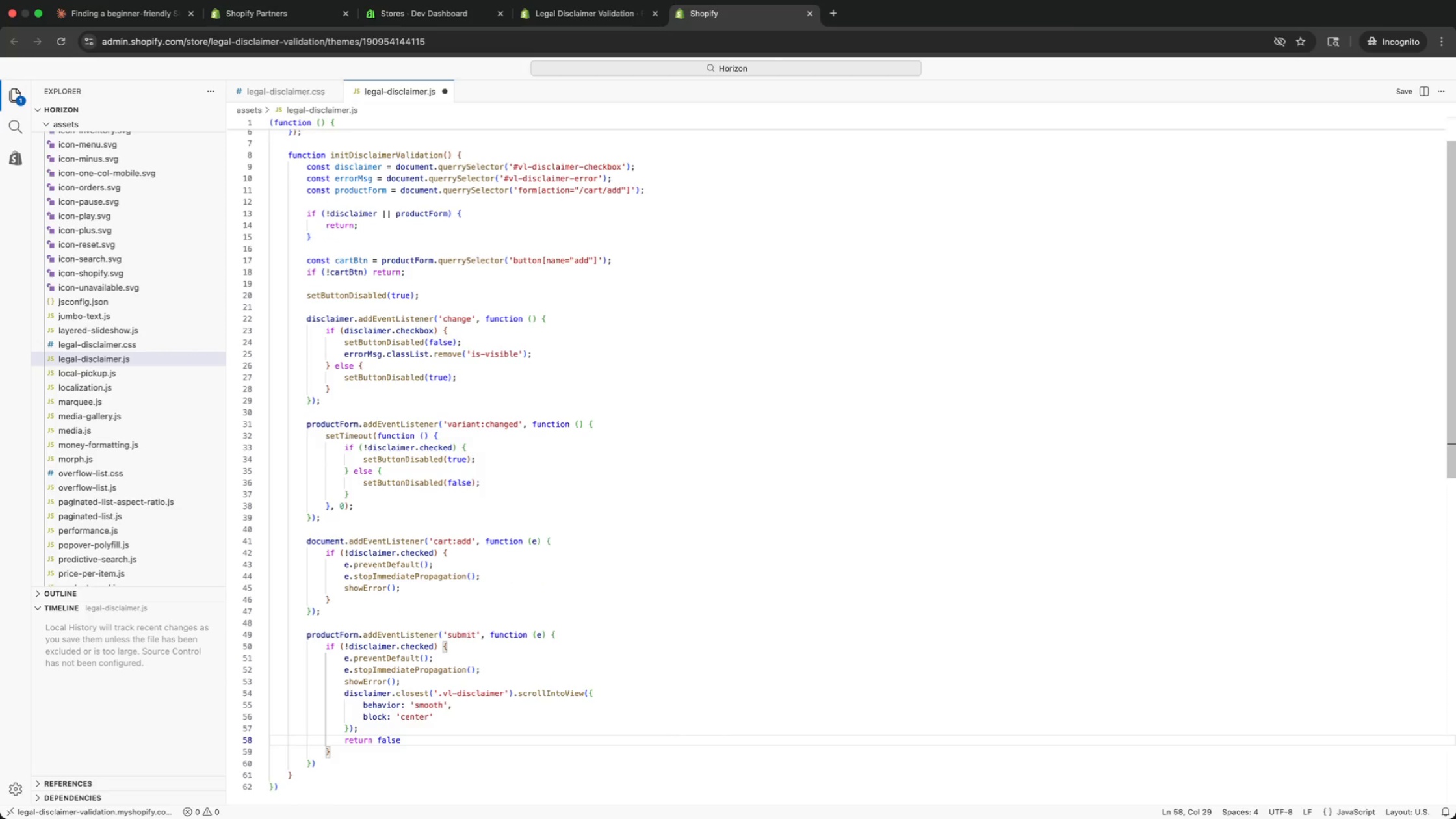 
key(Semicolon)
 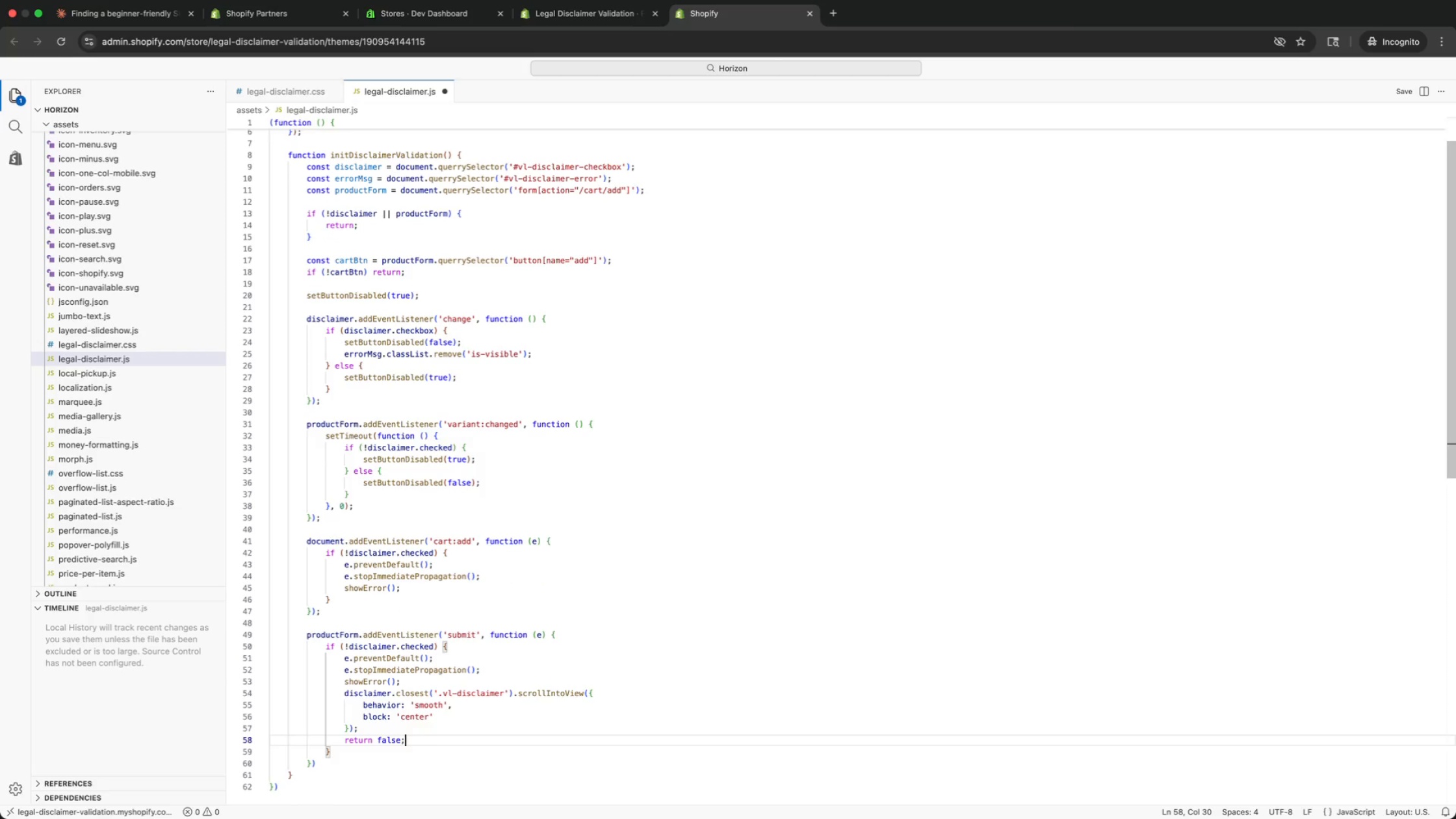 
key(ArrowDown)
 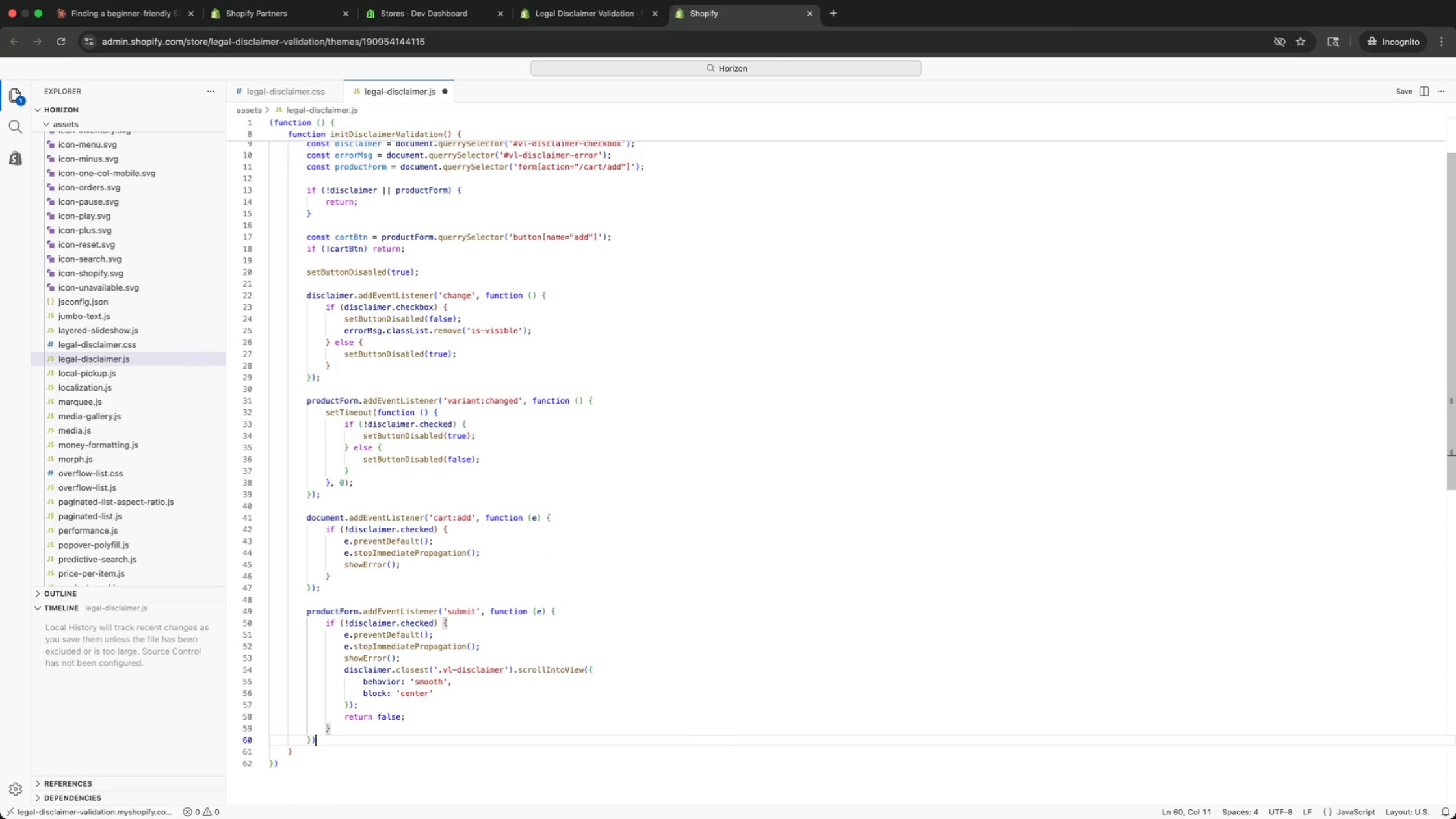 
key(ArrowDown)
 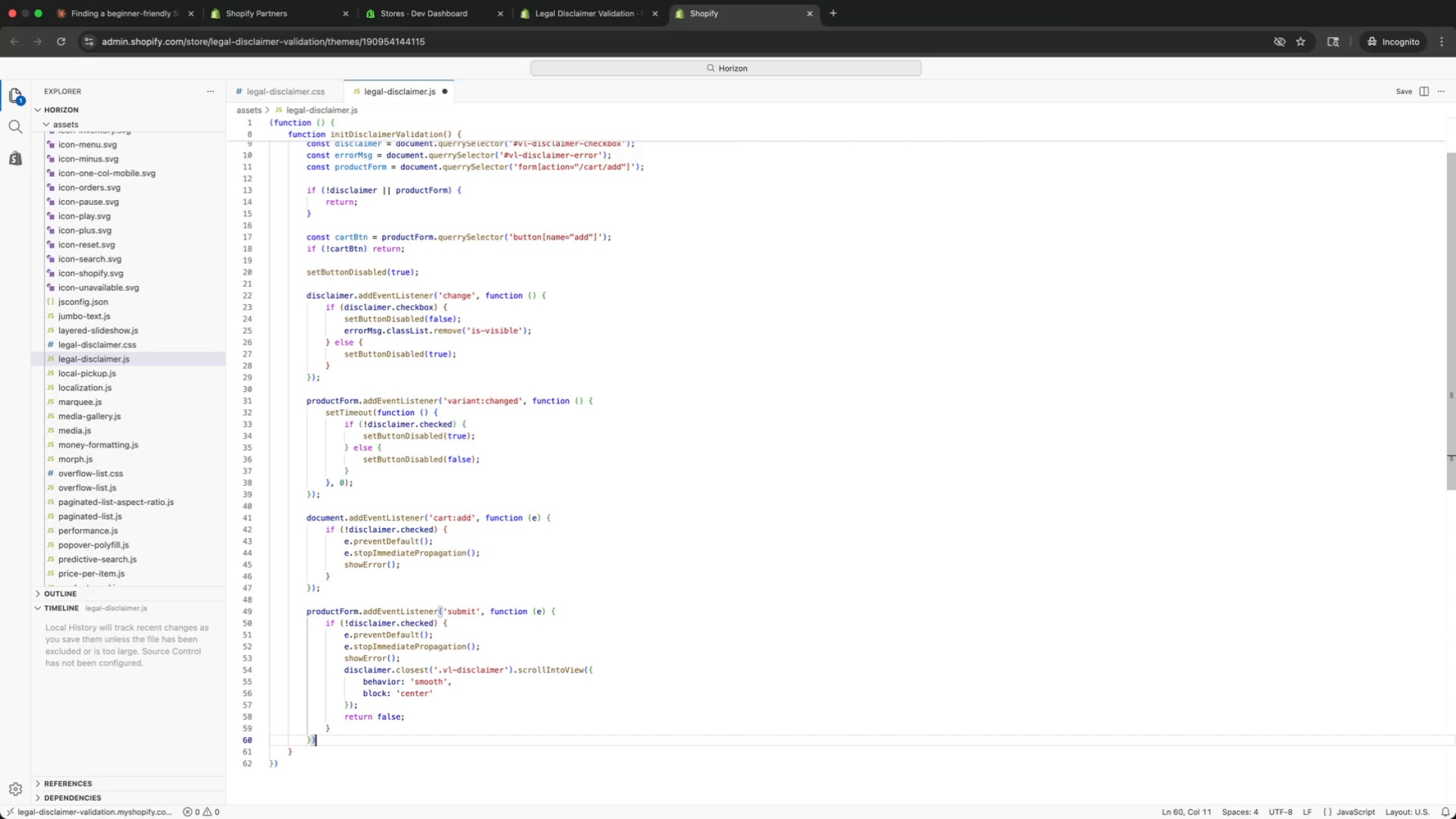 
key(Semicolon)
 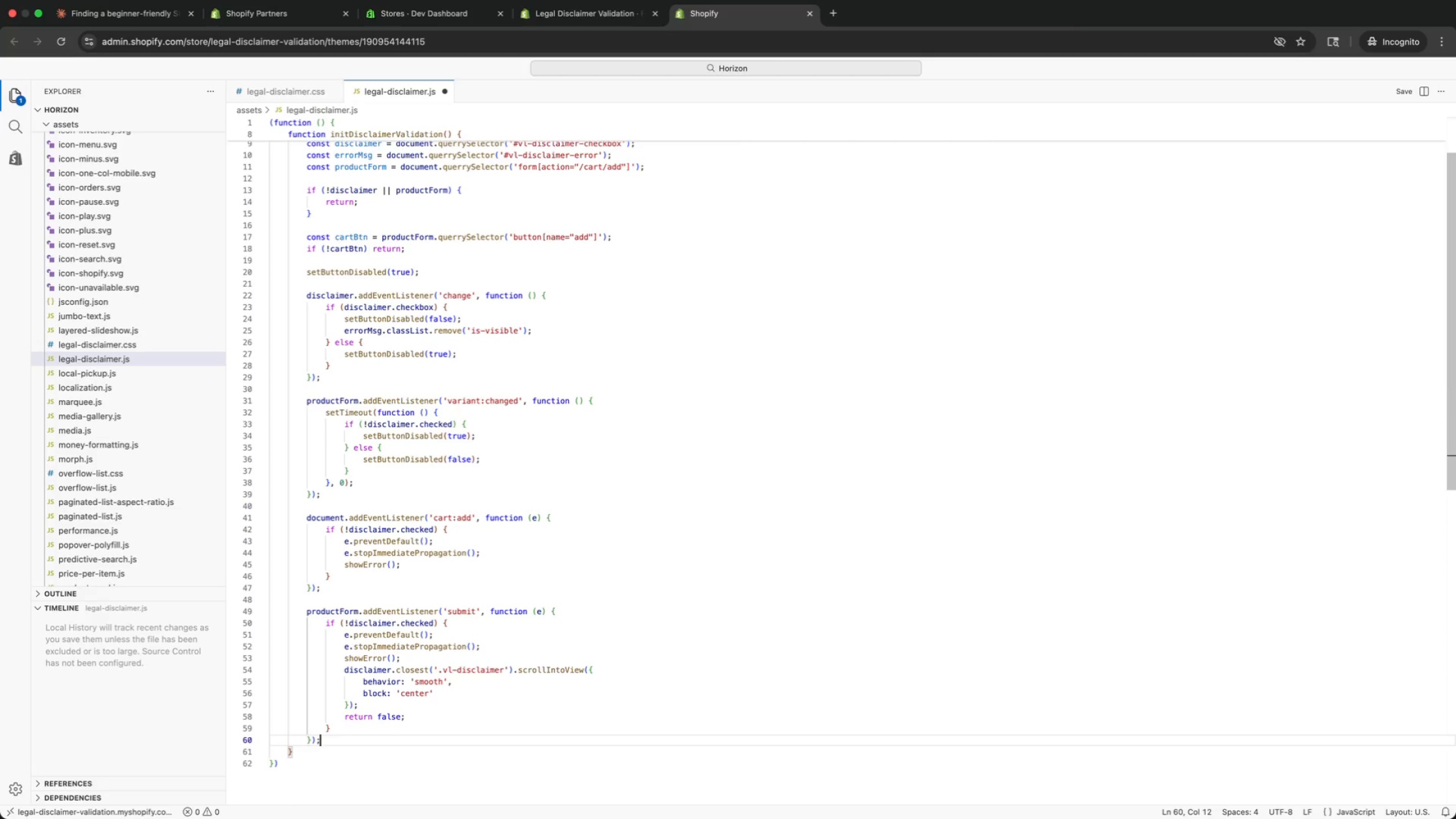 
wait(5.37)
 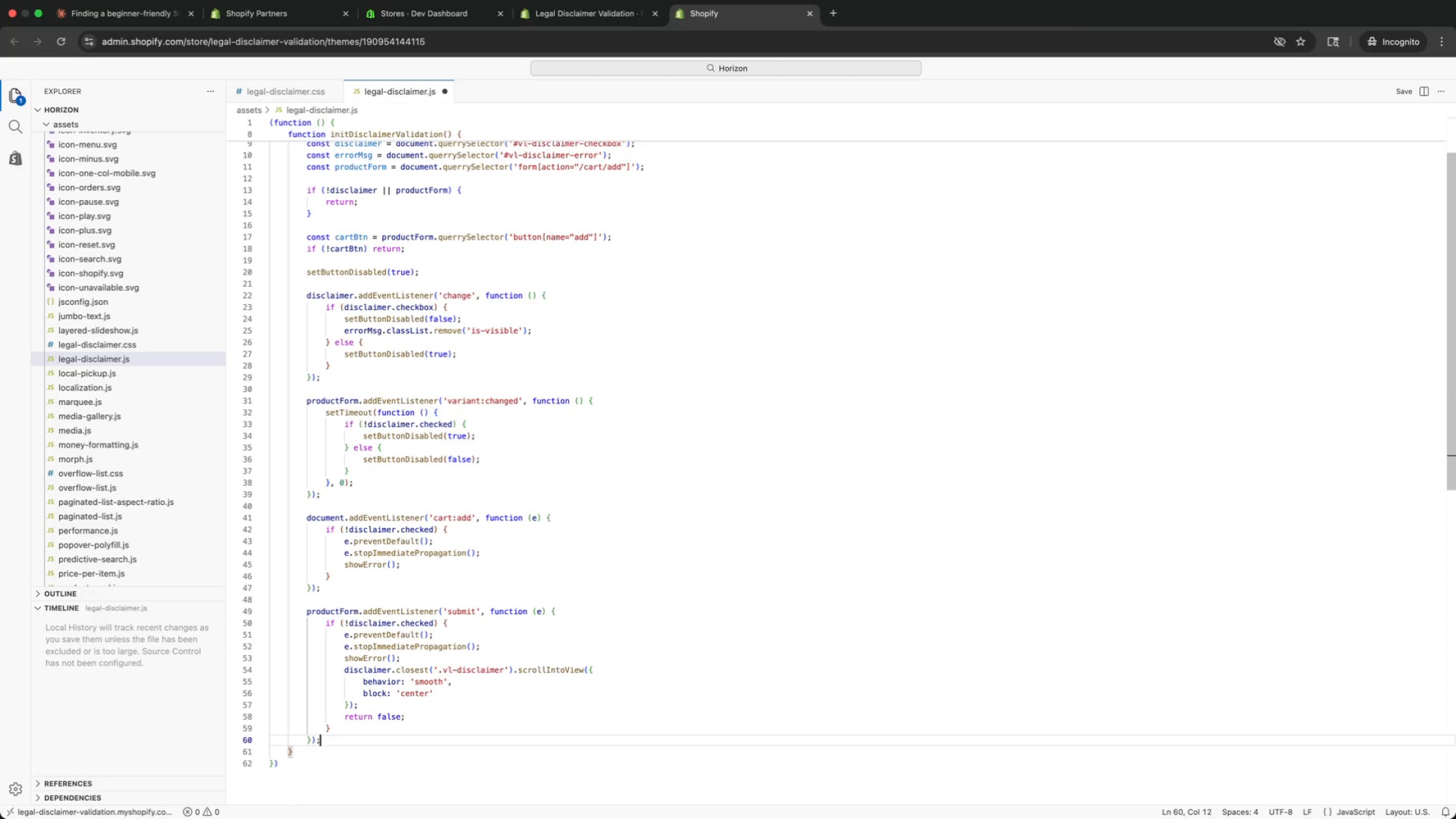 
key(ArrowUp)
 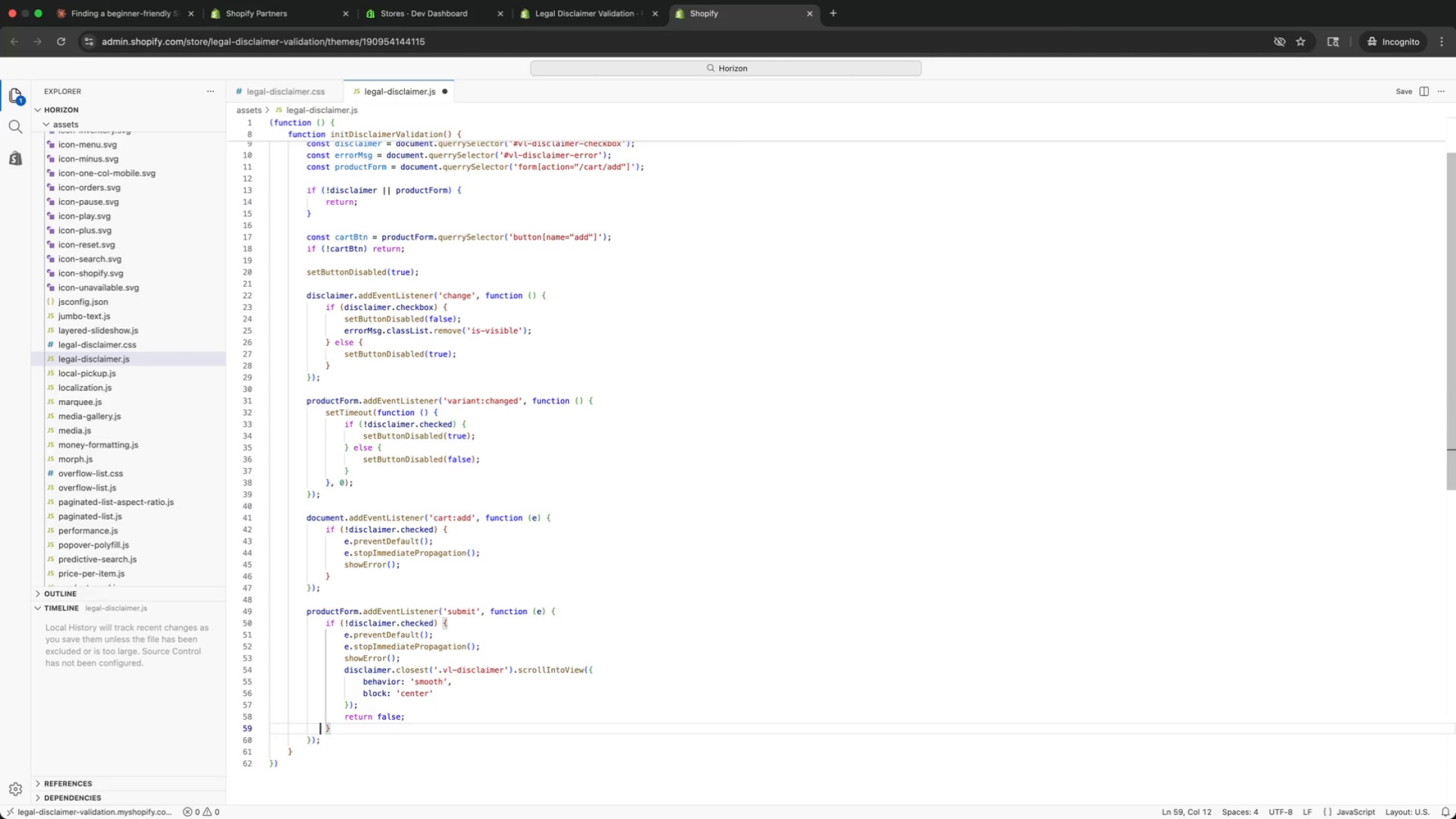 
key(ArrowUp)
 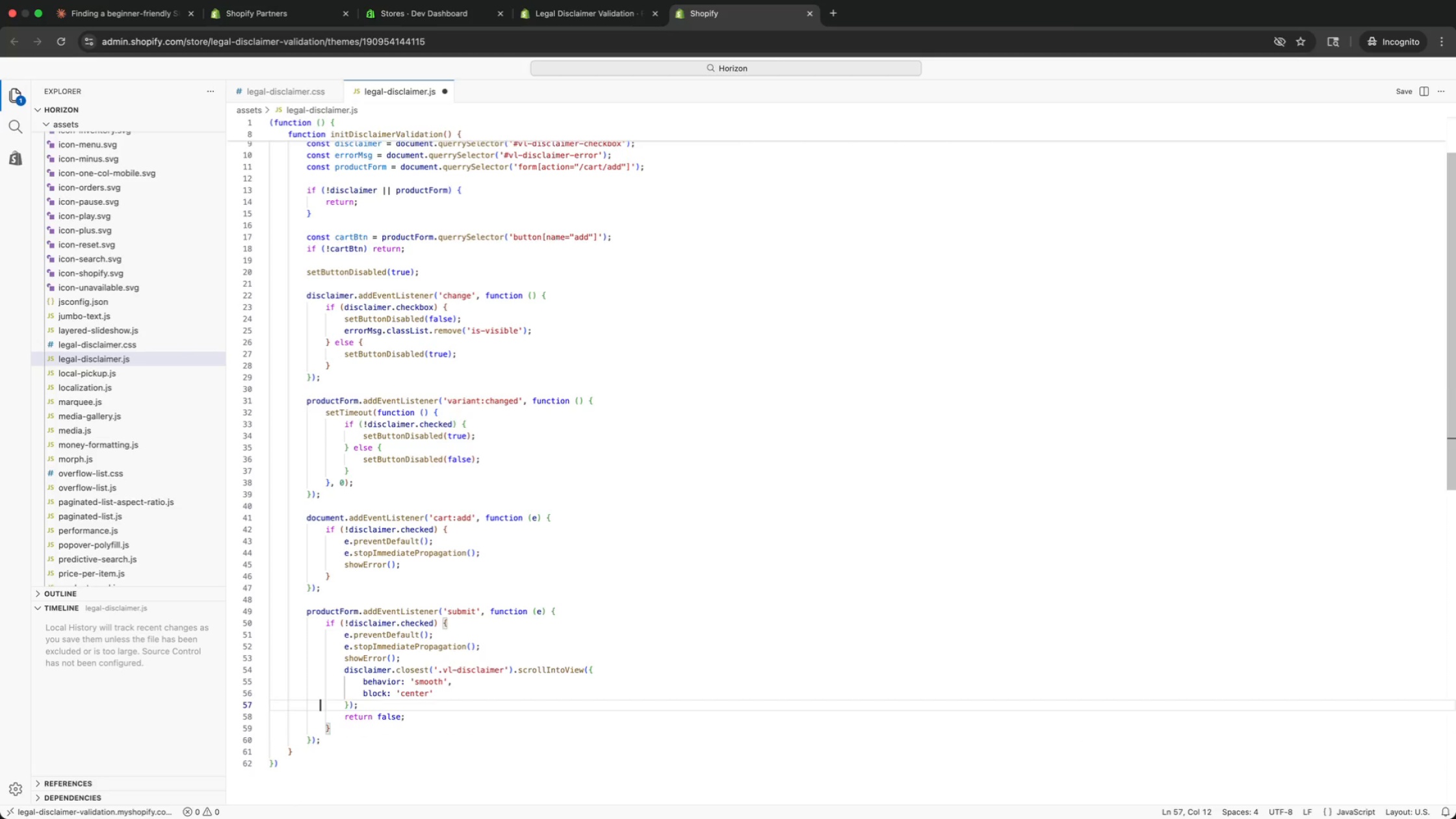 
key(ArrowUp)
 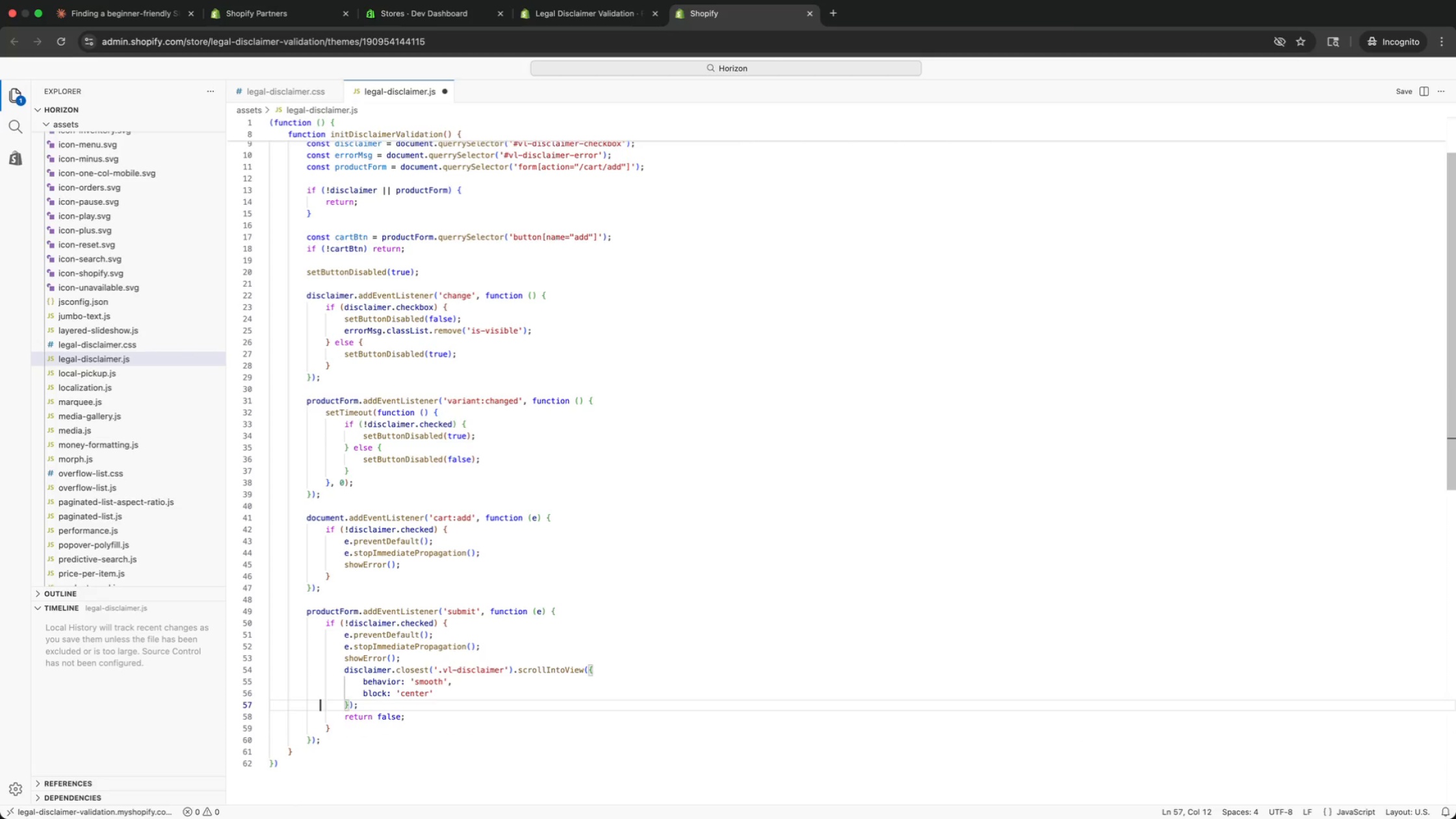 
key(ArrowUp)
 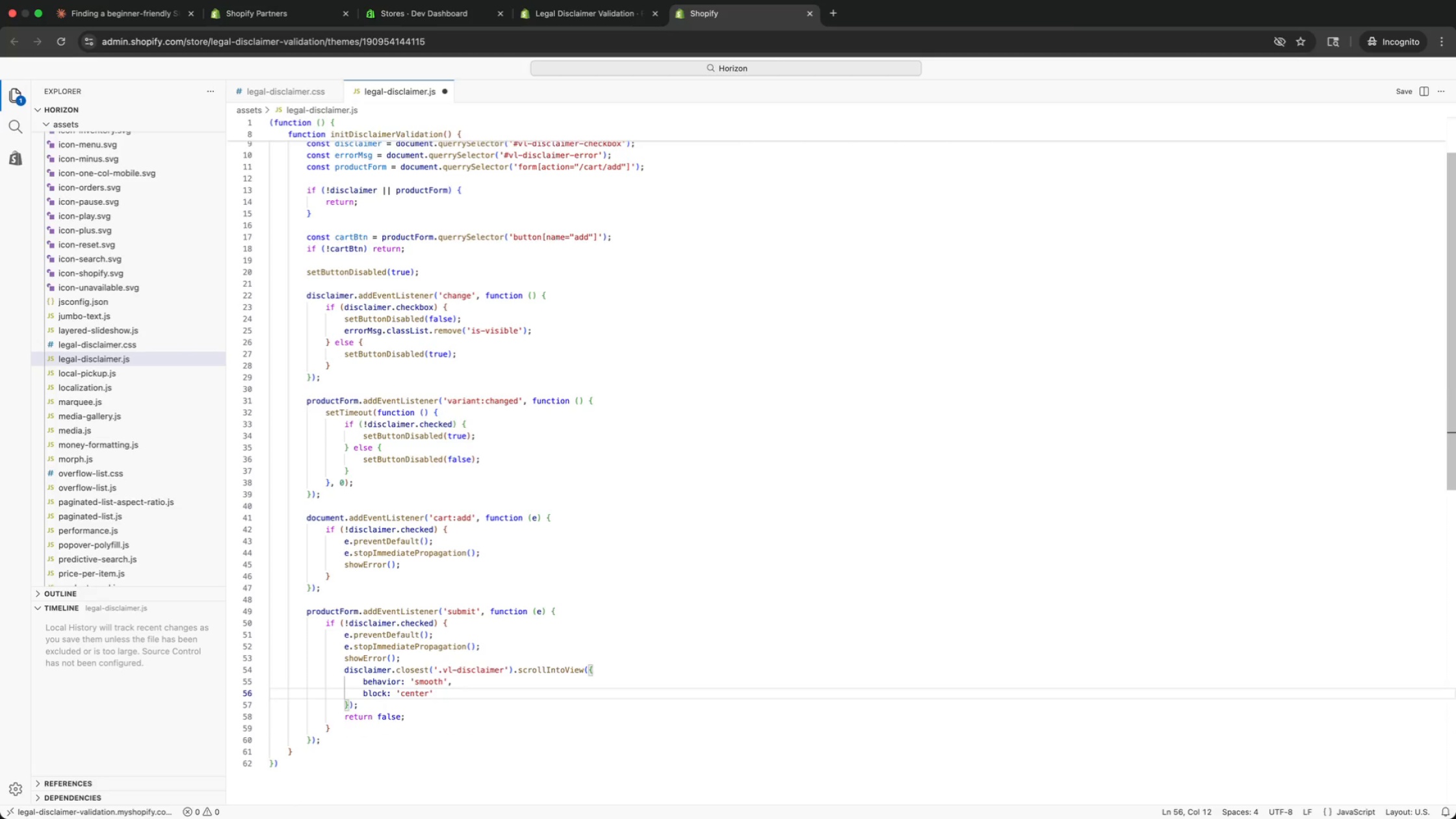 
key(ArrowUp)
 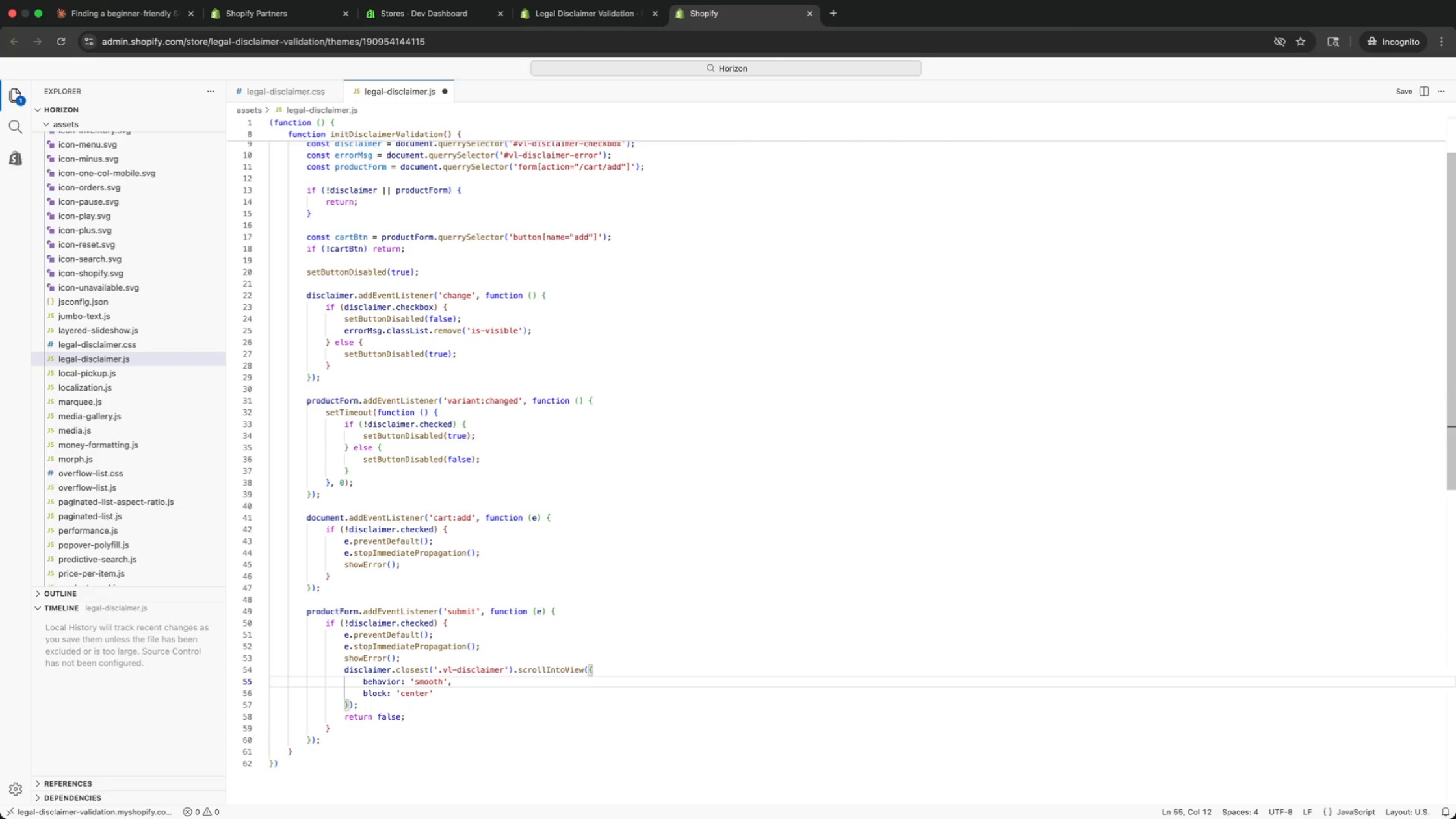 
key(ArrowUp)
 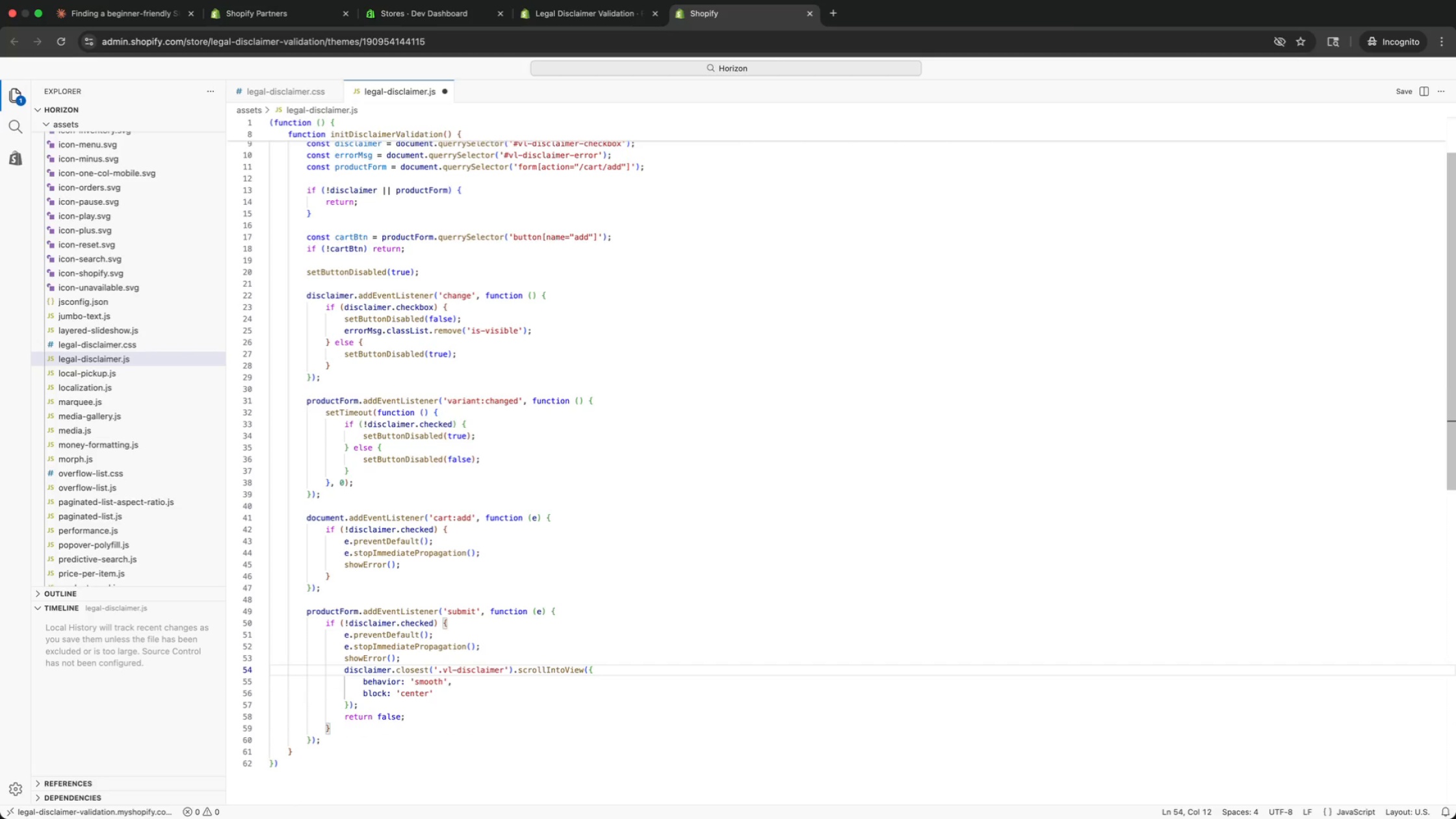 
key(ArrowUp)
 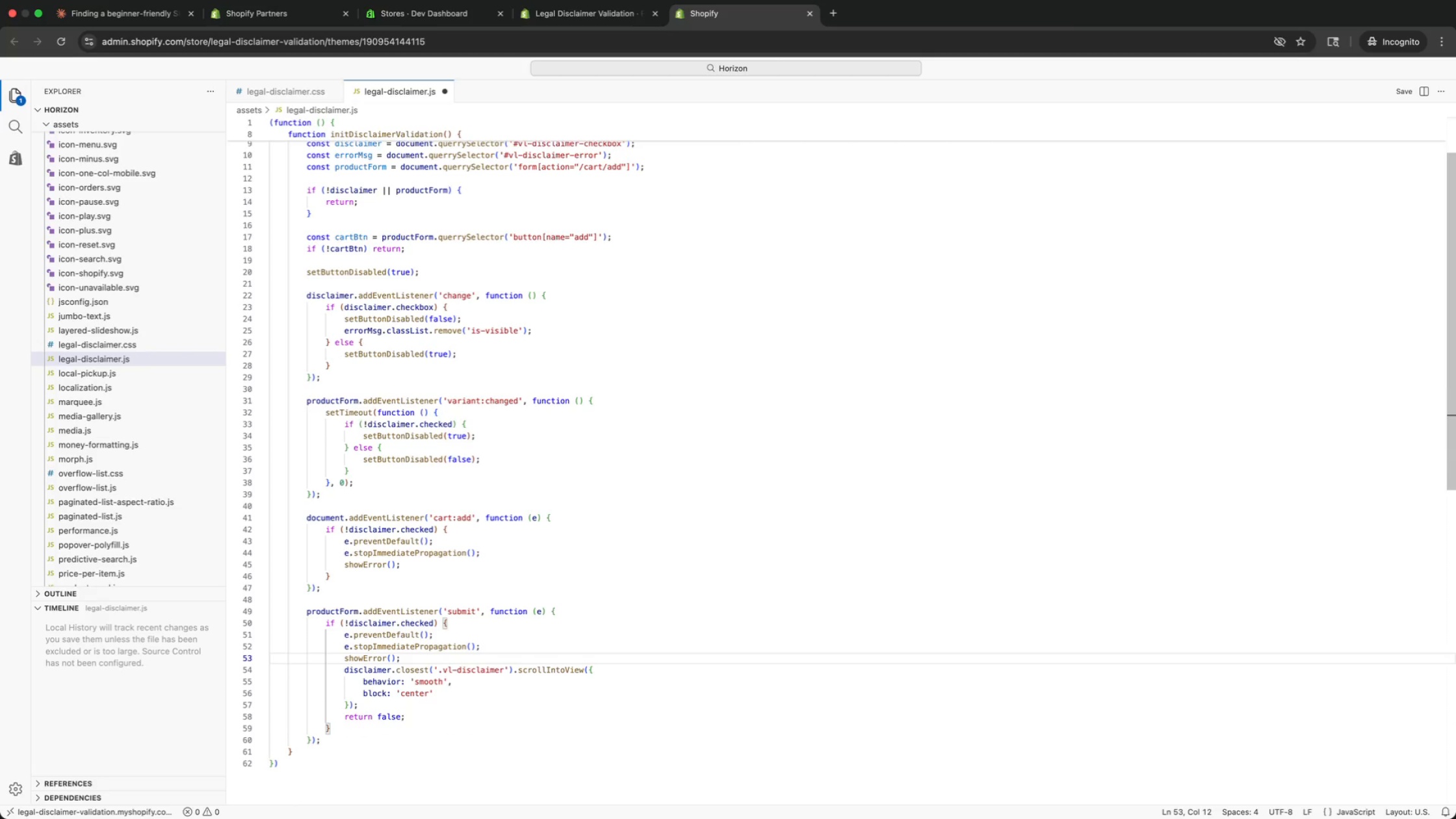 
key(ArrowUp)
 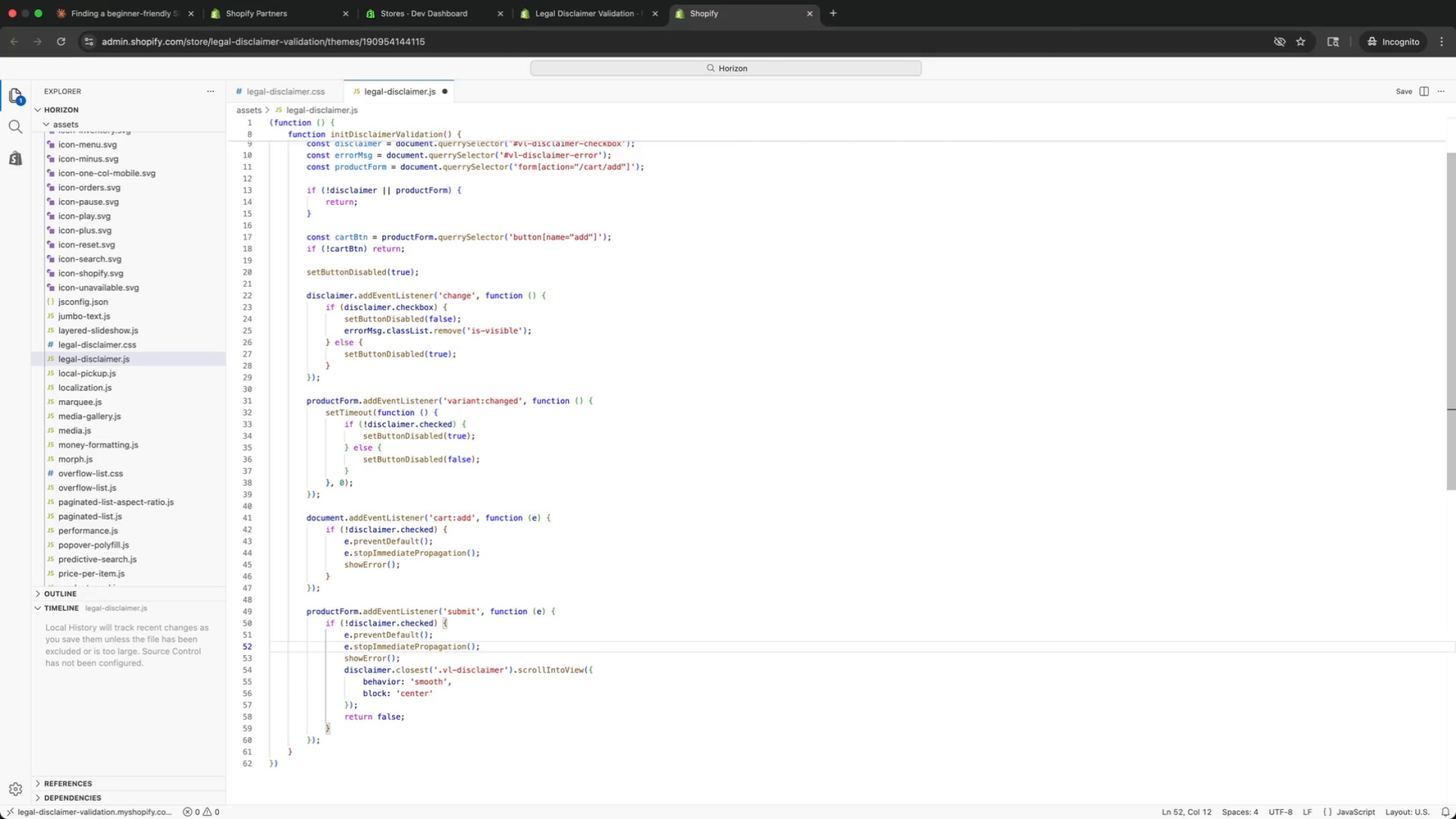 
key(ArrowUp)
 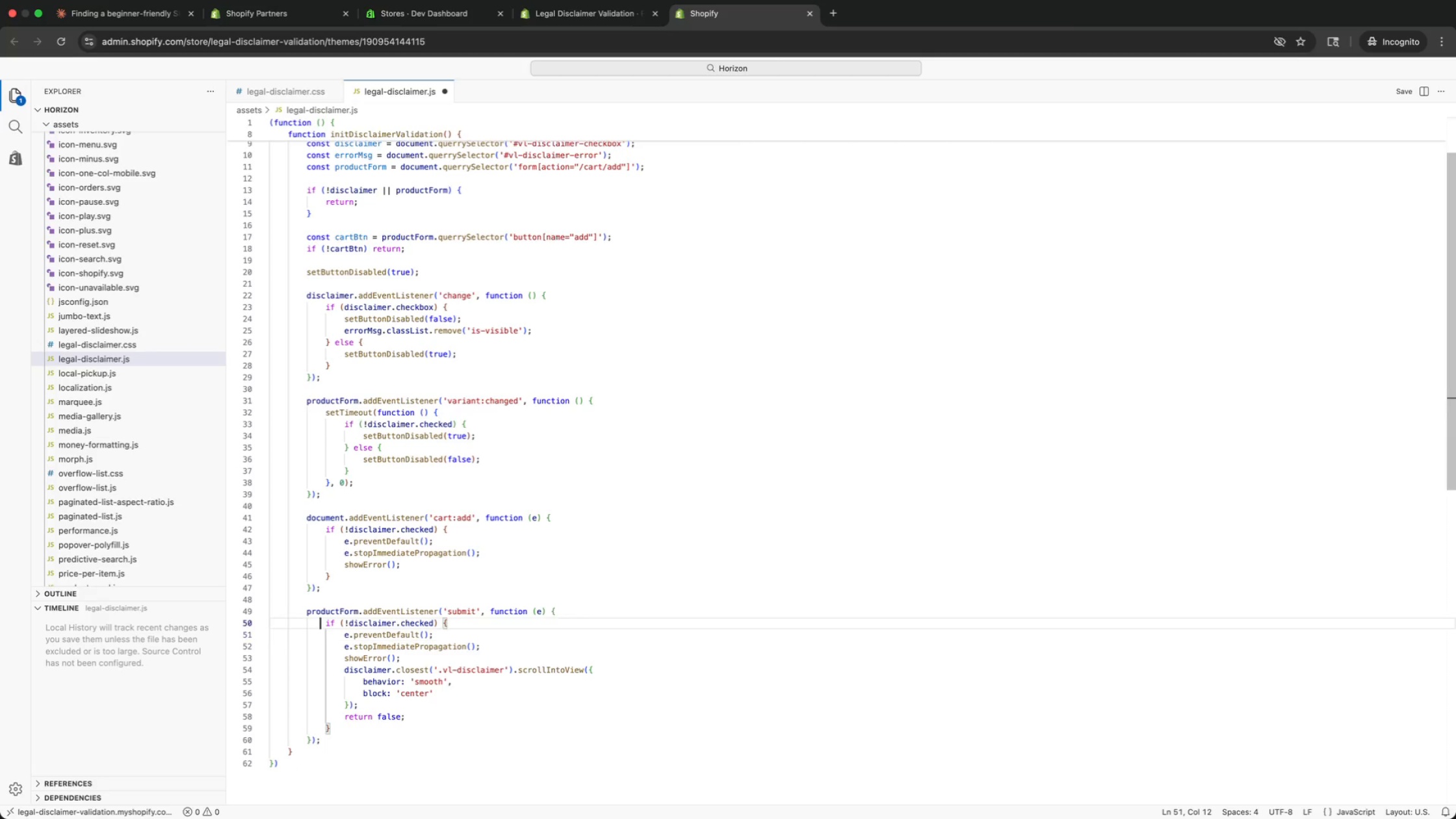 
key(ArrowUp)
 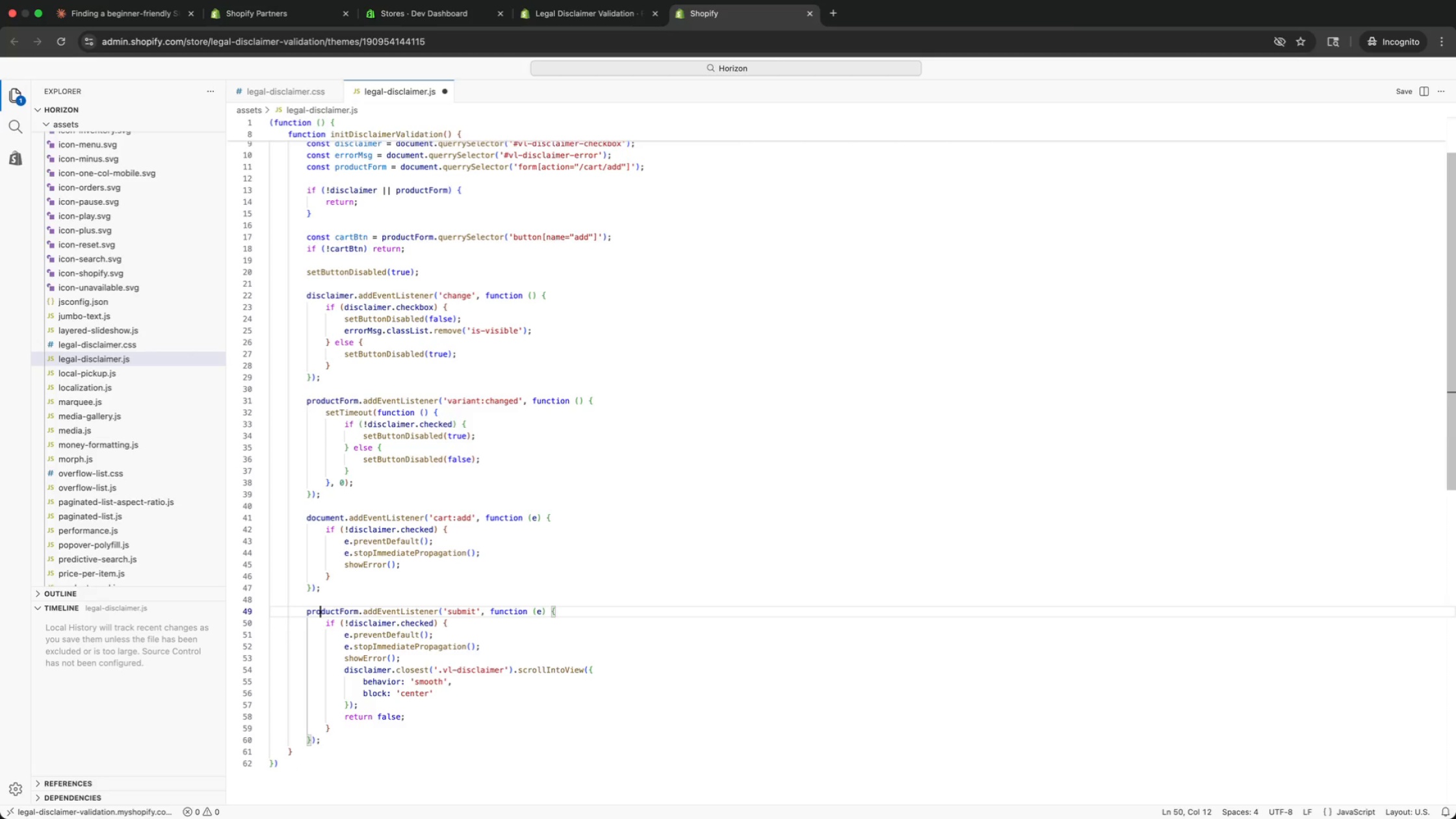 
key(ArrowUp)
 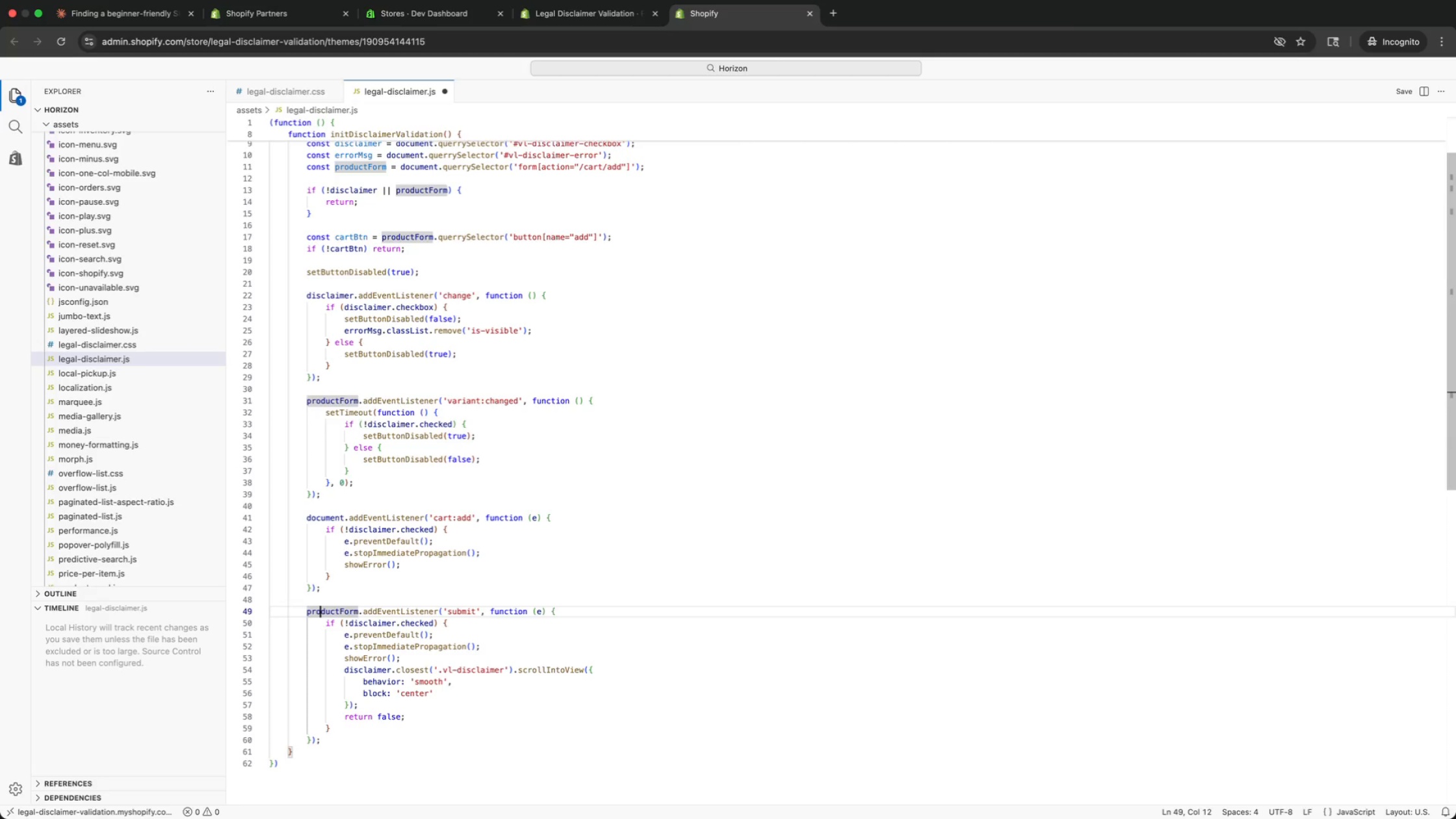 
key(ArrowUp)
 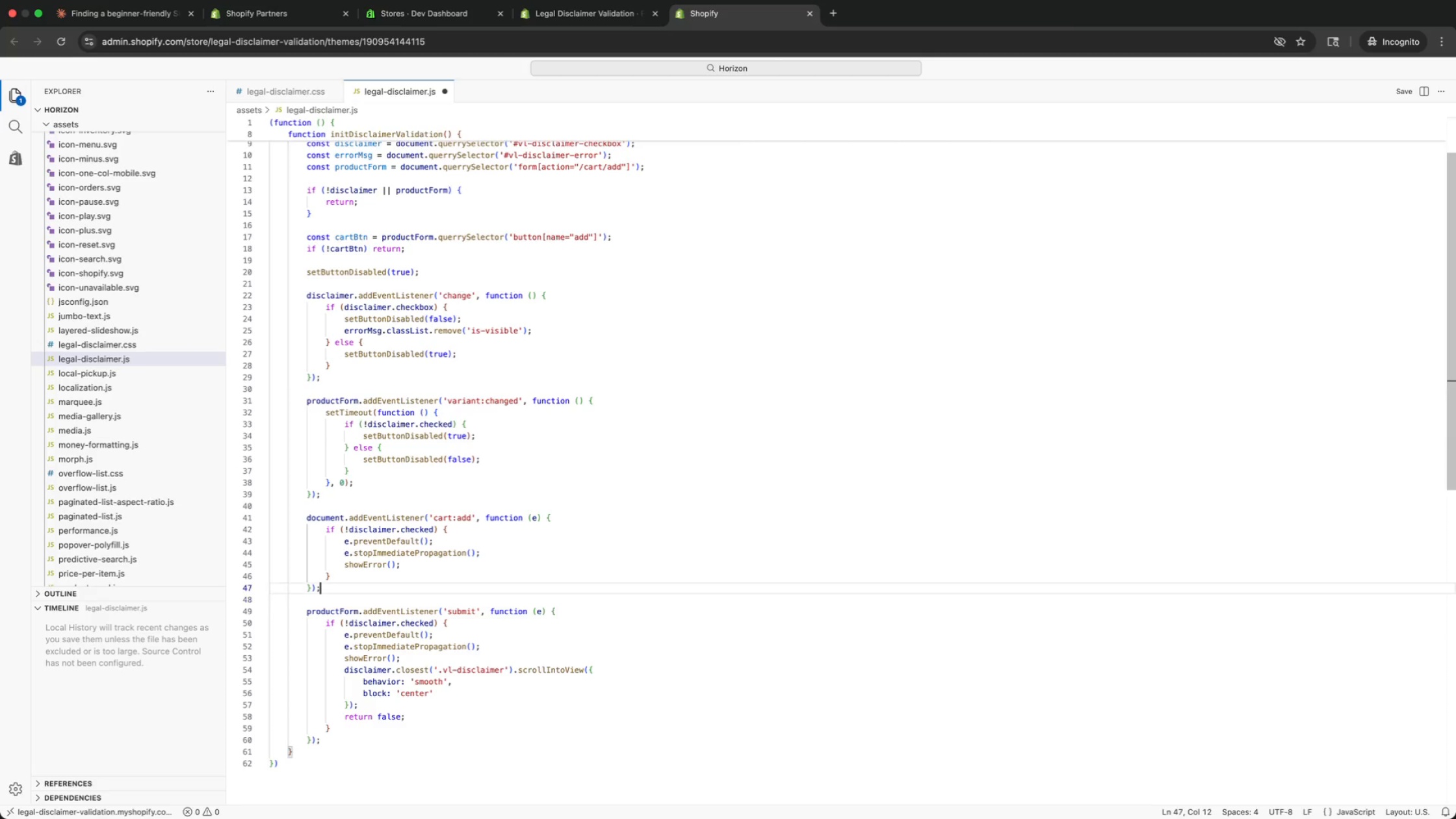 
key(ArrowUp)
 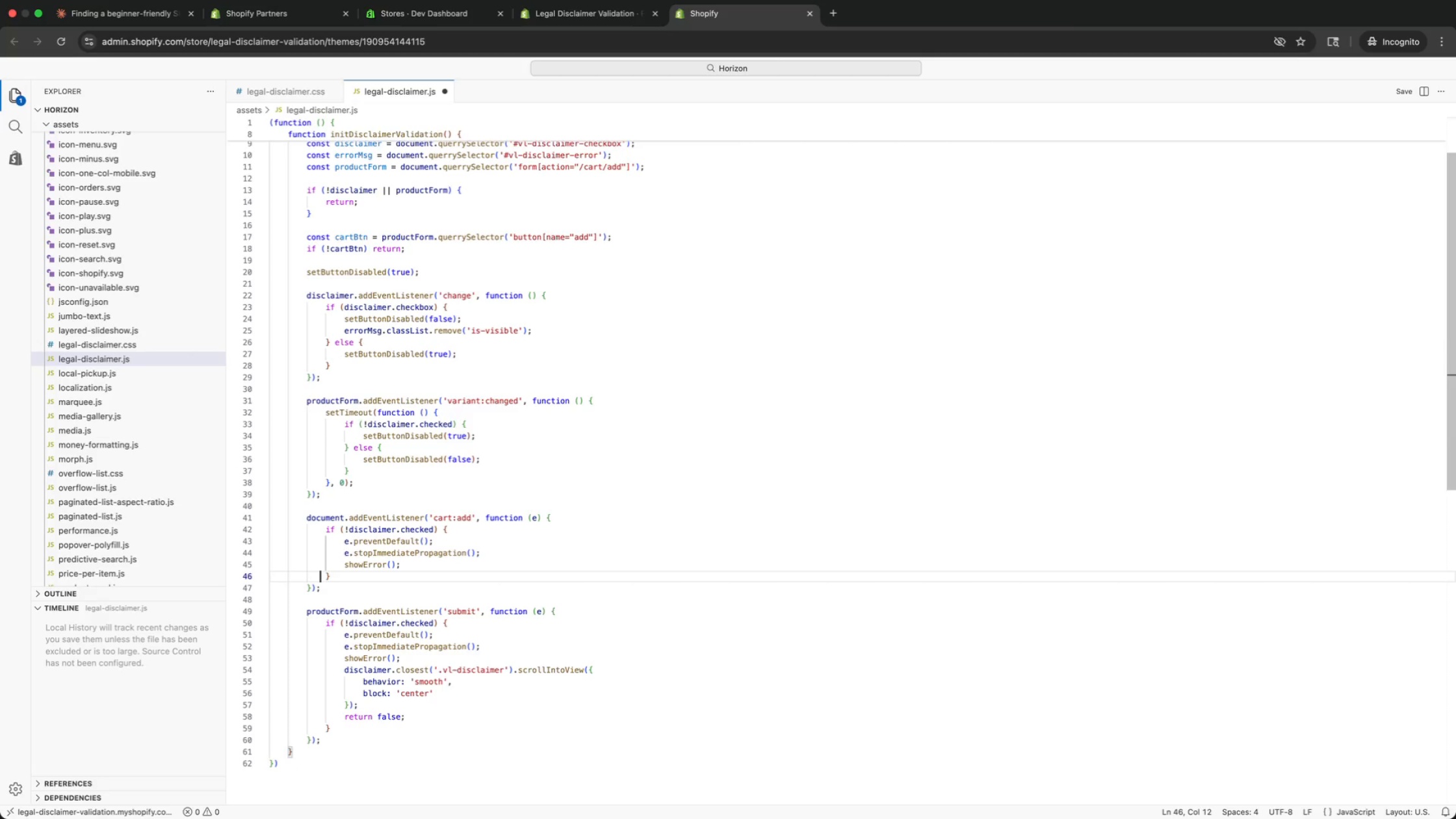 
key(ArrowUp)
 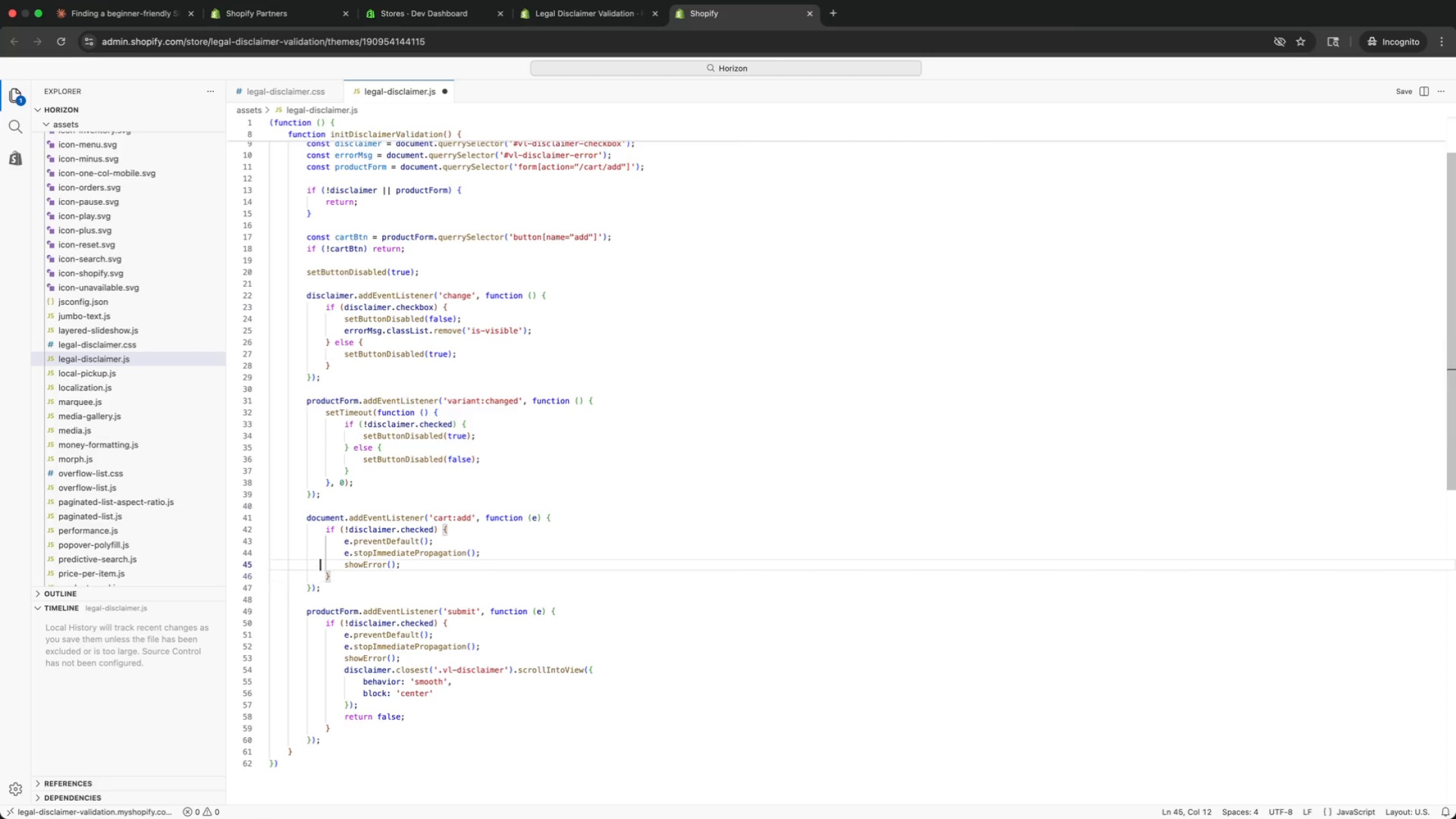 
key(ArrowUp)
 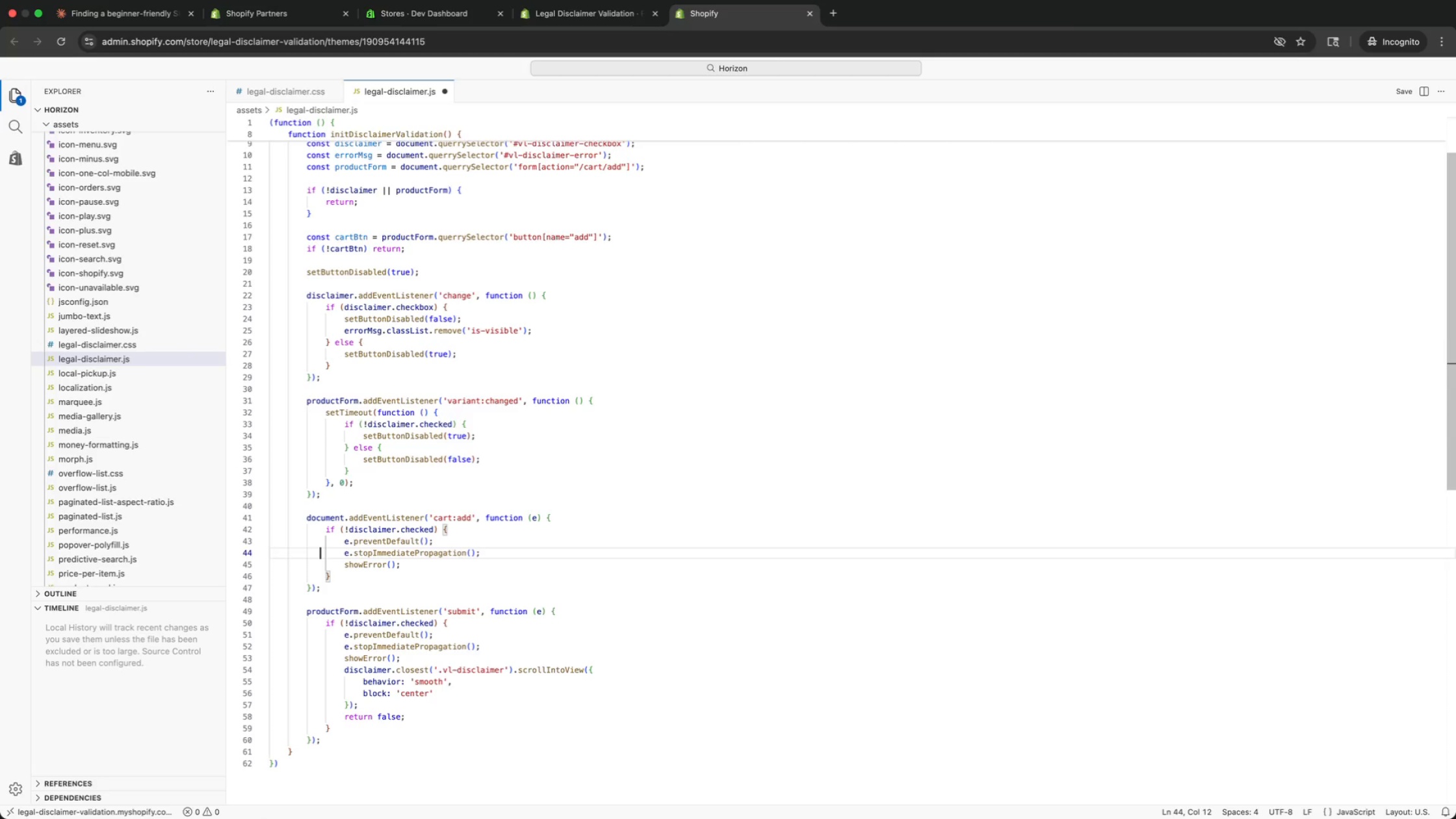 
key(ArrowUp)
 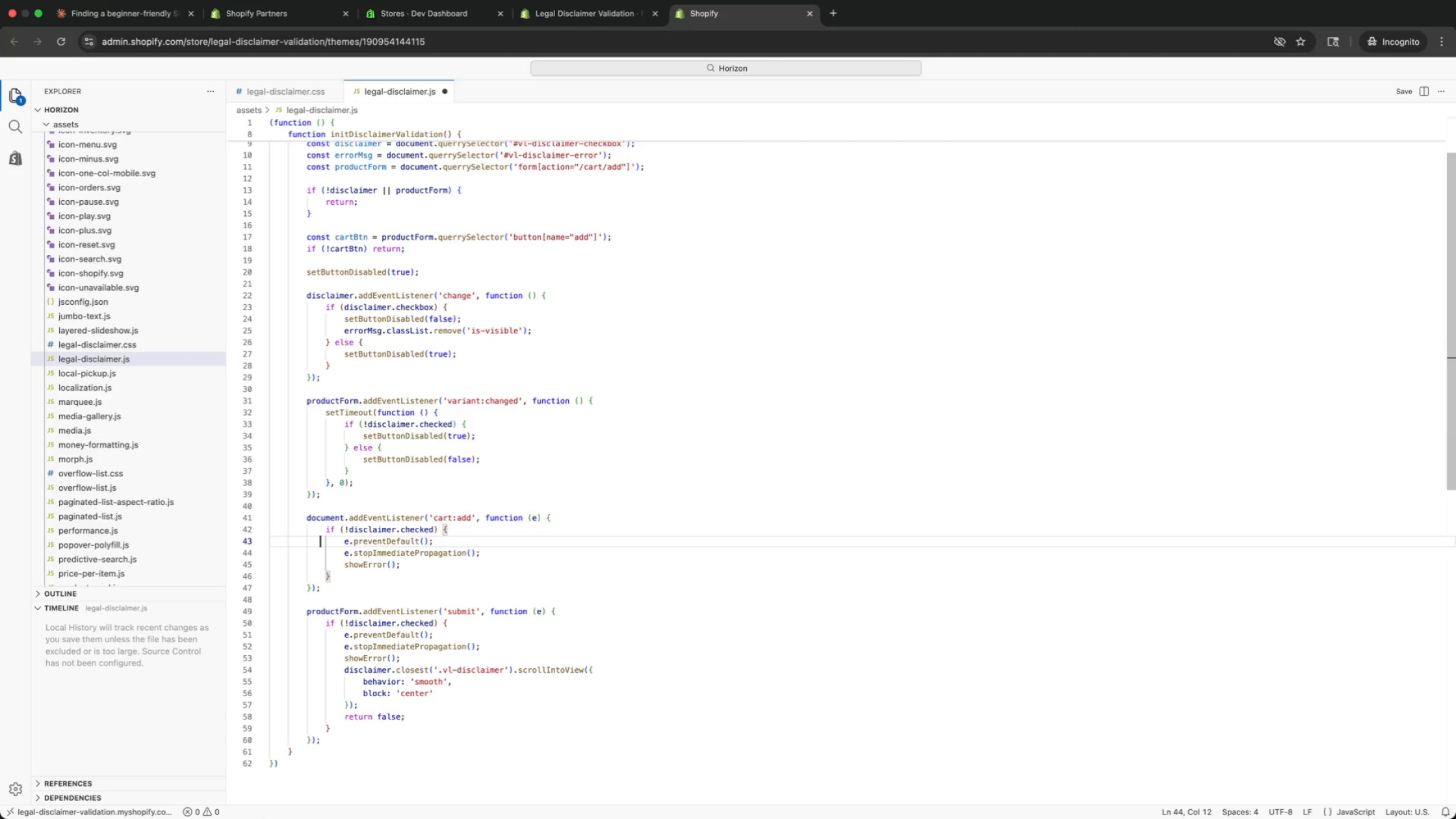 
key(ArrowUp)
 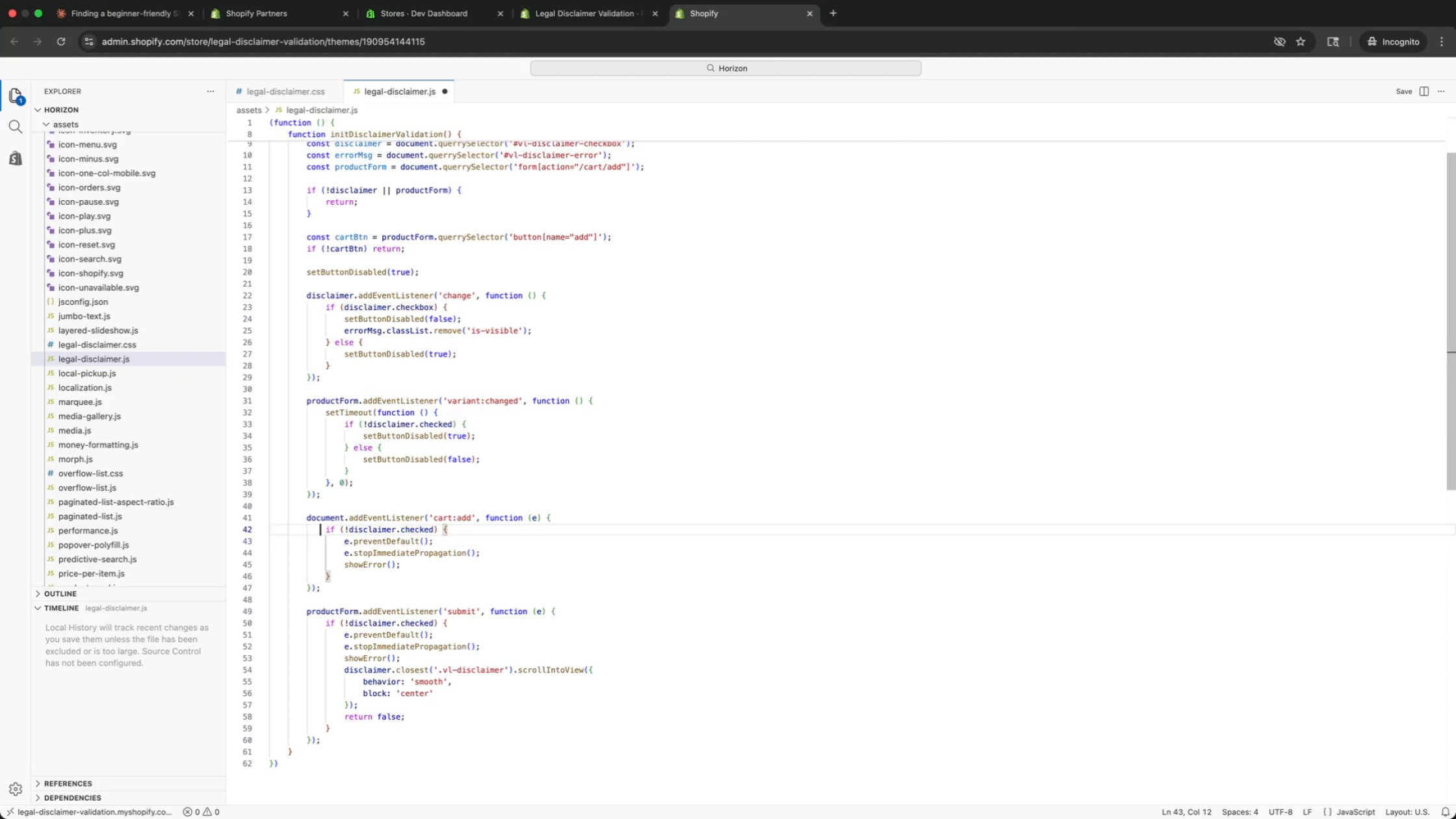 
key(ArrowUp)
 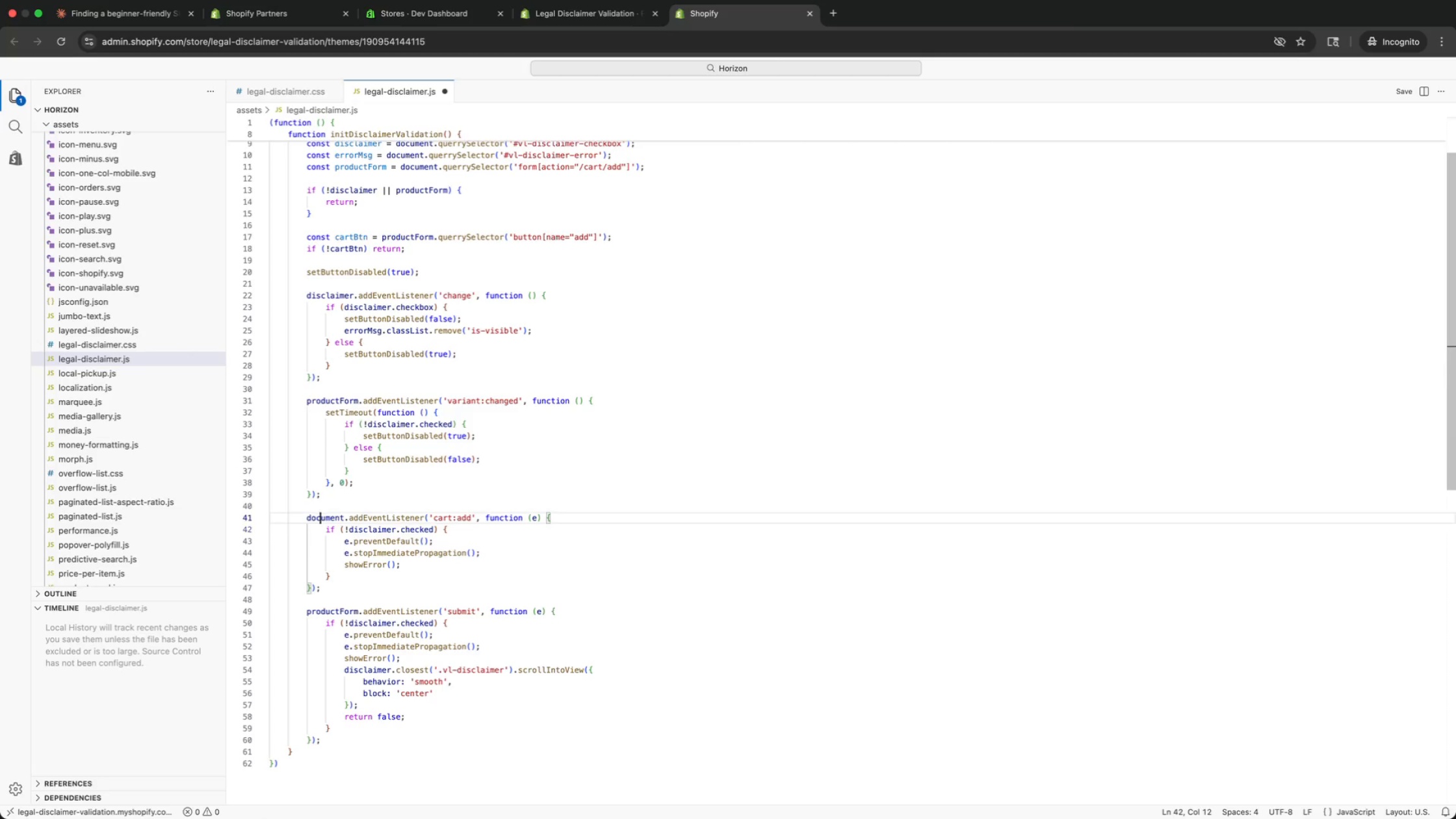 
key(ArrowUp)
 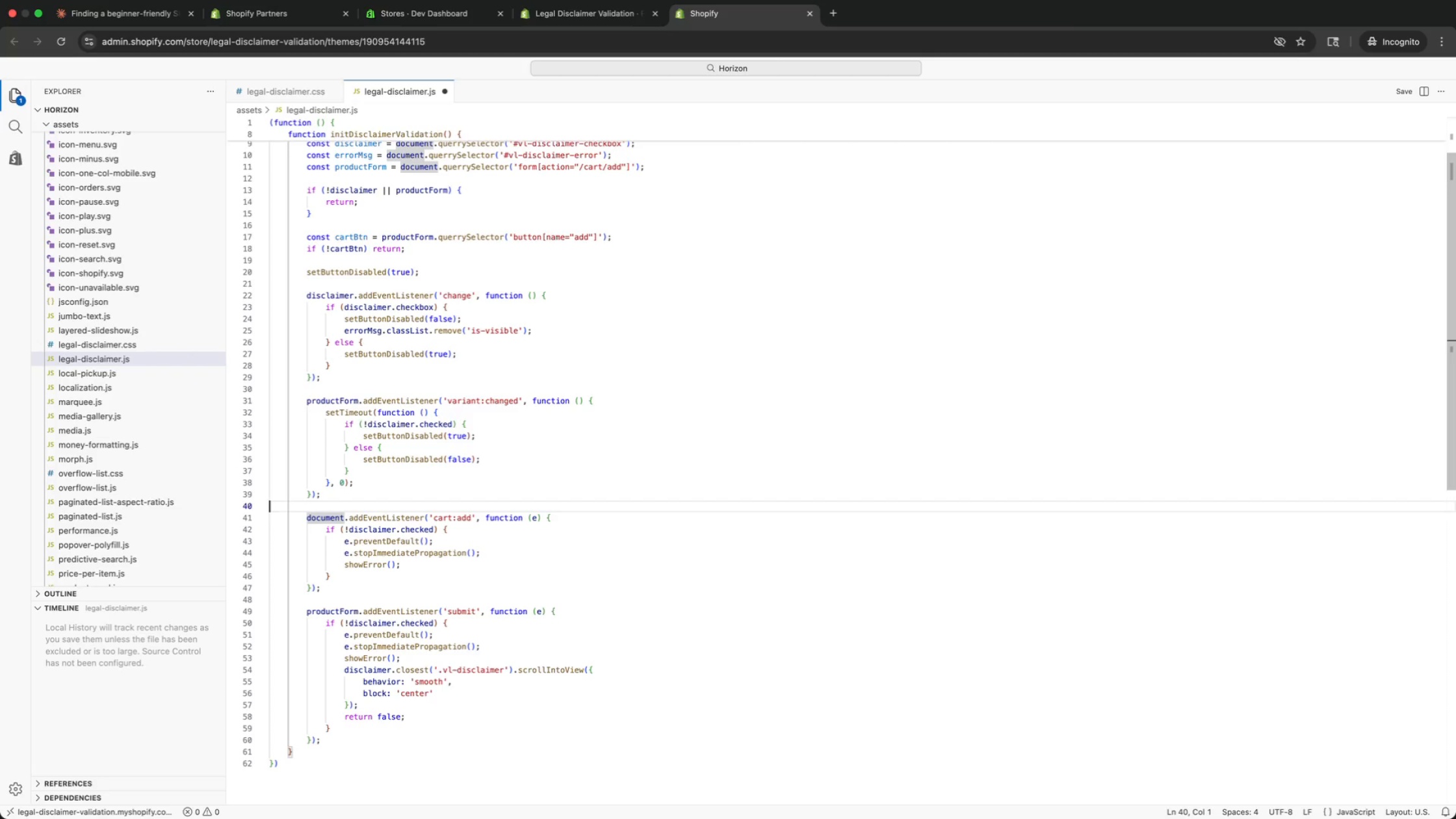 
key(ArrowUp)
 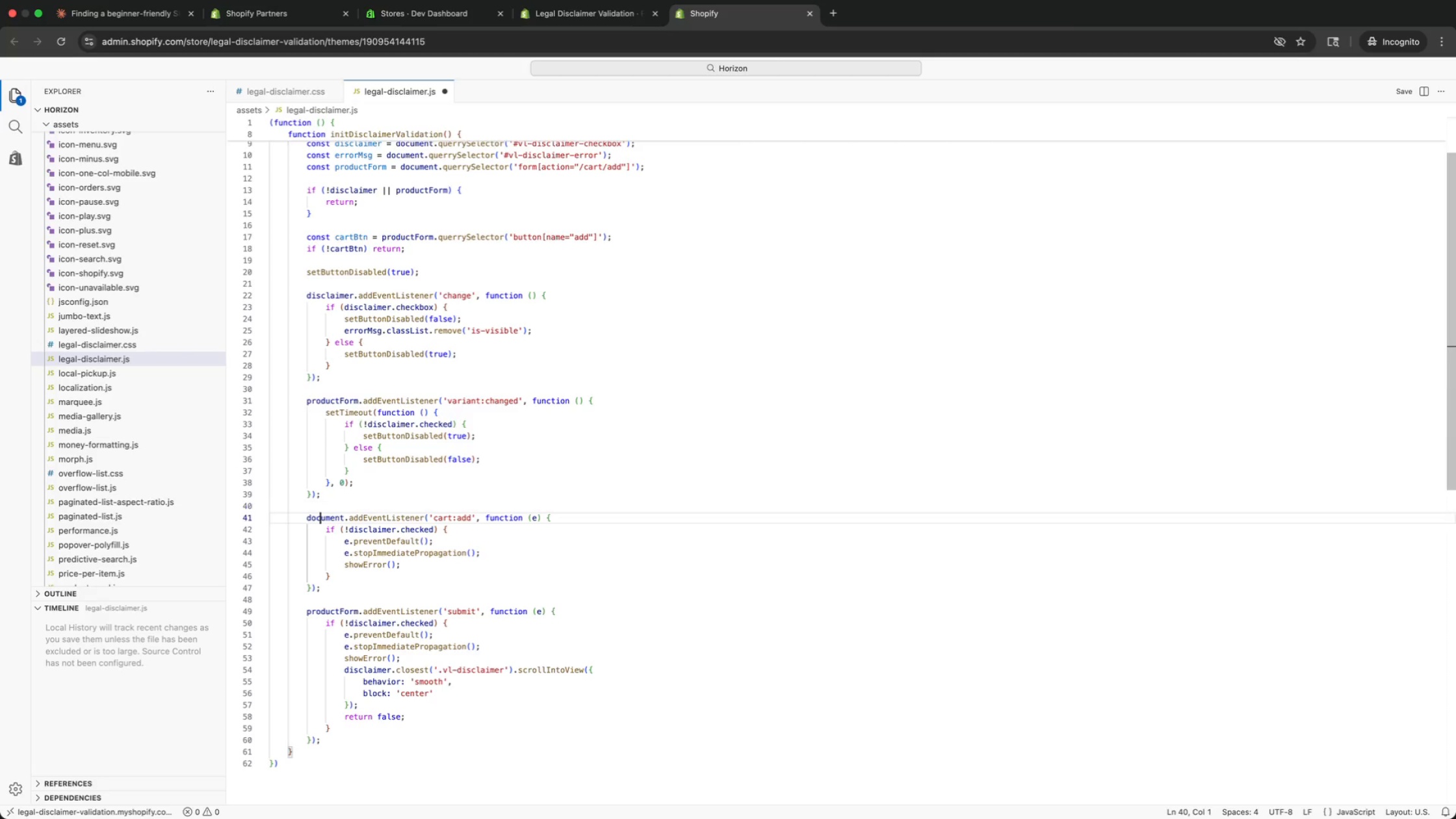 
key(ArrowDown)
 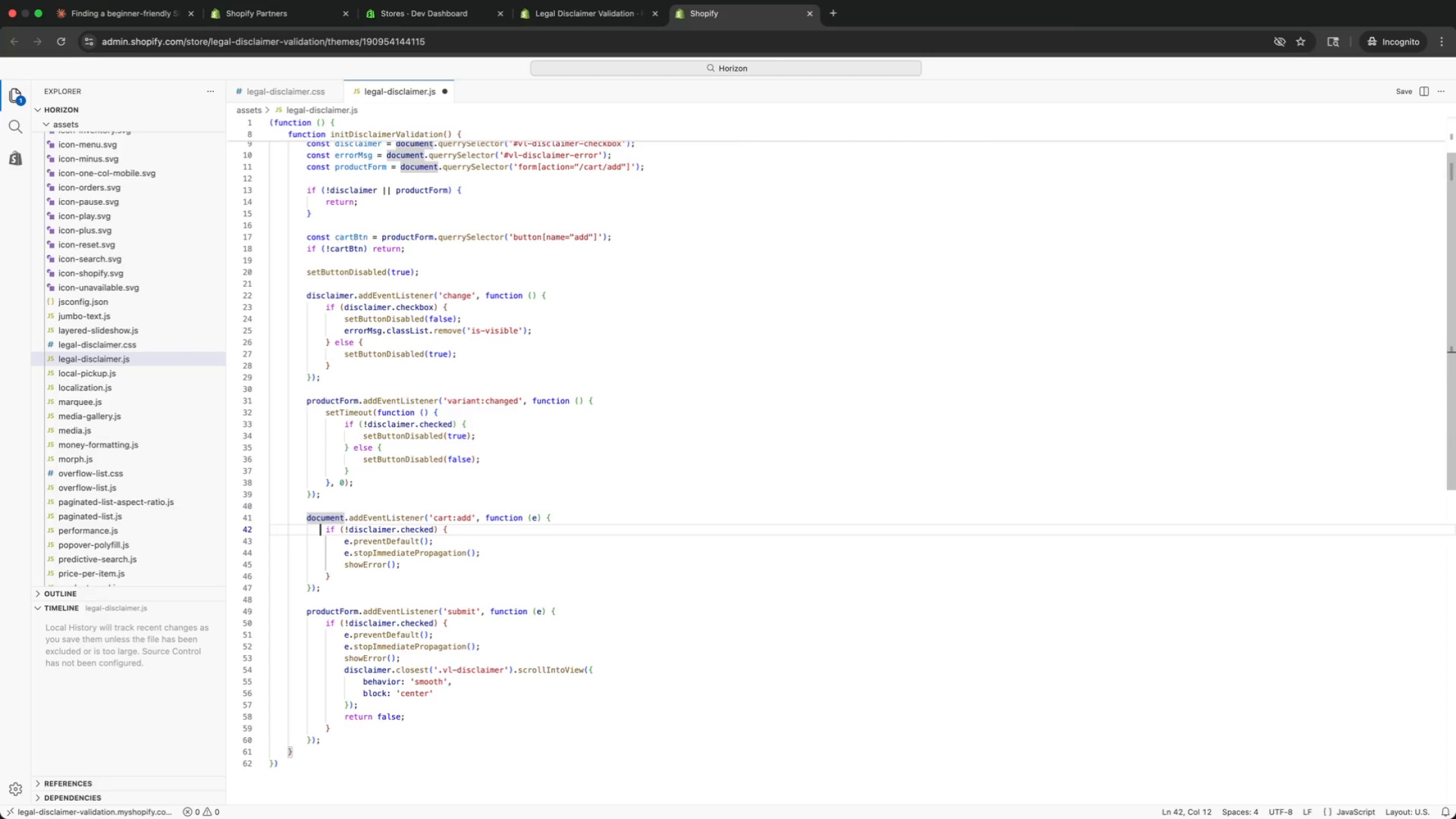 
key(ArrowDown)
 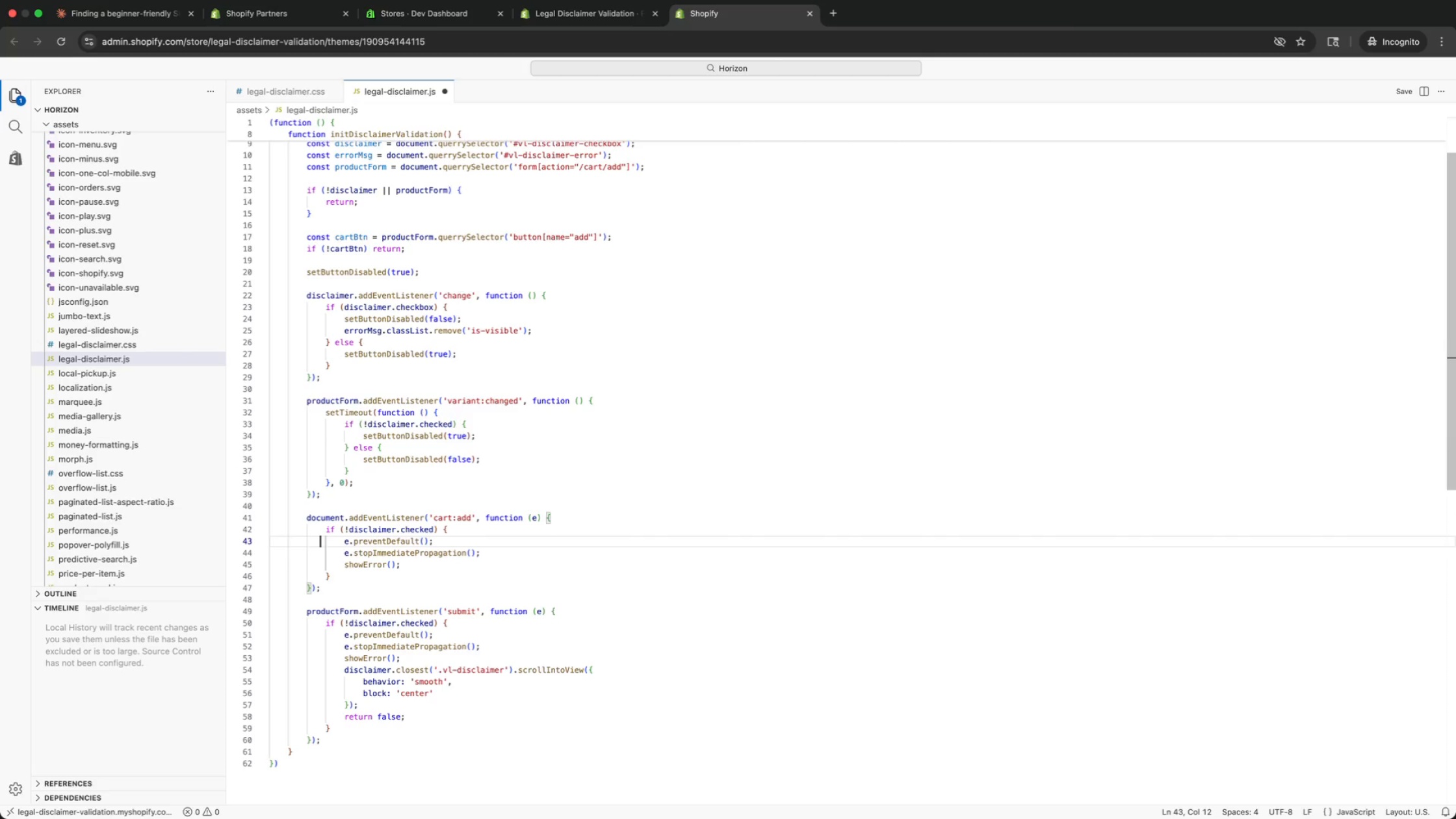 
key(ArrowDown)
 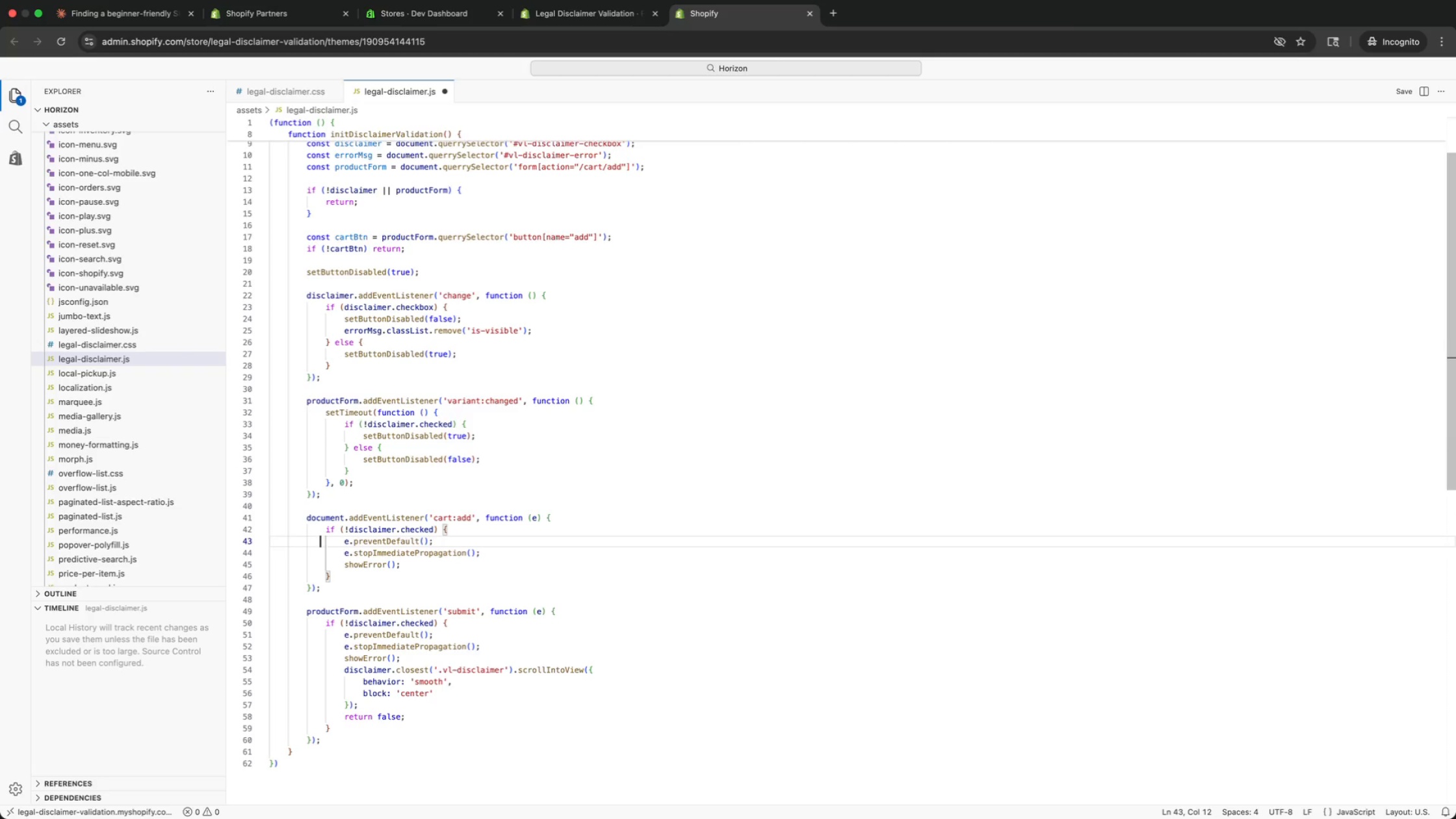 
key(ArrowRight)
 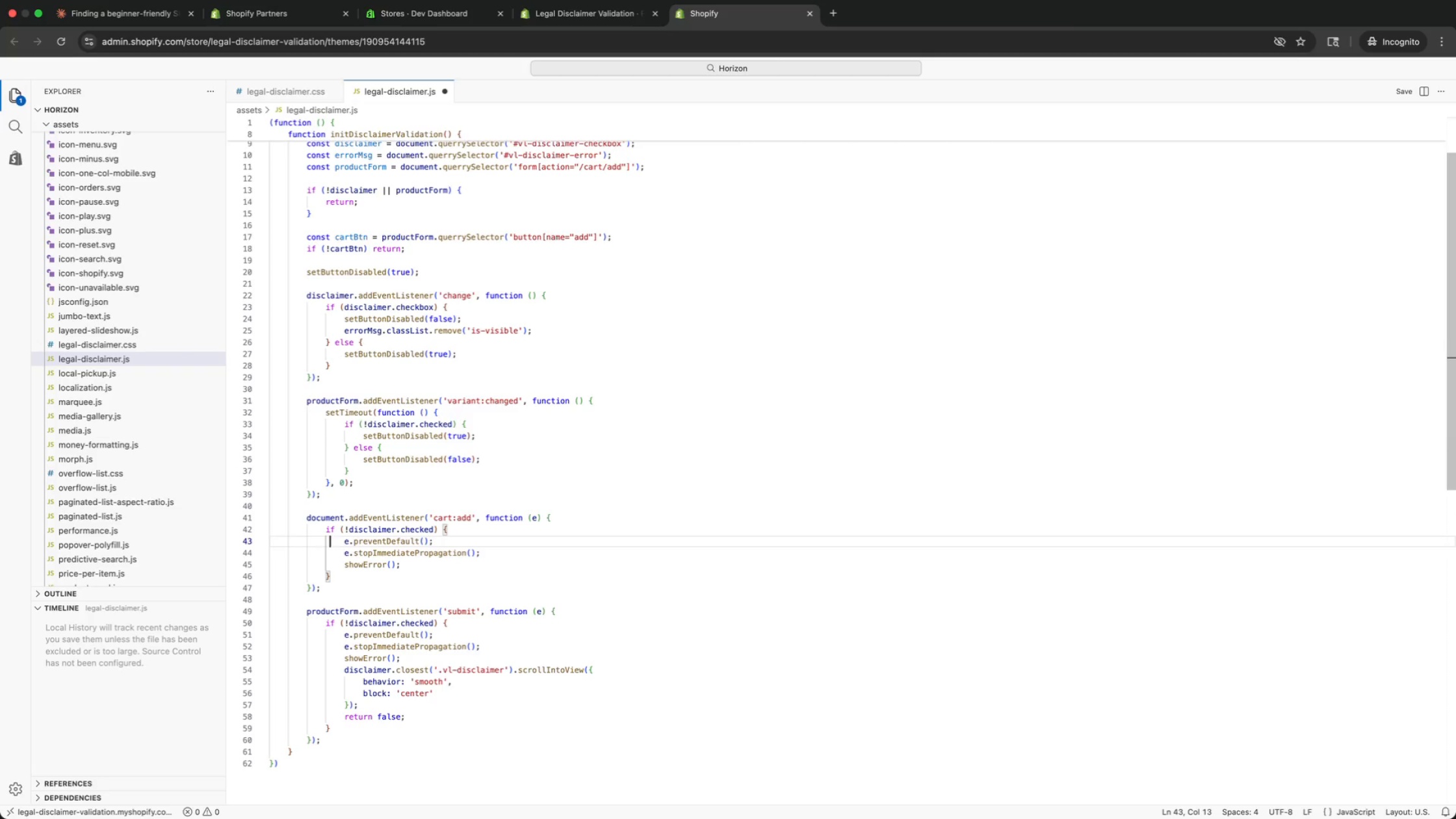 
key(ArrowRight)
 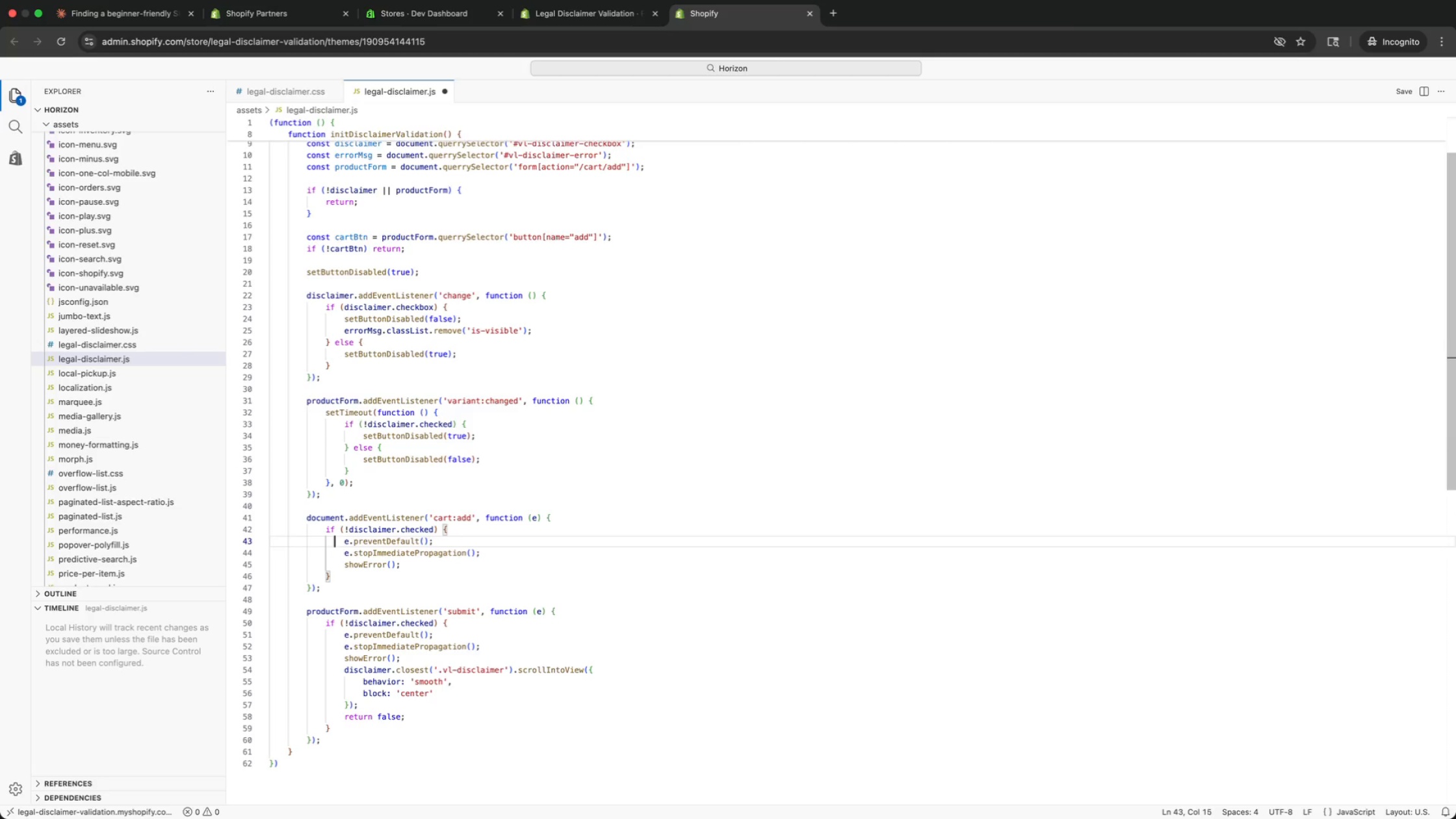 
key(ArrowRight)
 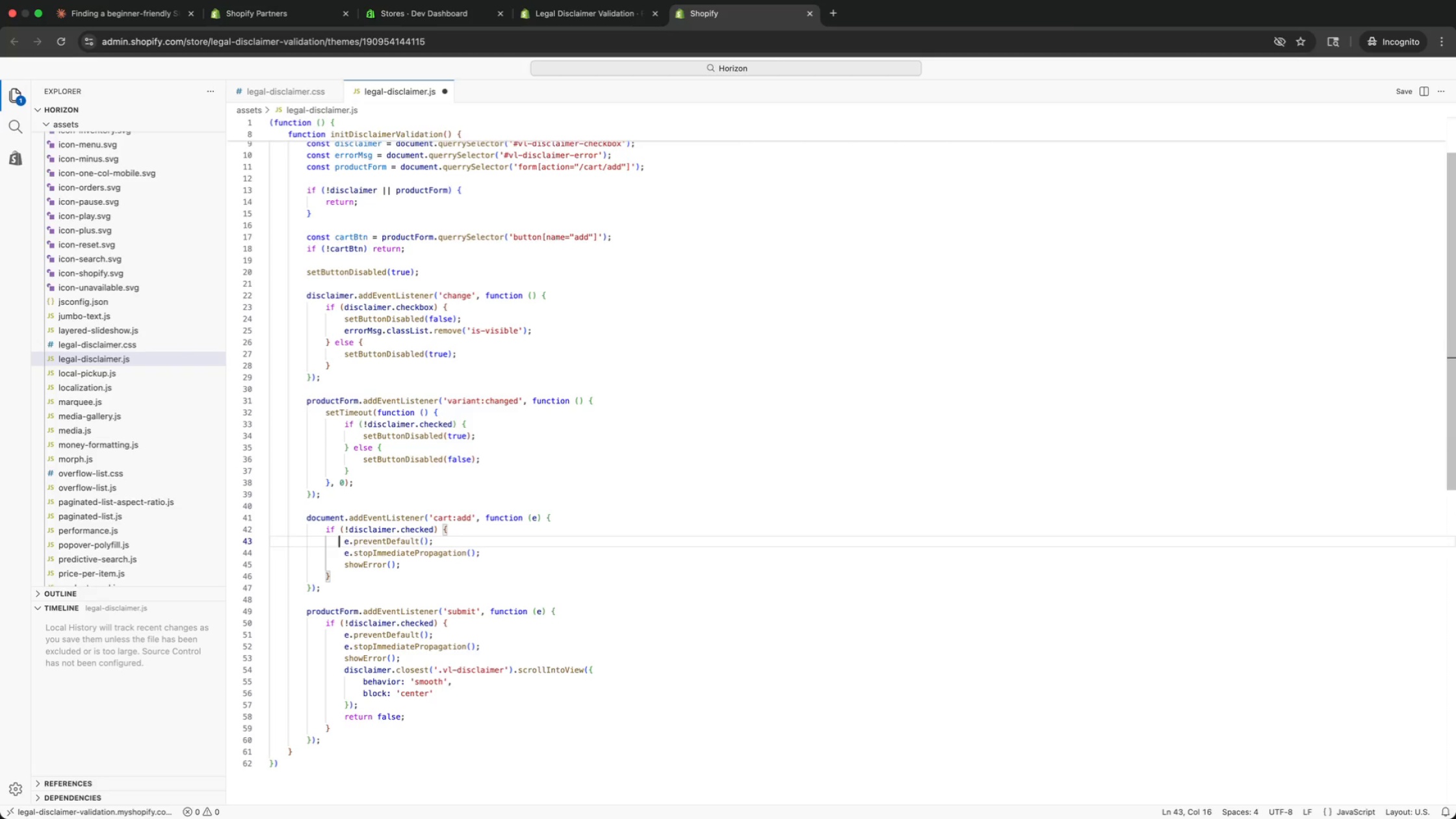 
key(ArrowRight)
 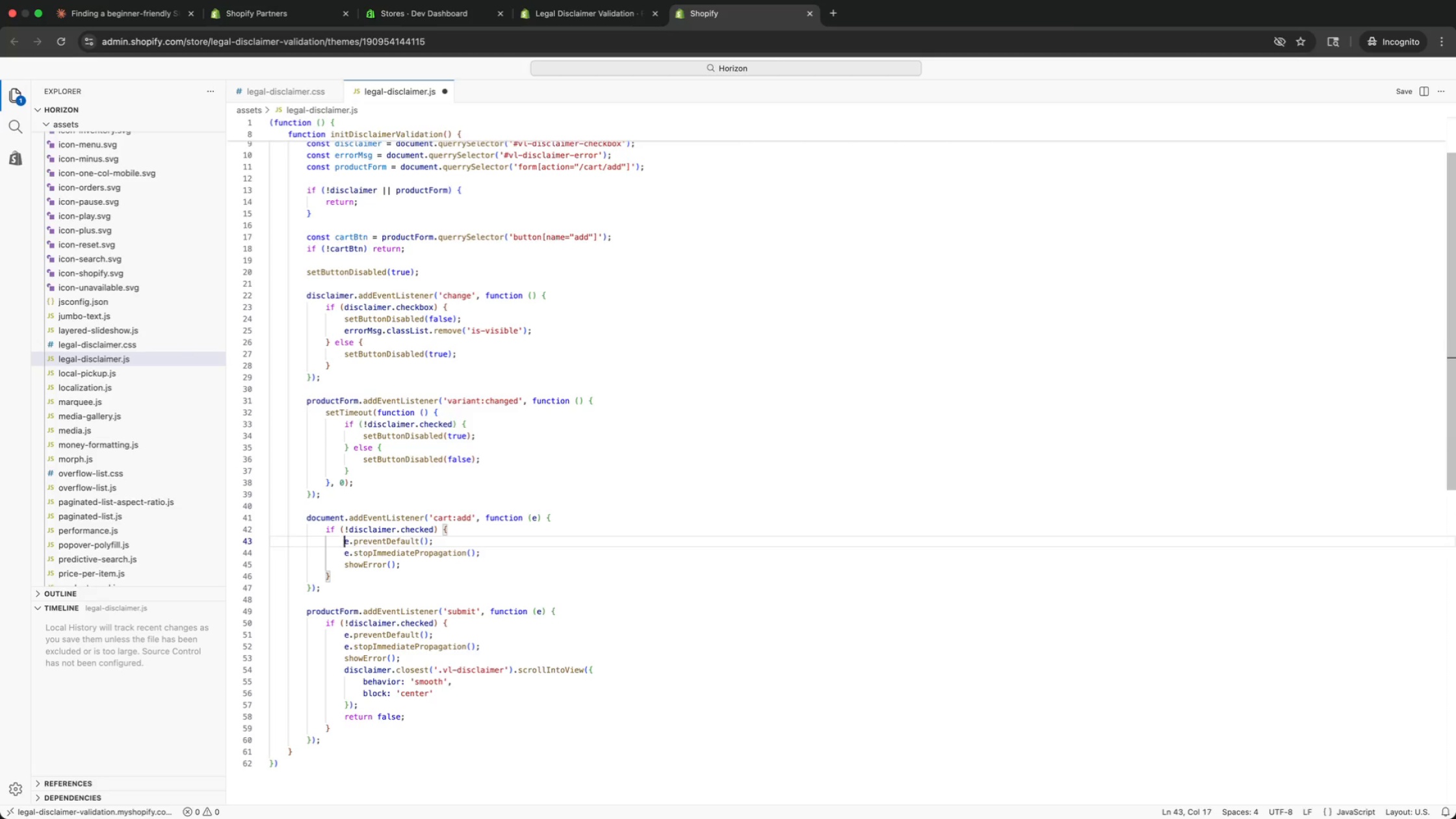 
key(ArrowRight)
 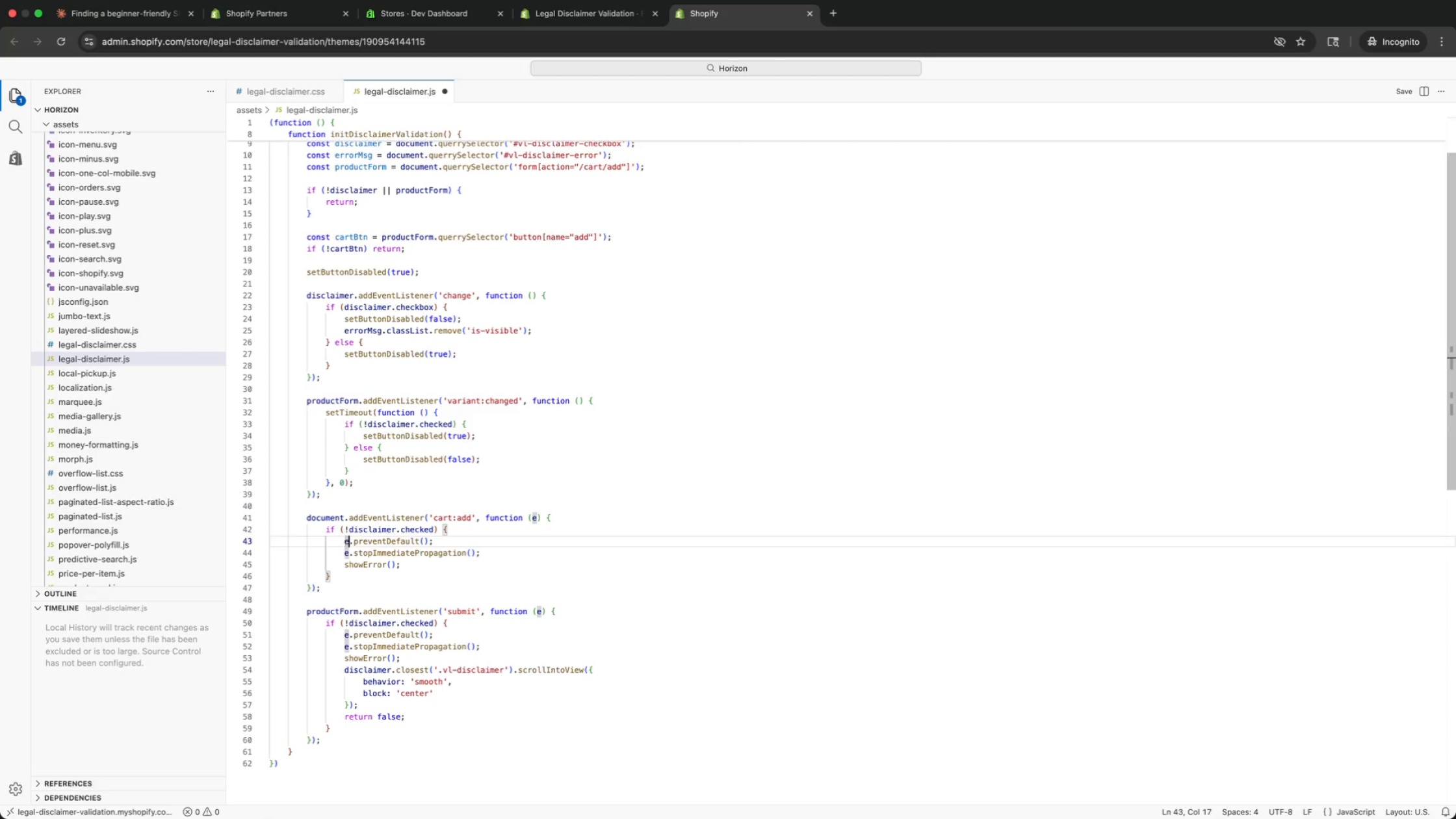 
key(ArrowRight)
 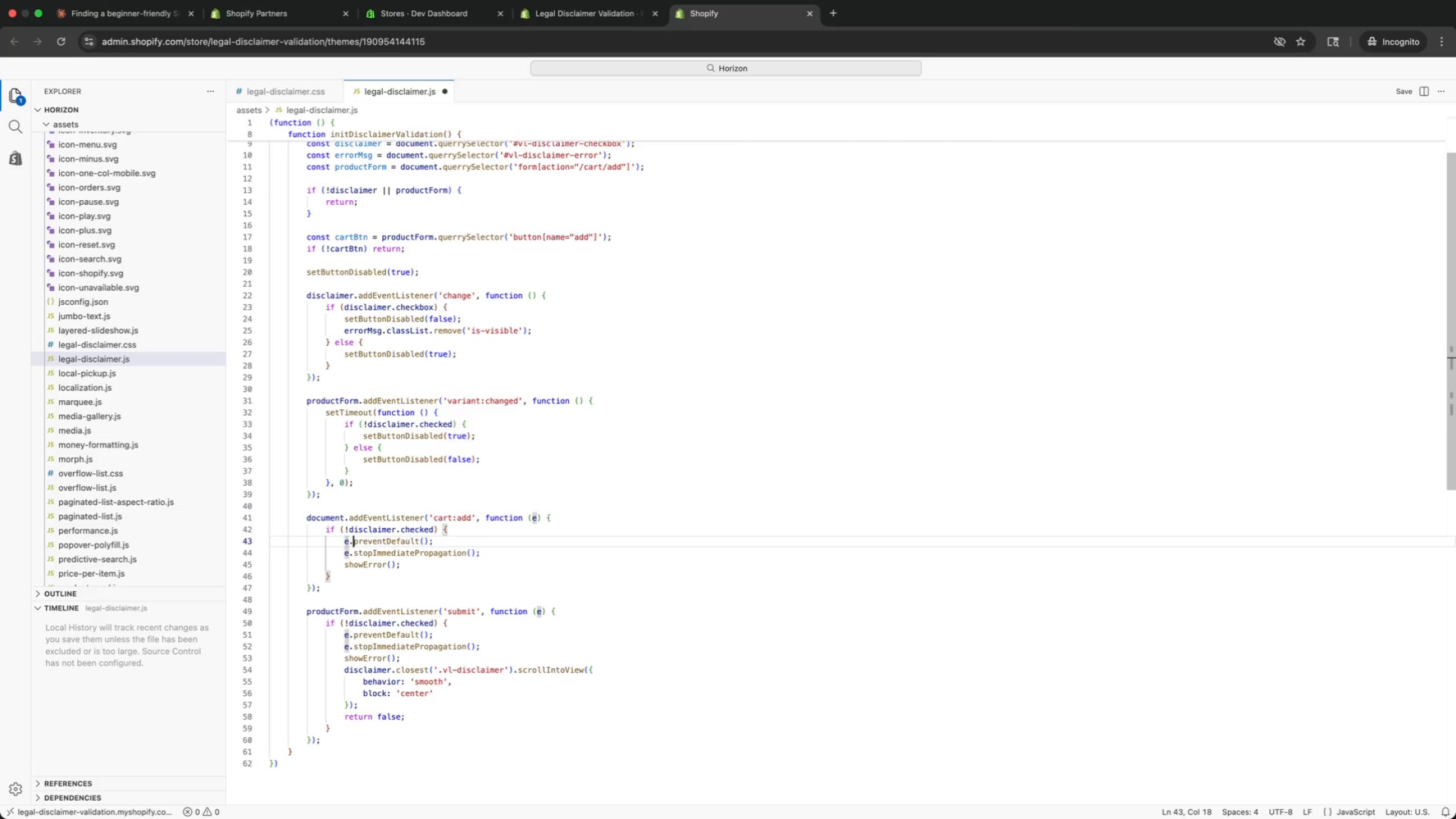 
key(ArrowRight)
 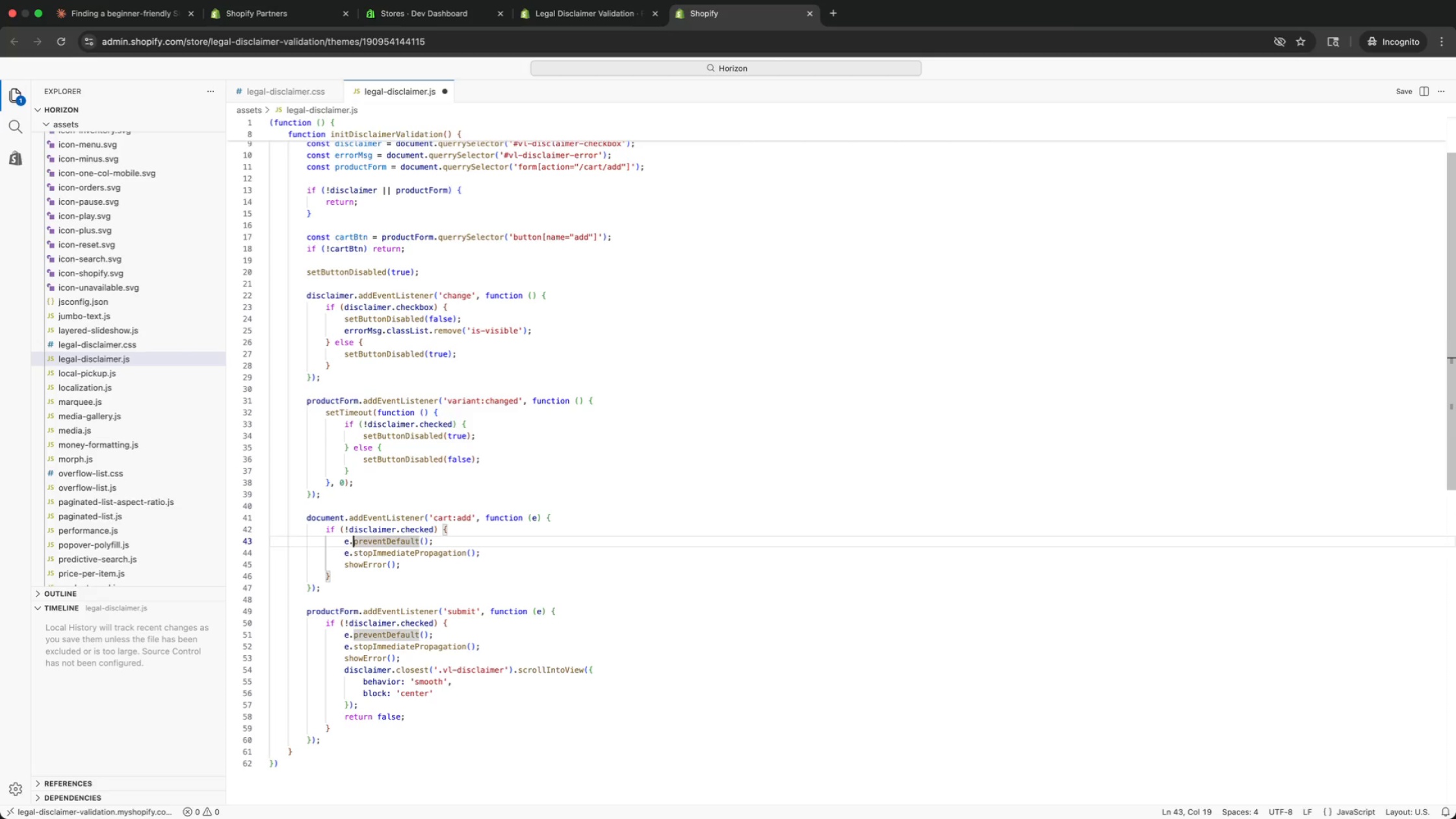 
key(ArrowRight)
 